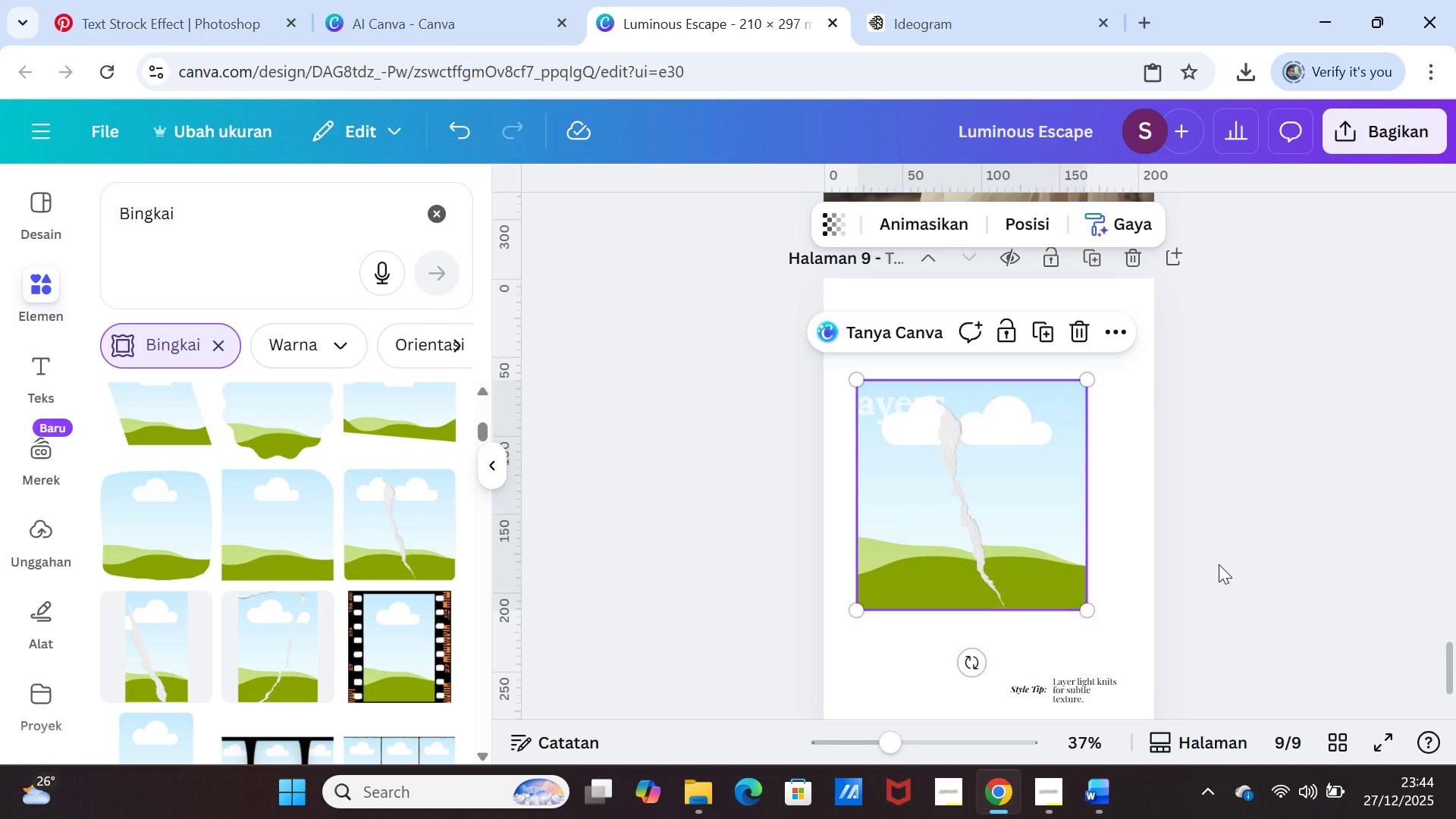 
left_click([1219, 564])
 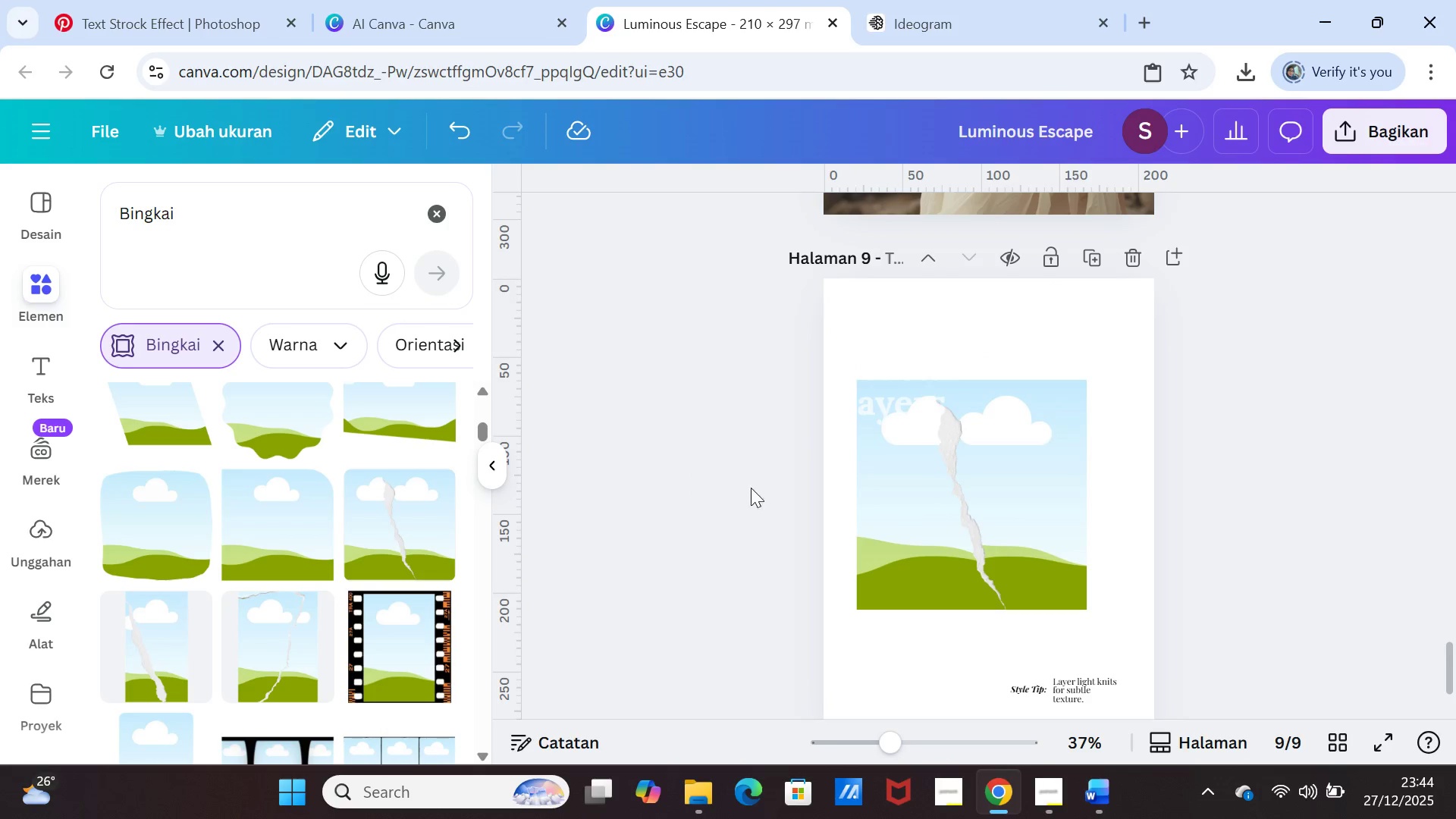 
right_click([930, 497])
 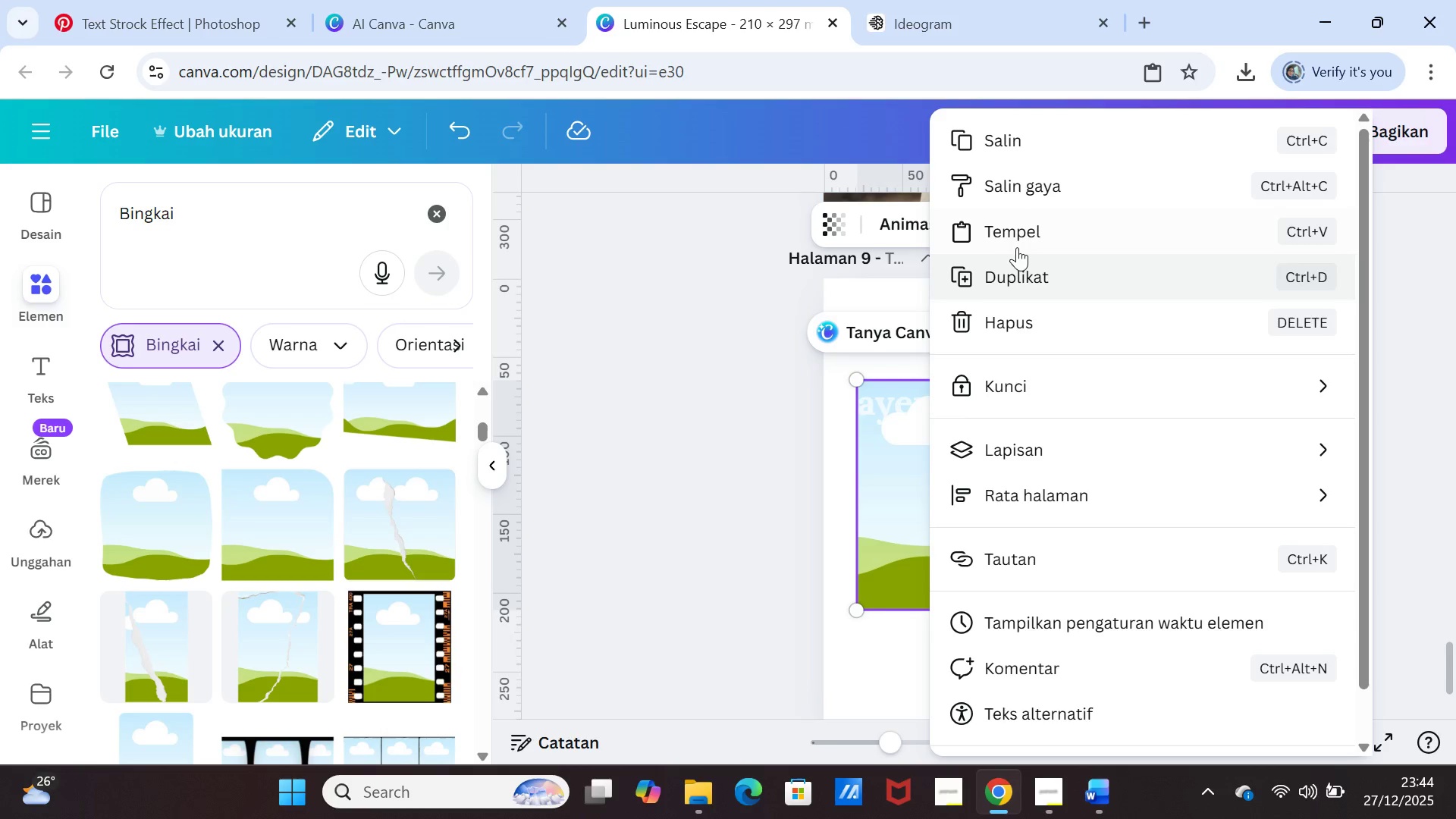 
left_click([1019, 234])
 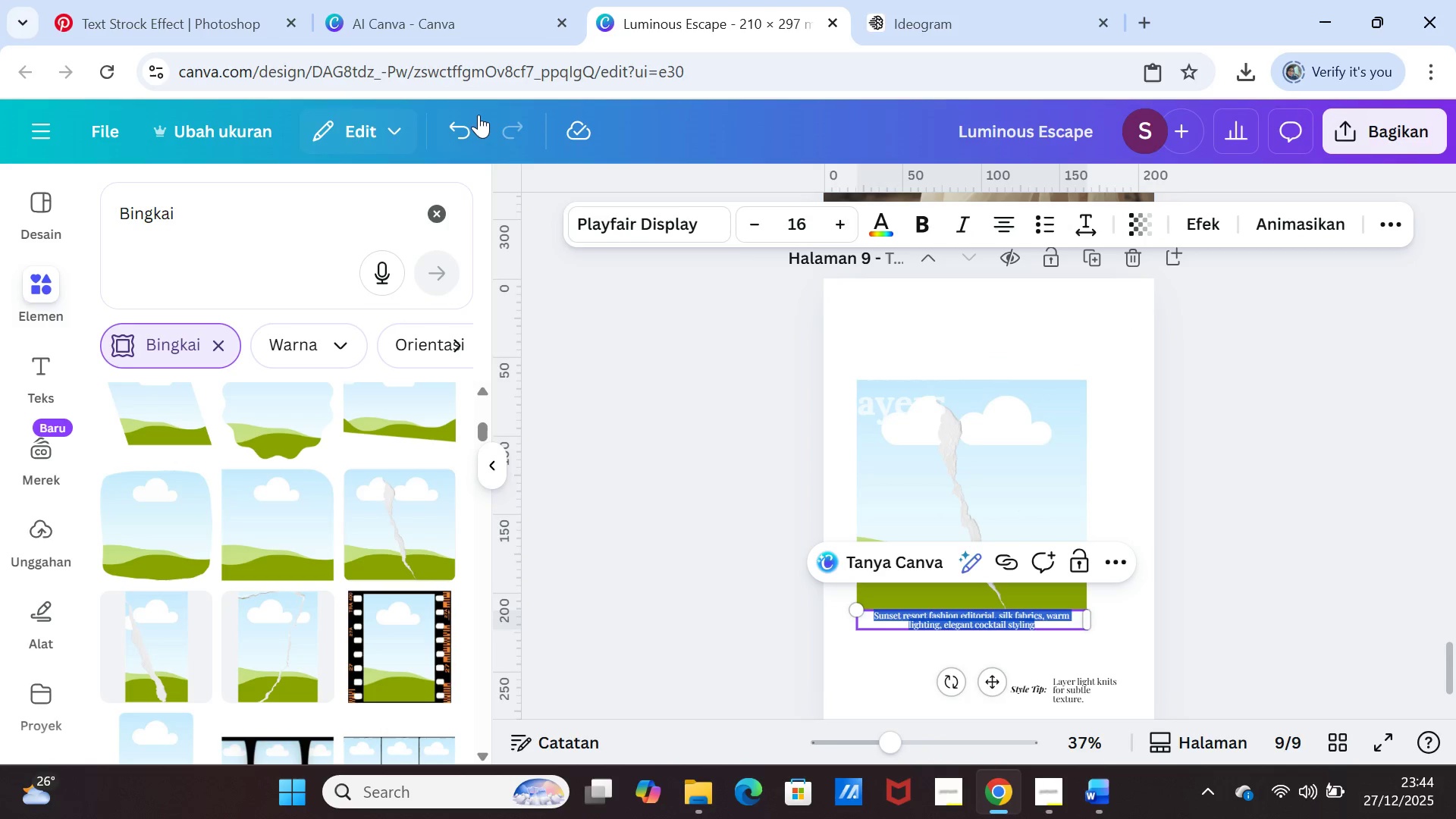 
left_click([466, 117])
 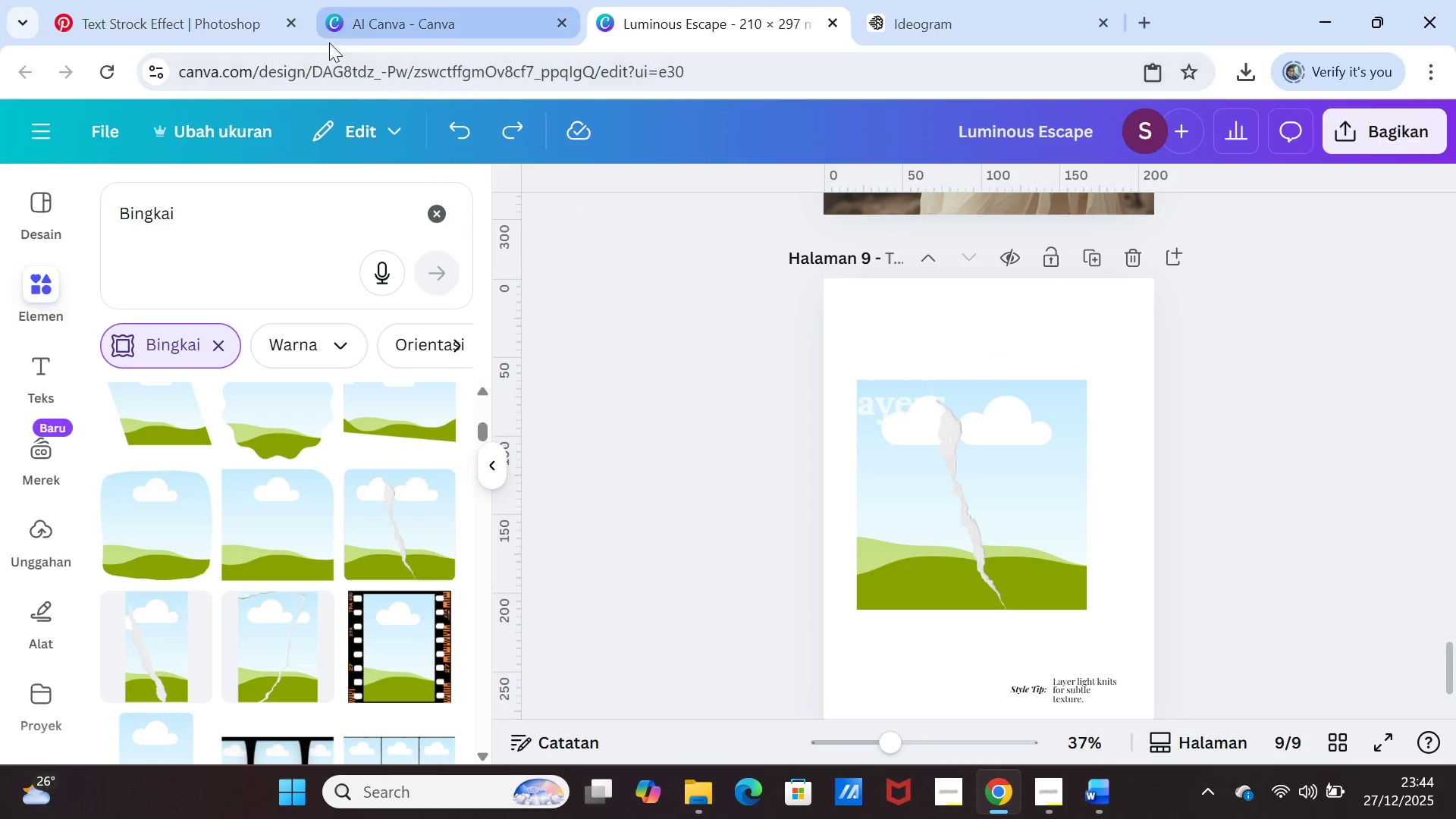 
left_click([389, 13])
 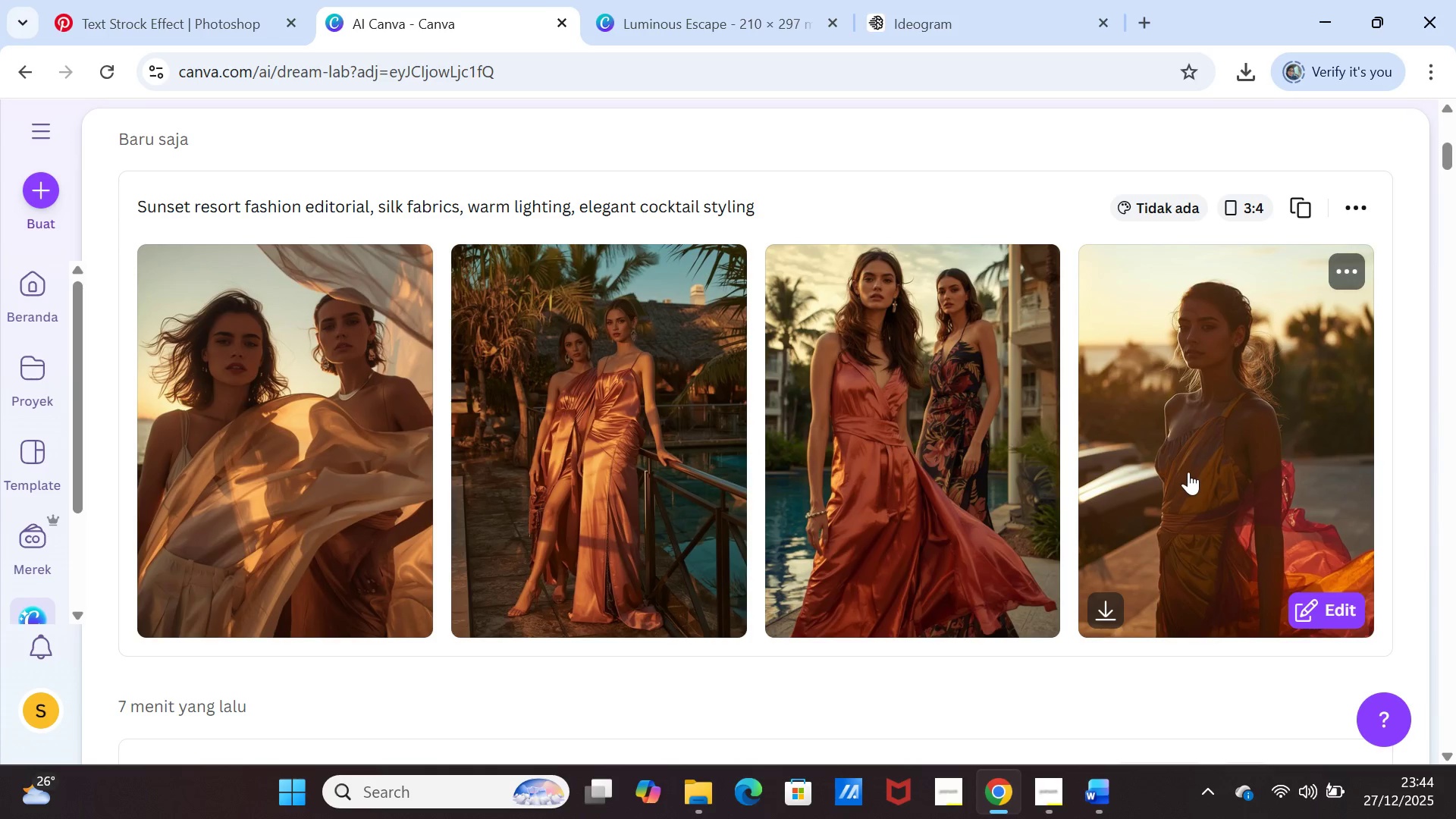 
scroll: coordinate [1209, 480], scroll_direction: up, amount: 1.0
 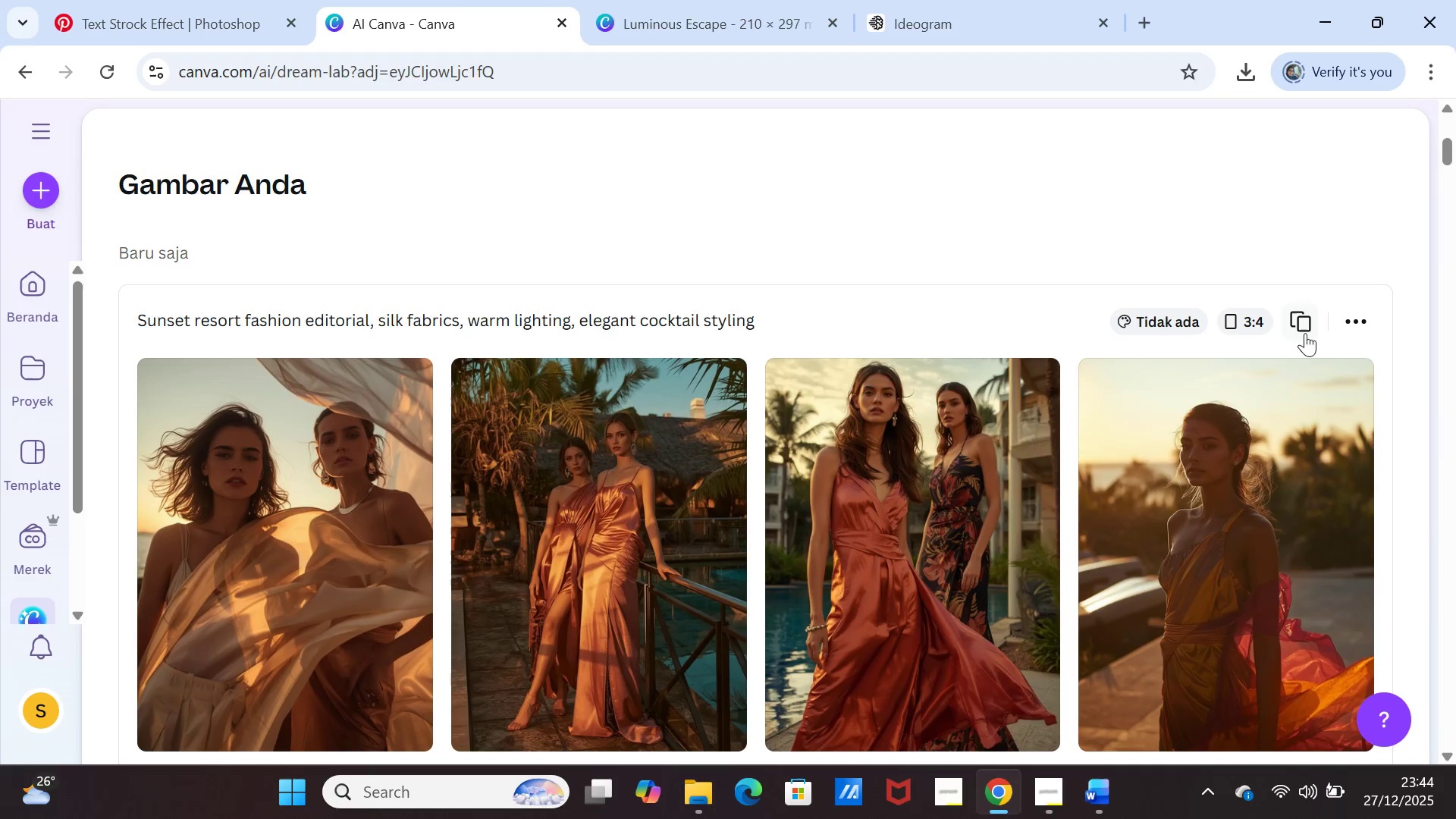 
left_click([1305, 328])
 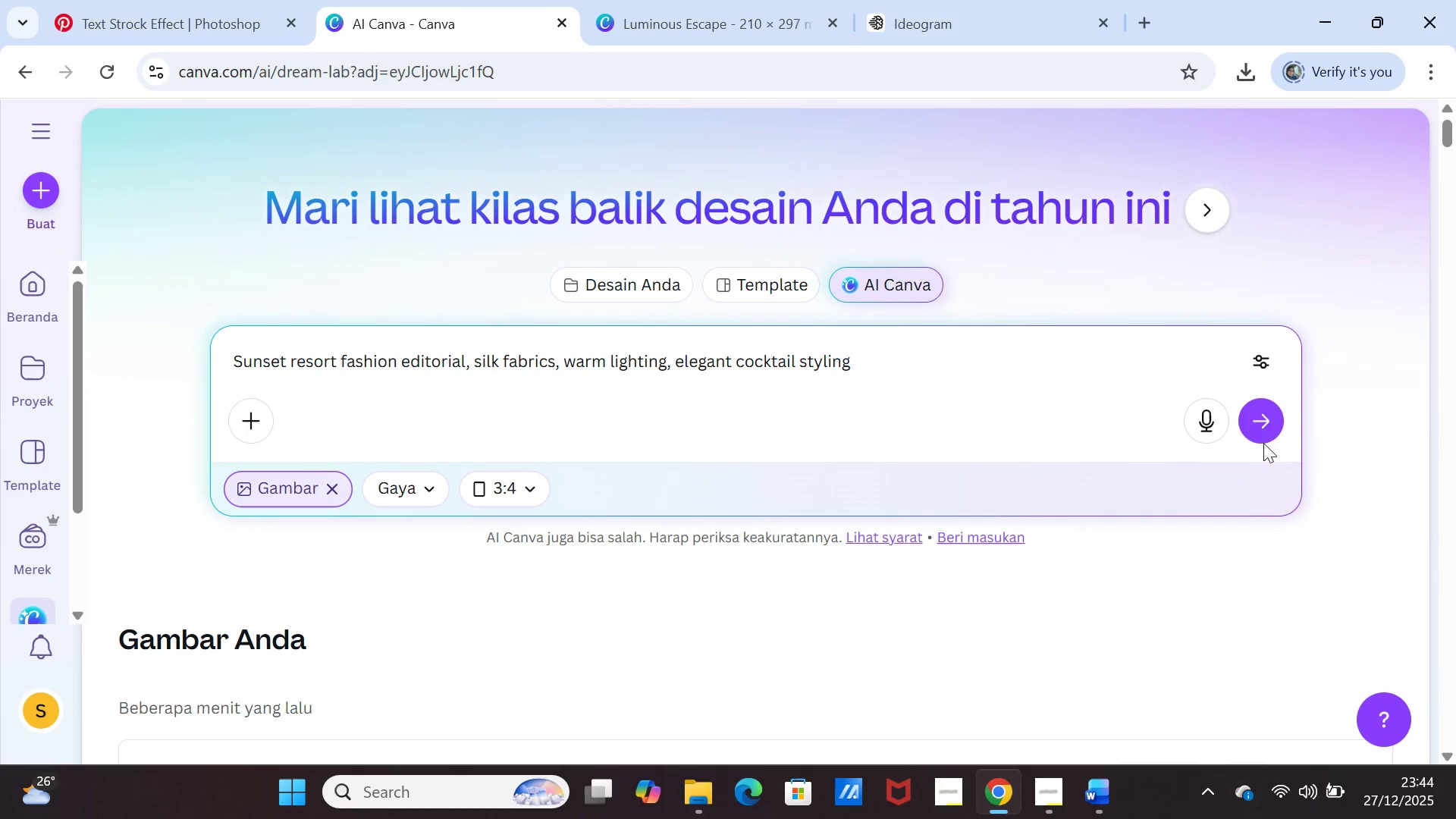 
left_click([1268, 420])
 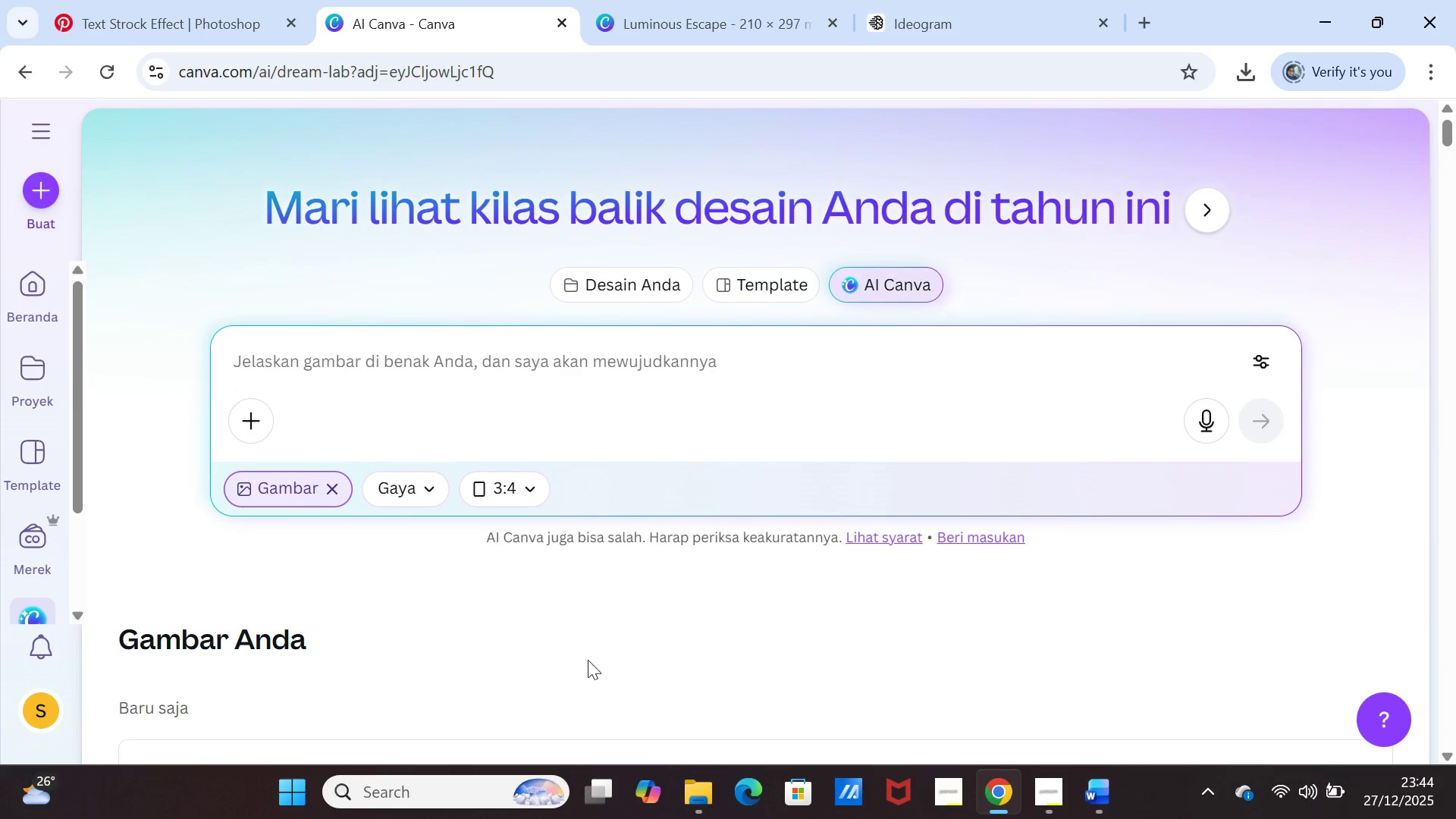 
scroll: coordinate [709, 545], scroll_direction: down, amount: 4.0
 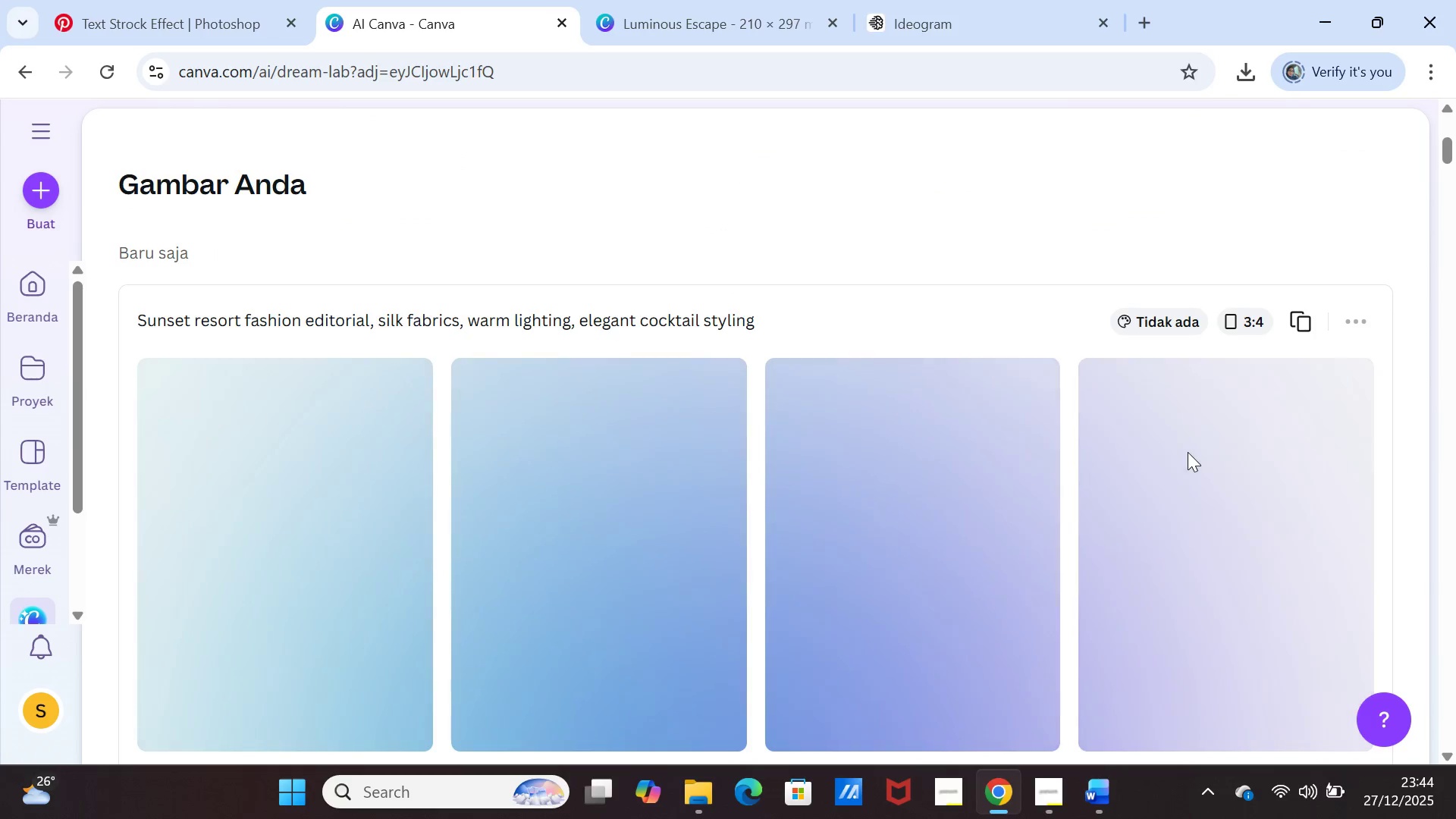 
wait(7.21)
 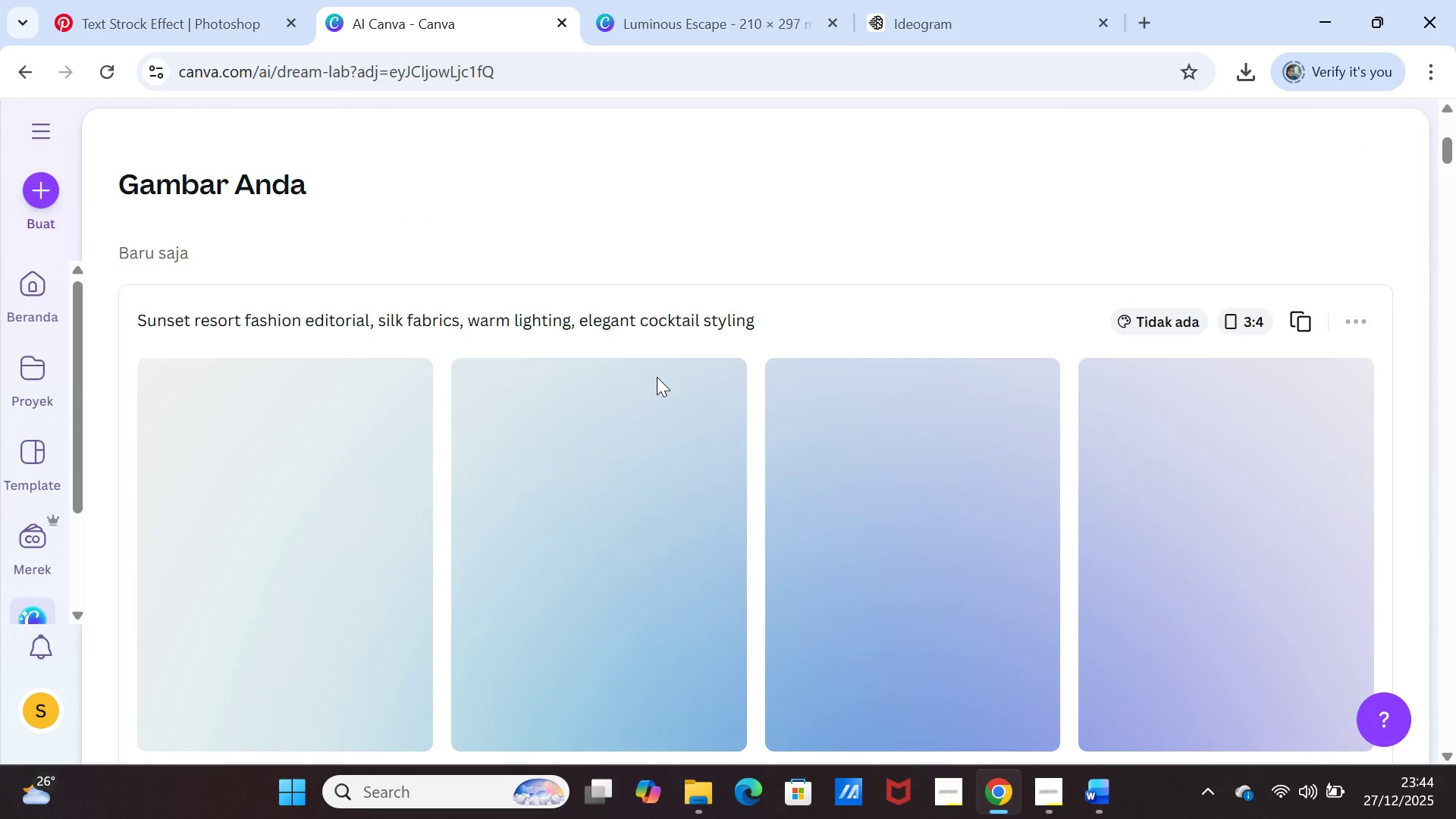 
scroll: coordinate [1144, 441], scroll_direction: down, amount: 1.0
 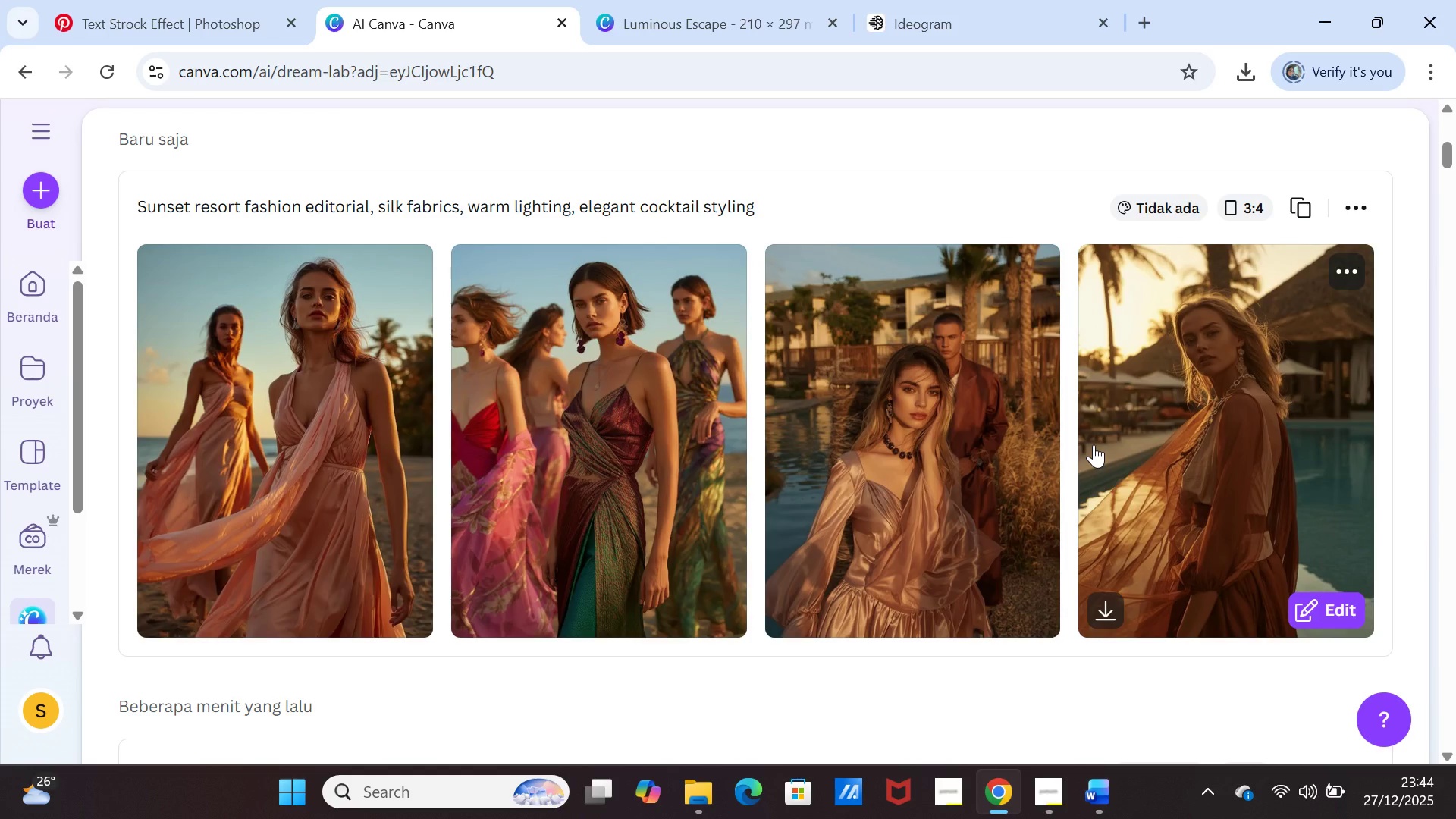 
wait(6.5)
 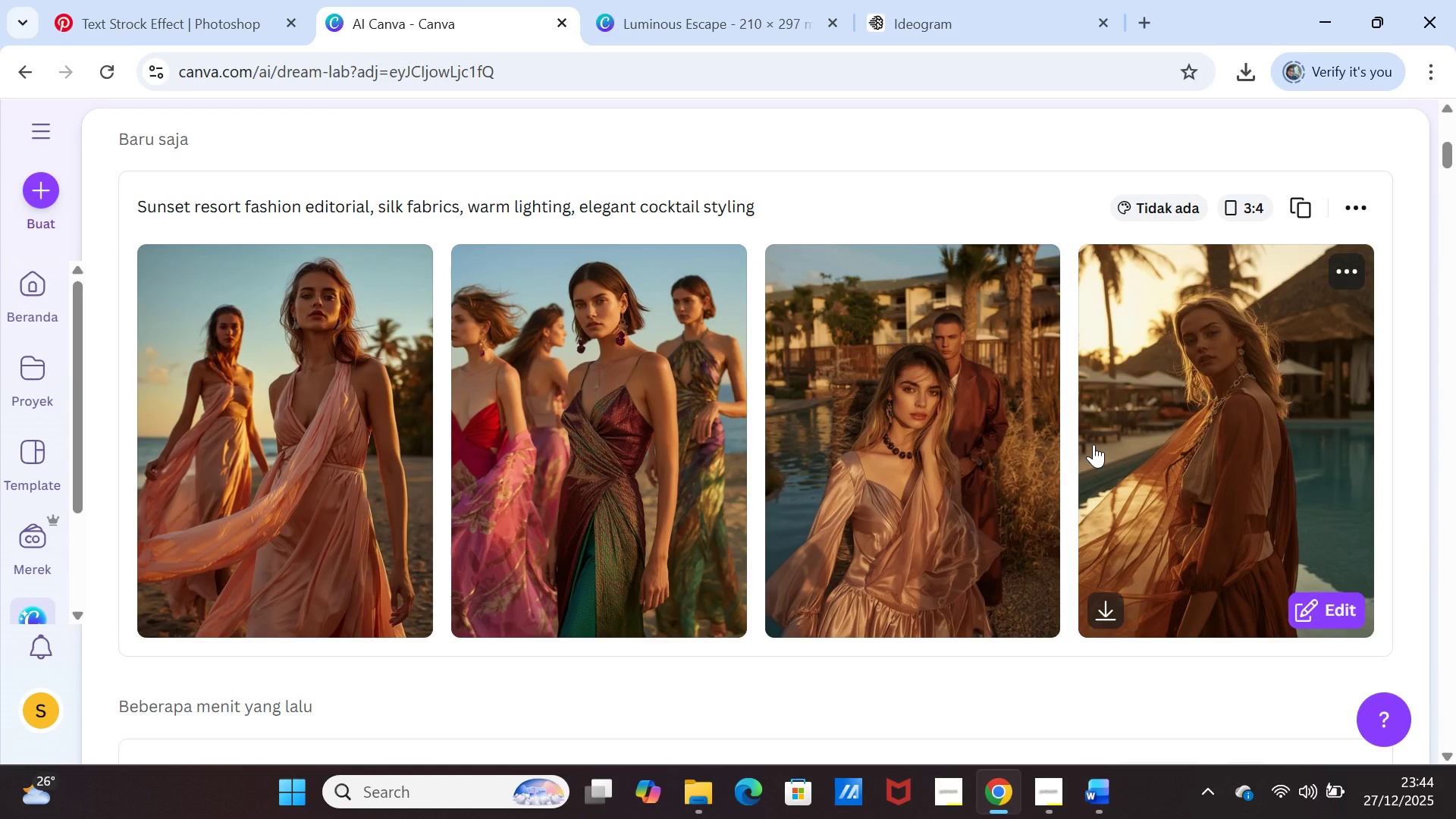 
left_click([716, 268])
 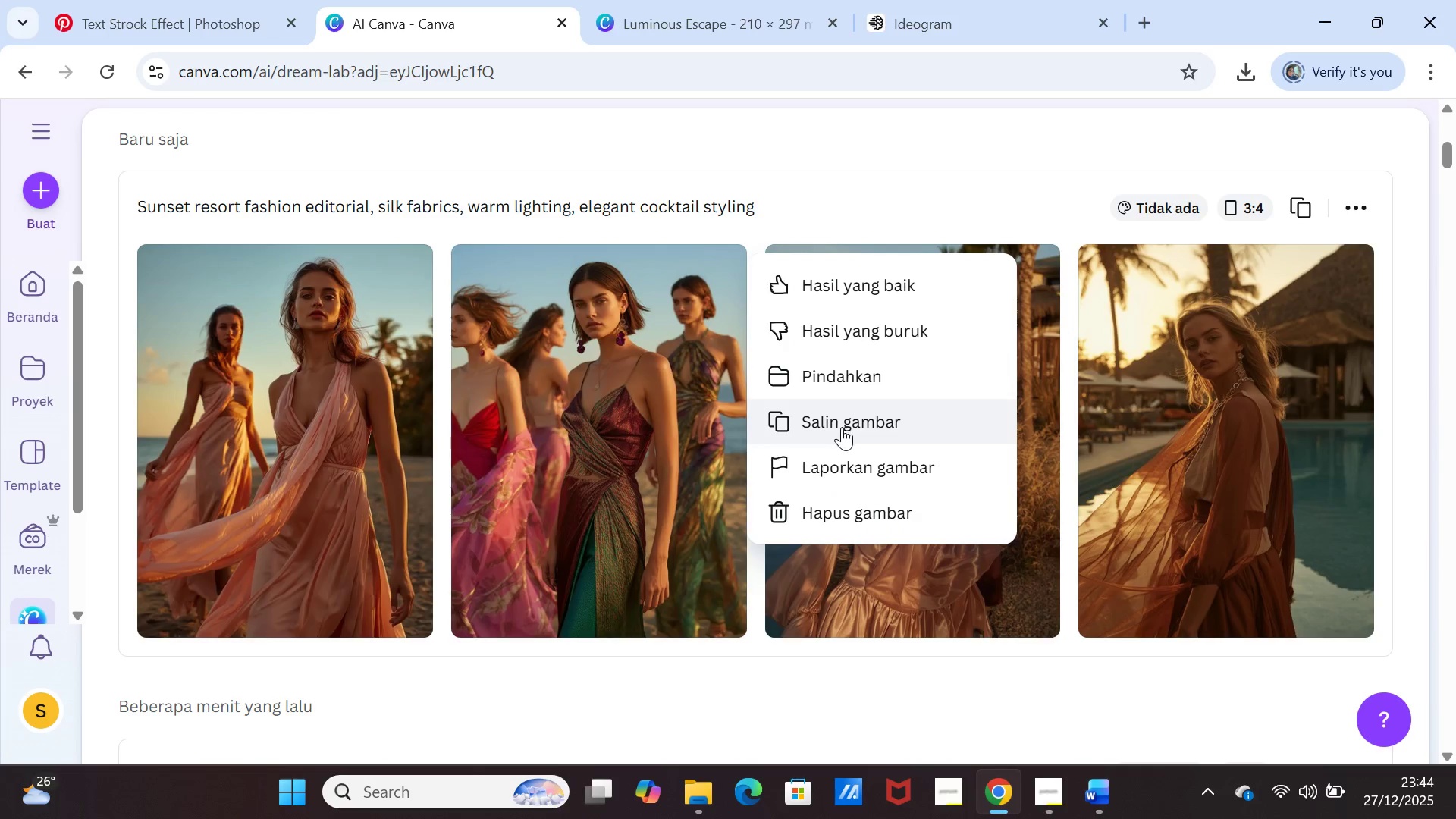 
left_click([841, 422])
 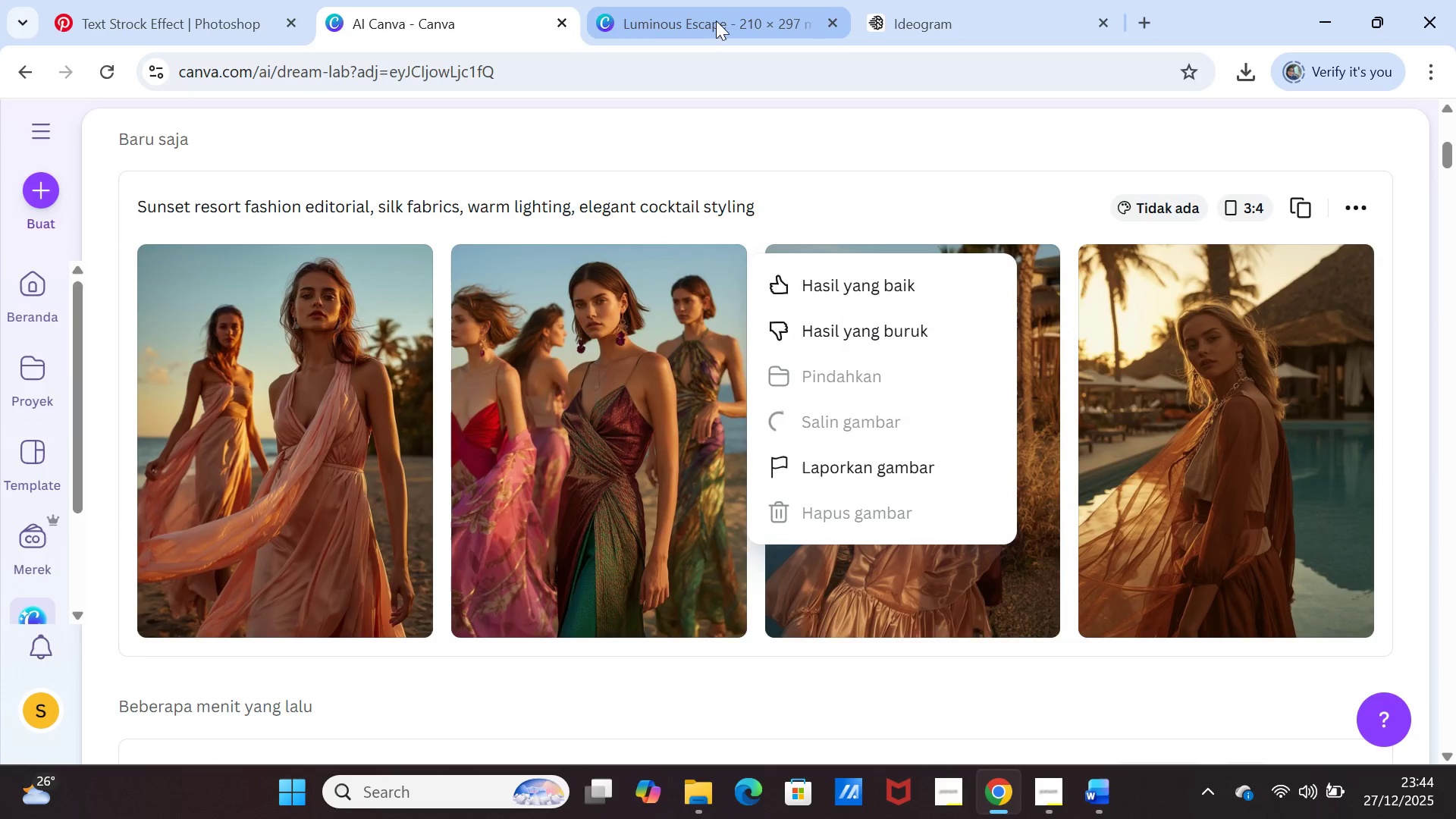 
left_click([716, 19])
 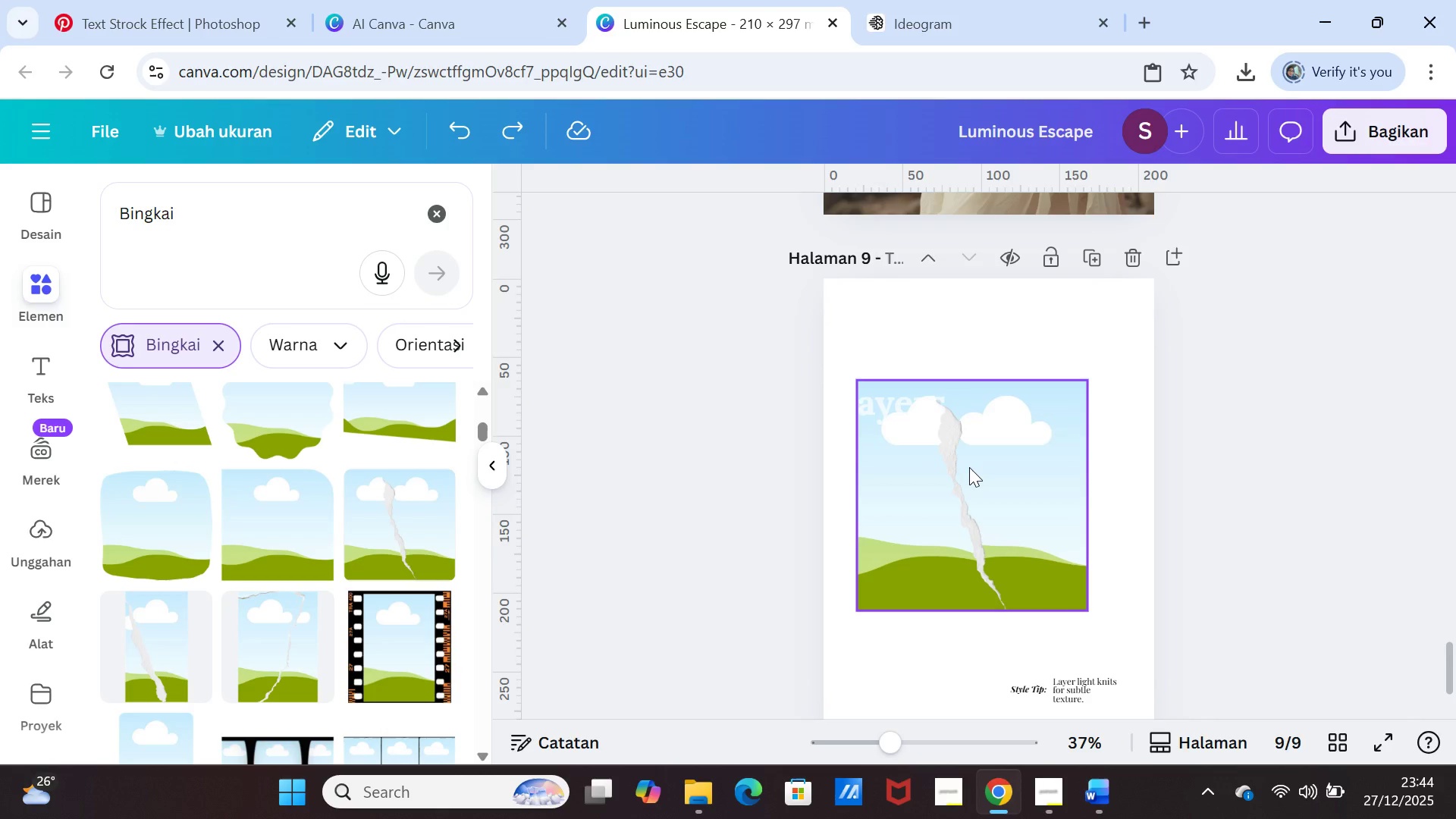 
right_click([969, 467])
 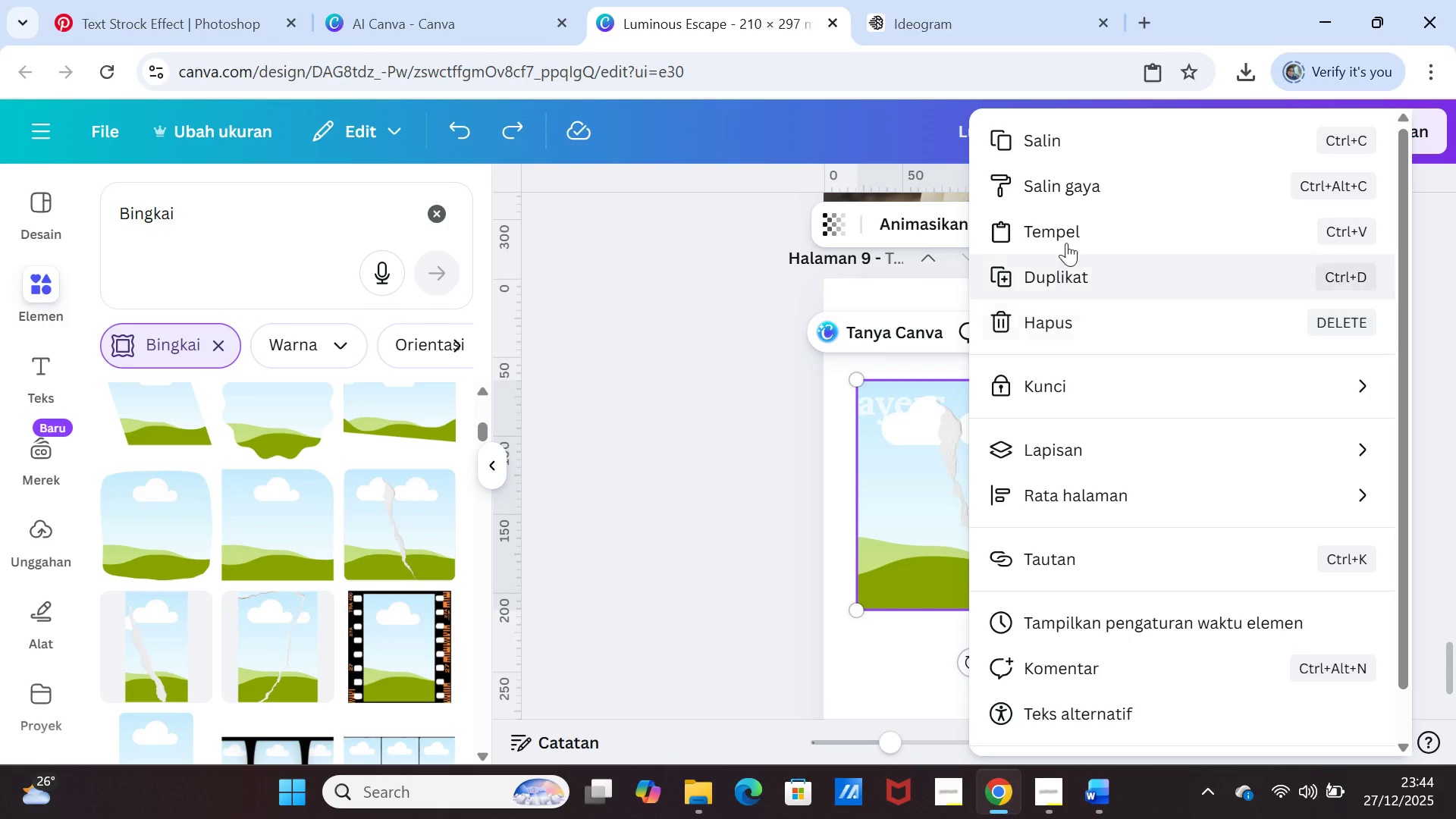 
left_click([1069, 224])
 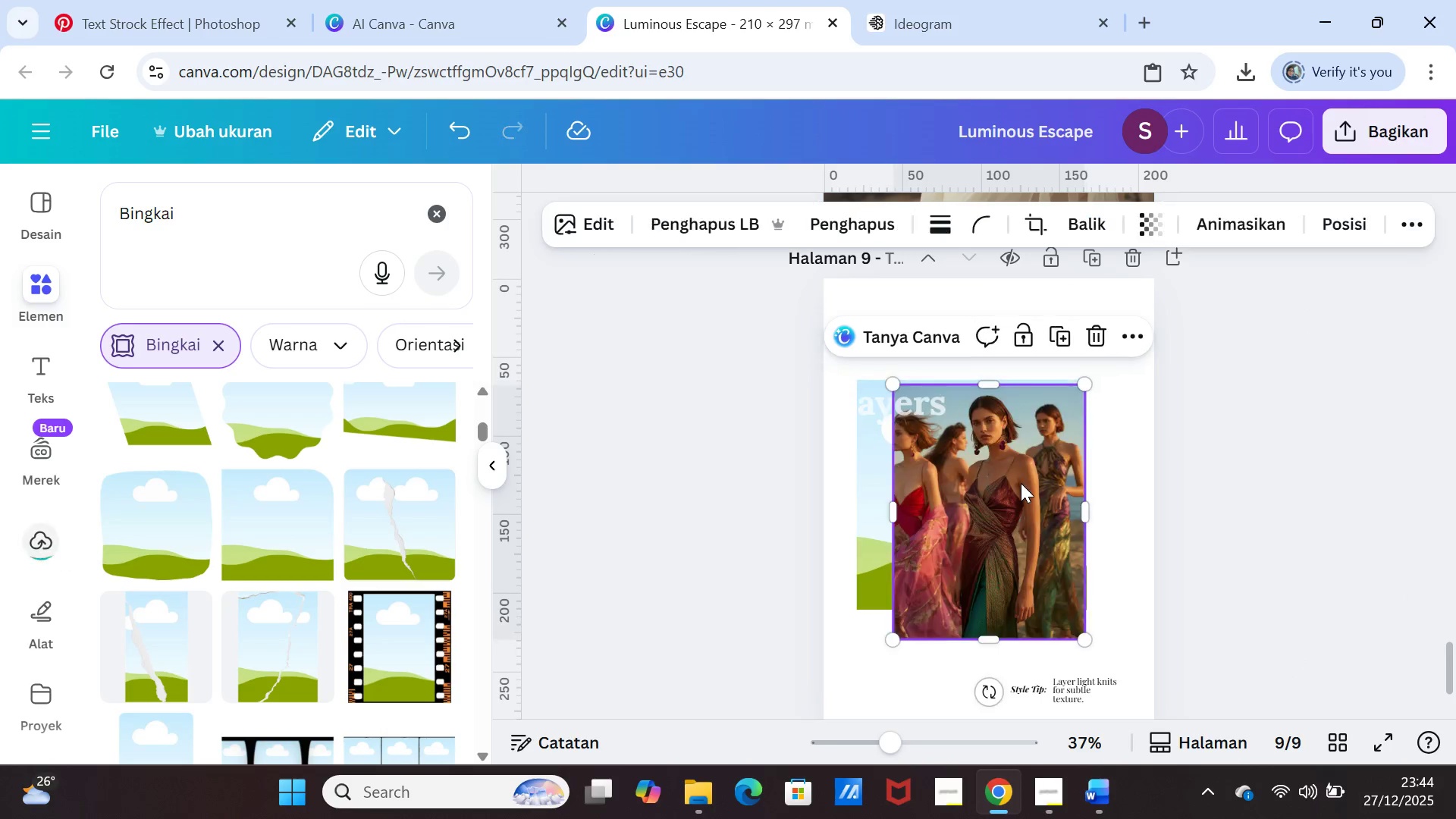 
left_click_drag(start_coordinate=[1021, 483], to_coordinate=[1007, 482])
 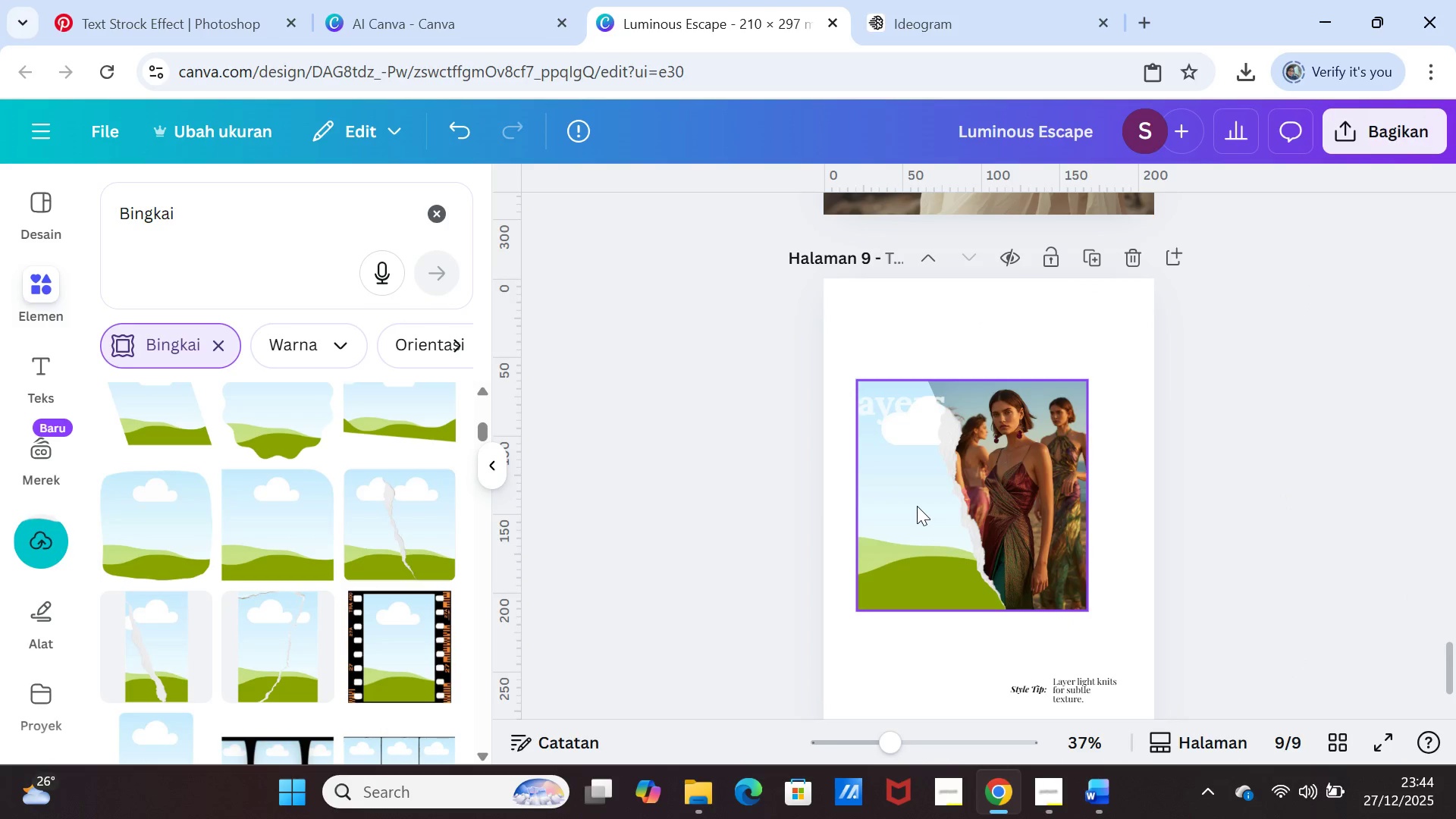 
left_click([912, 506])
 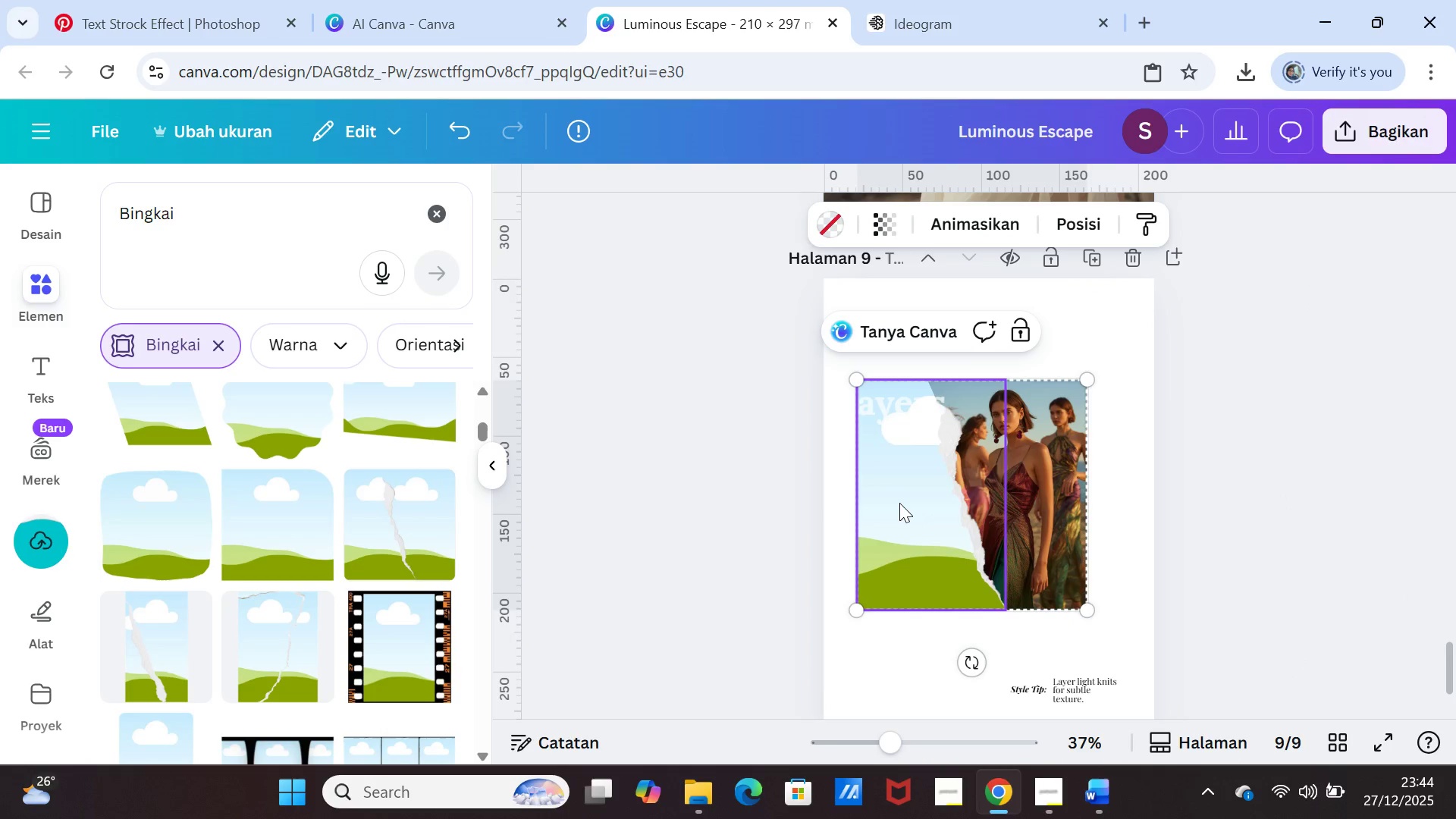 
right_click([899, 502])
 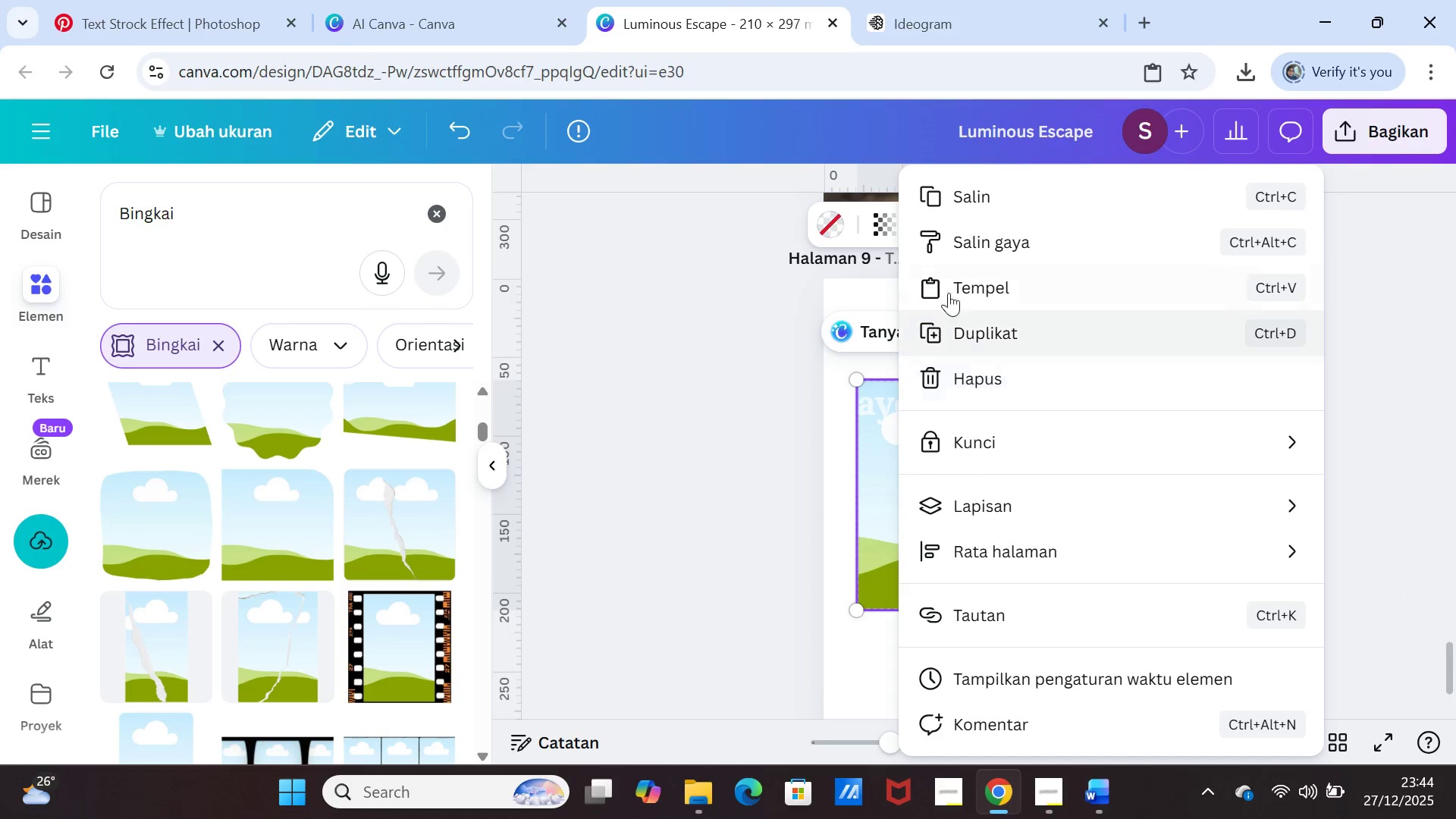 
left_click([955, 278])
 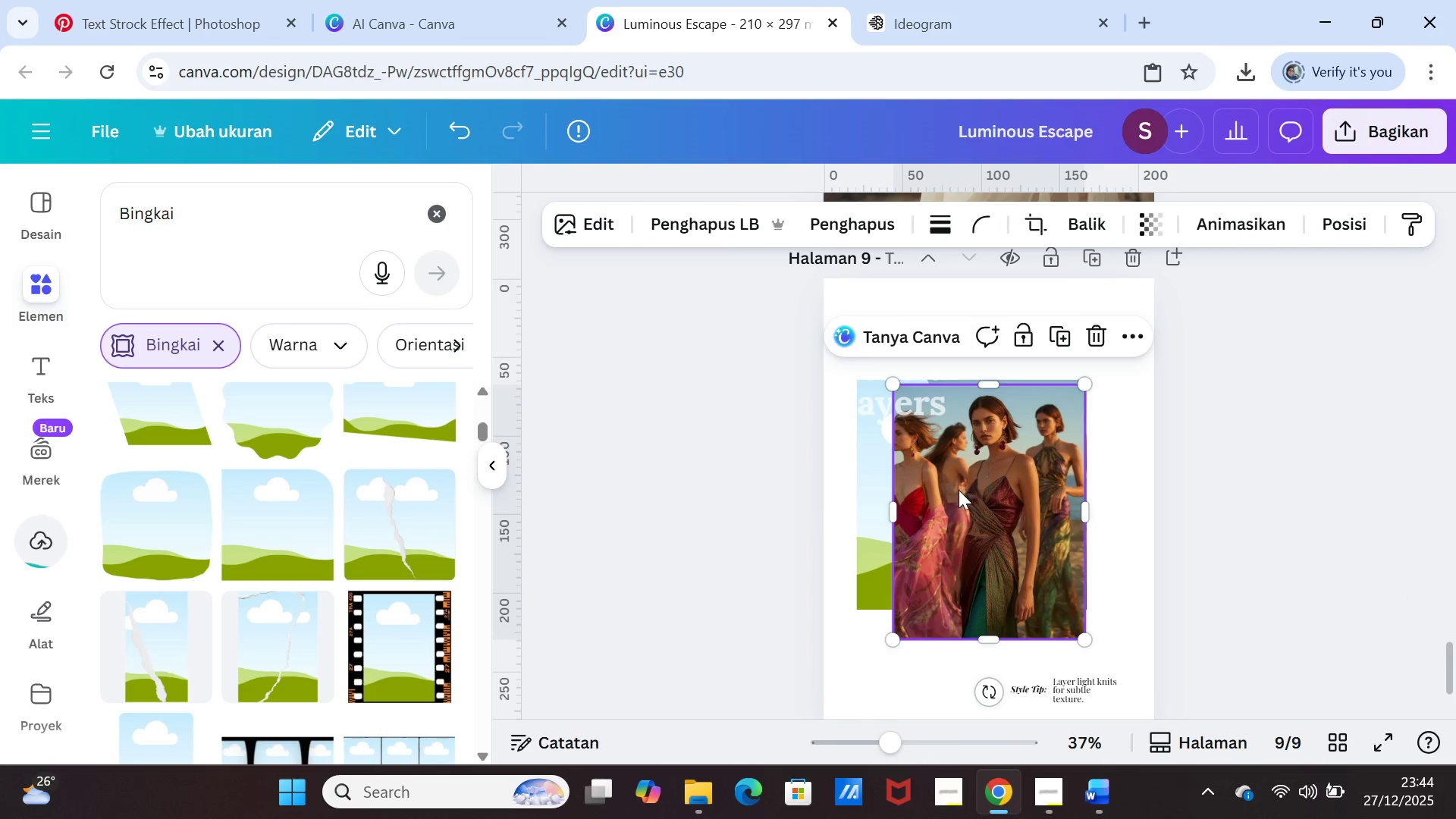 
left_click_drag(start_coordinate=[959, 491], to_coordinate=[913, 494])
 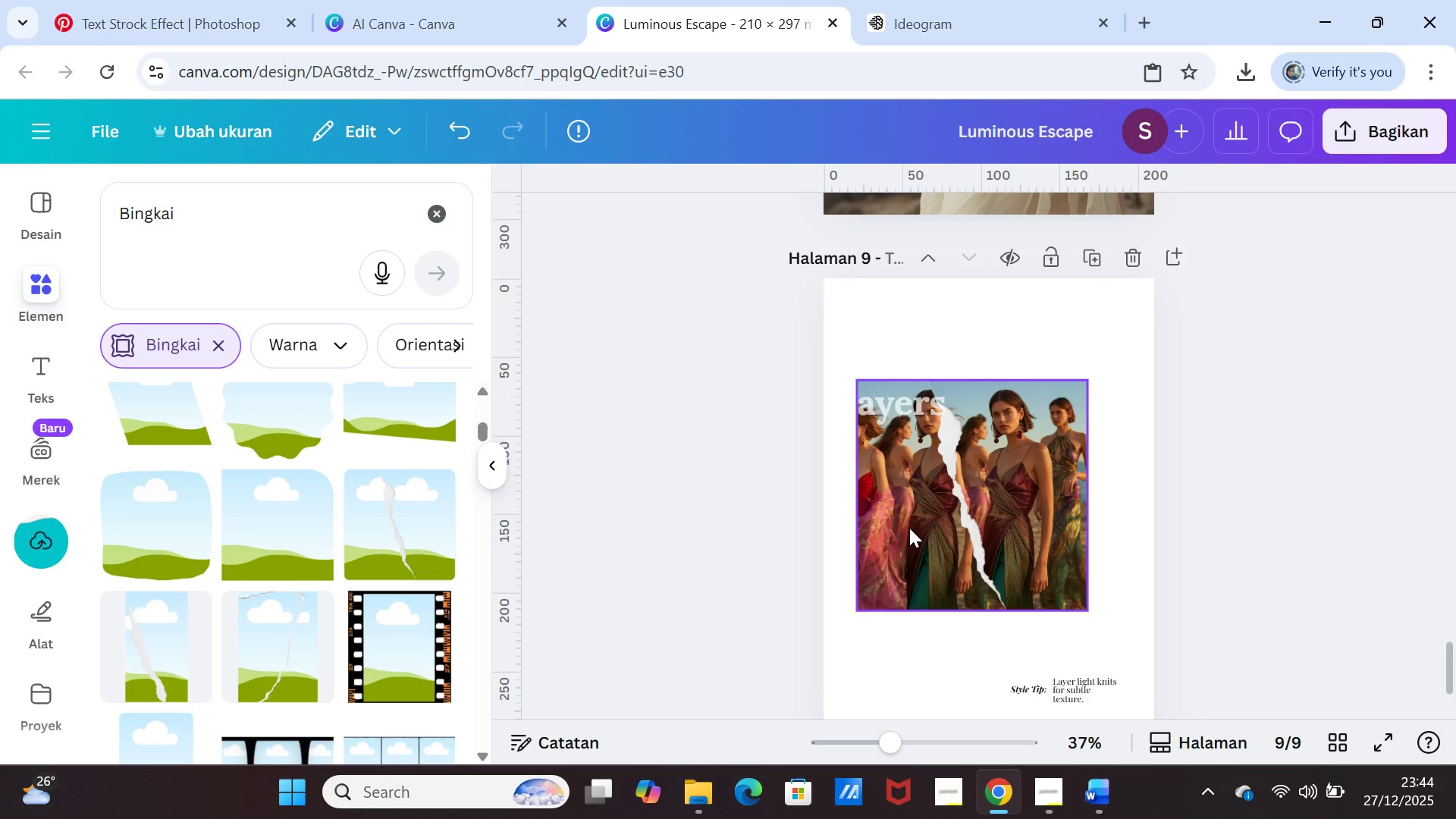 
left_click_drag(start_coordinate=[909, 528], to_coordinate=[913, 534])
 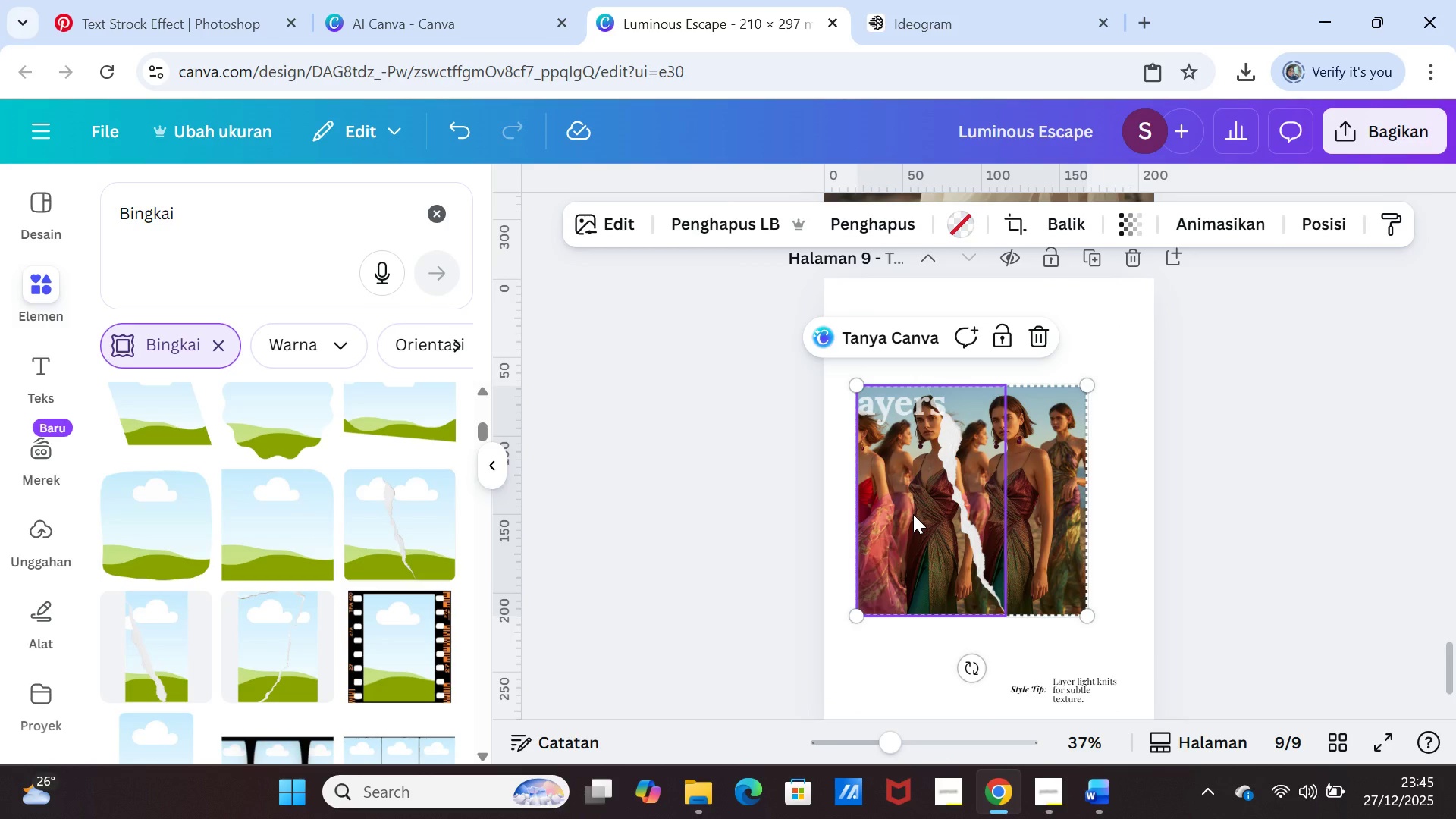 
double_click([913, 514])
 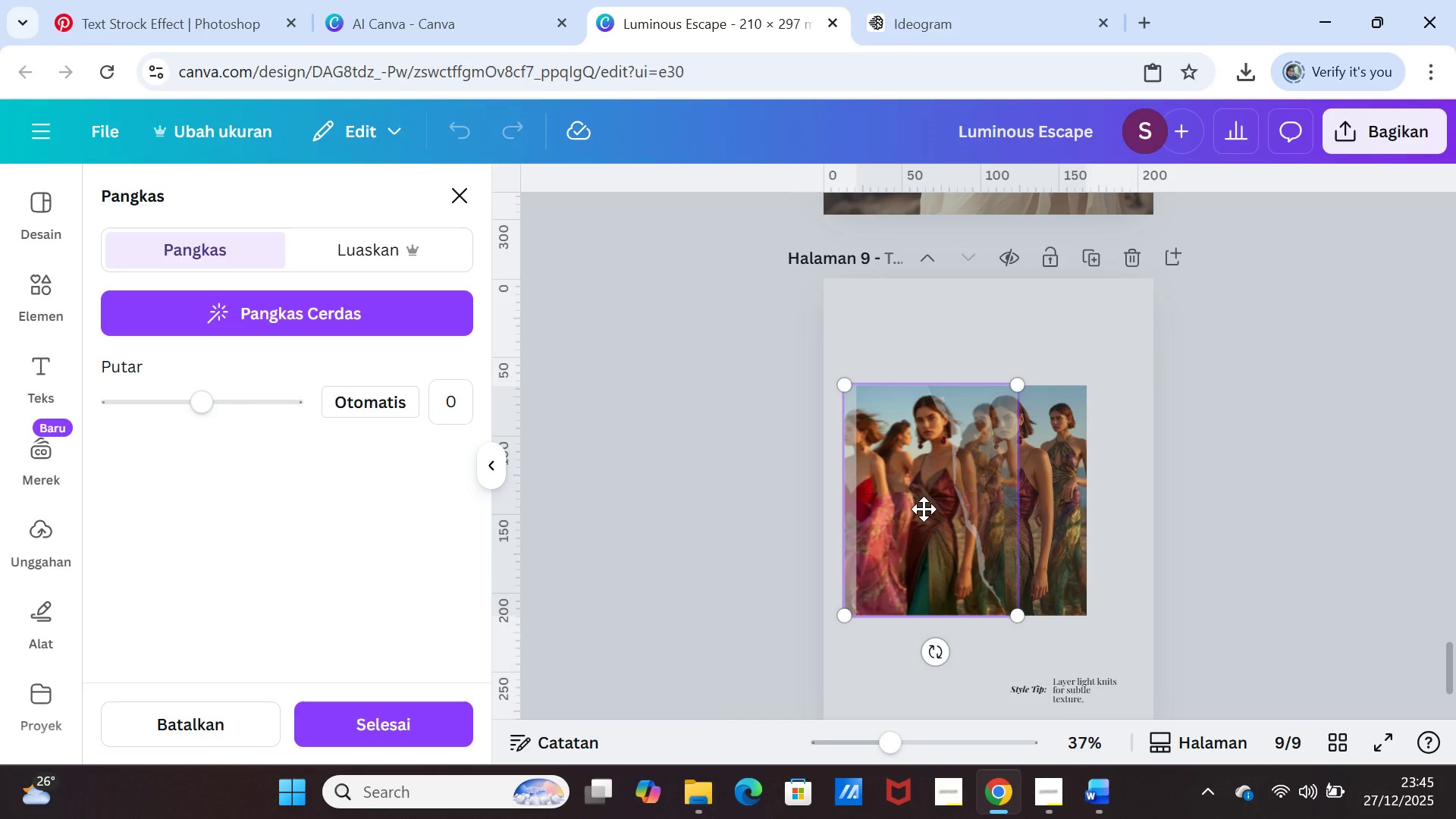 
left_click_drag(start_coordinate=[924, 509], to_coordinate=[934, 508])
 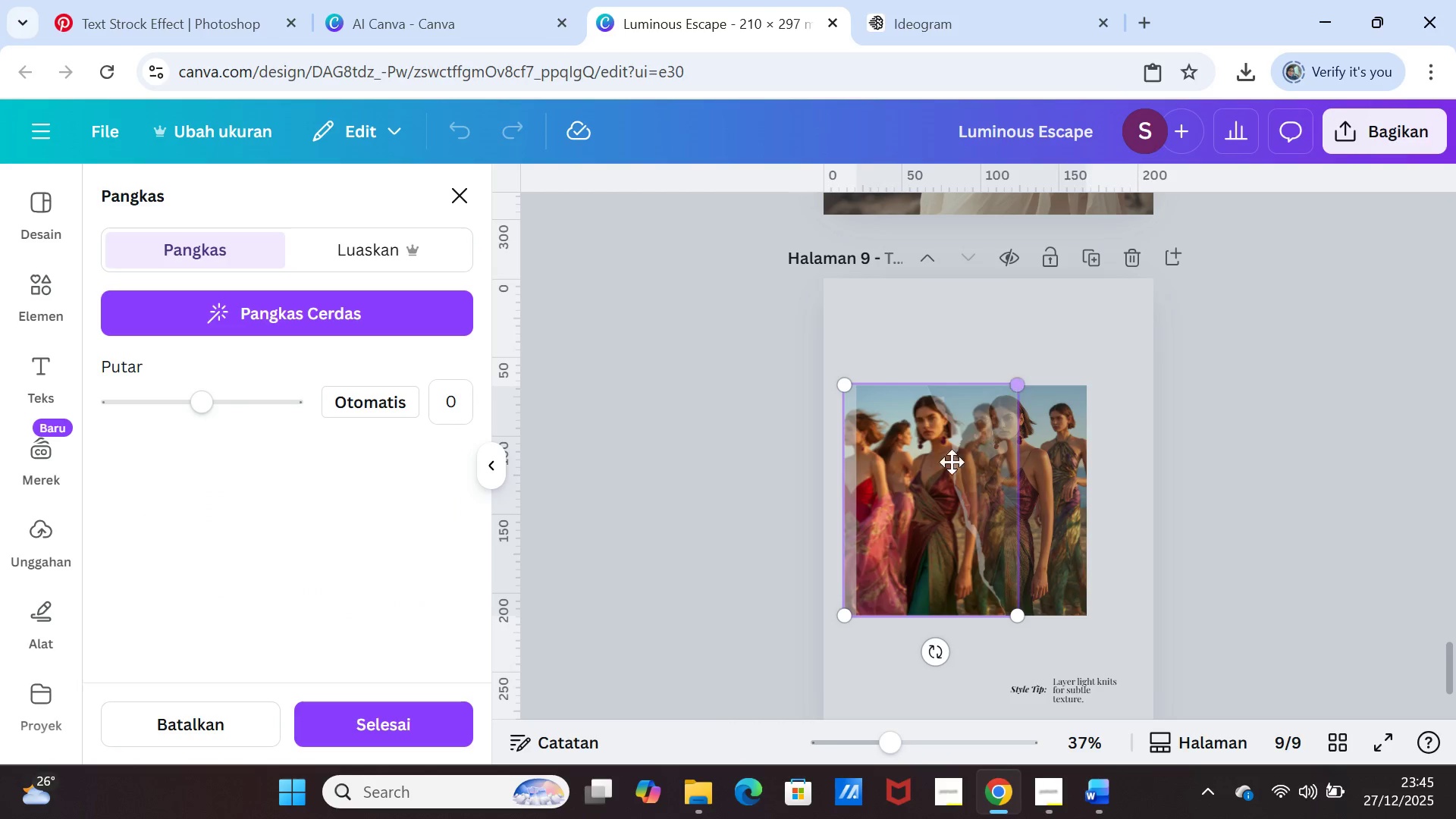 
left_click_drag(start_coordinate=[933, 482], to_coordinate=[963, 485])
 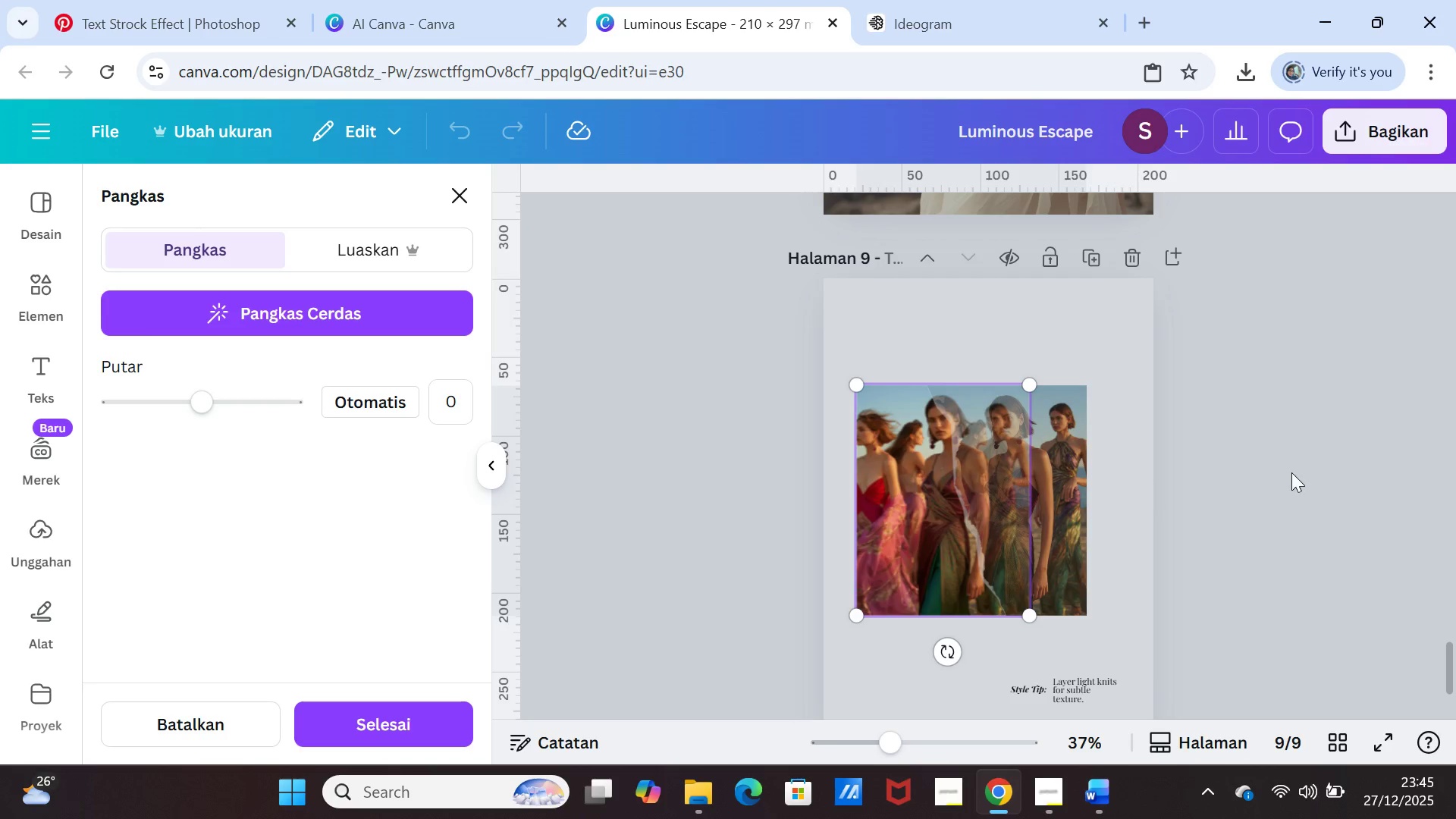 
left_click([1291, 472])
 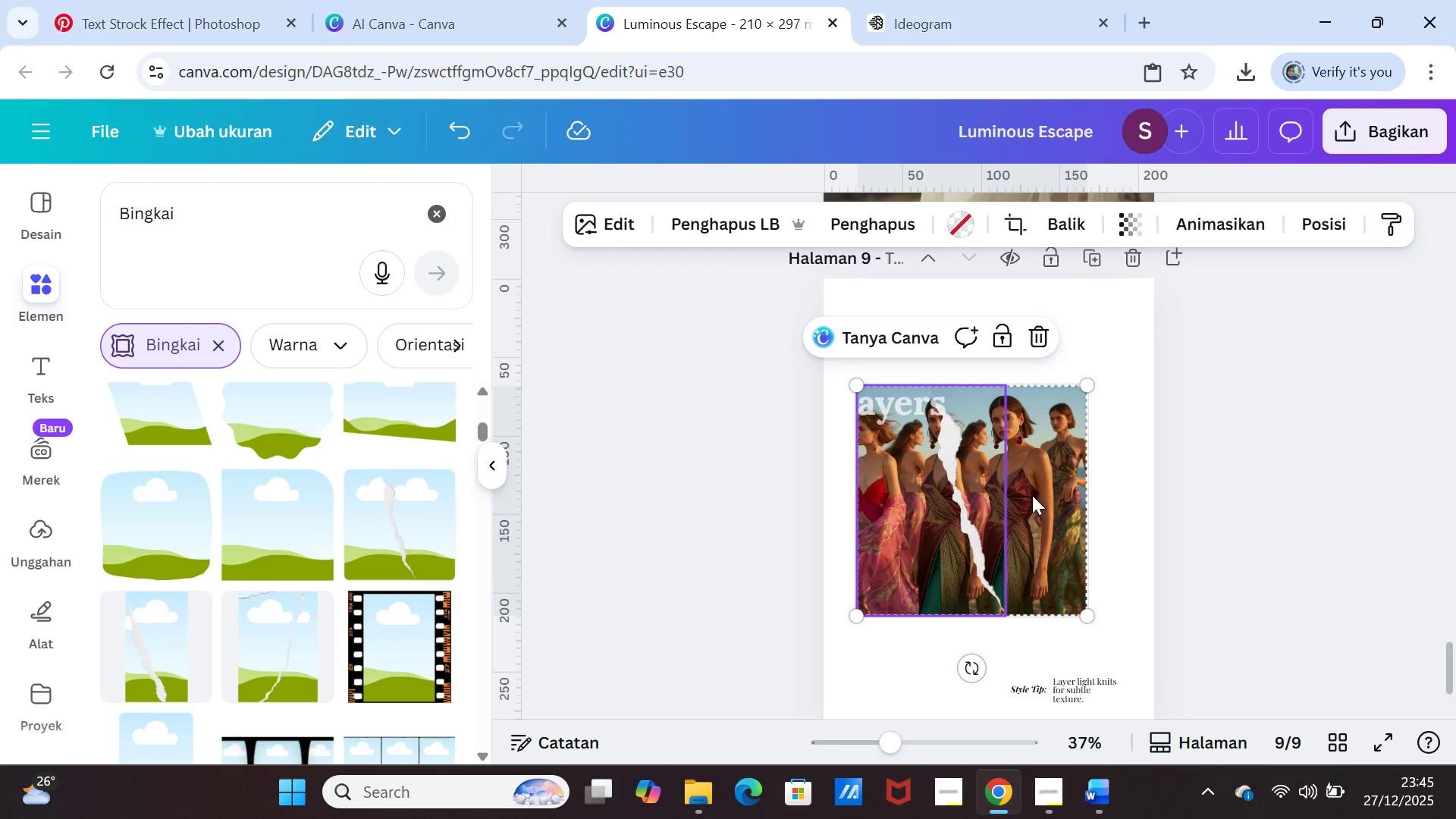 
double_click([1032, 495])
 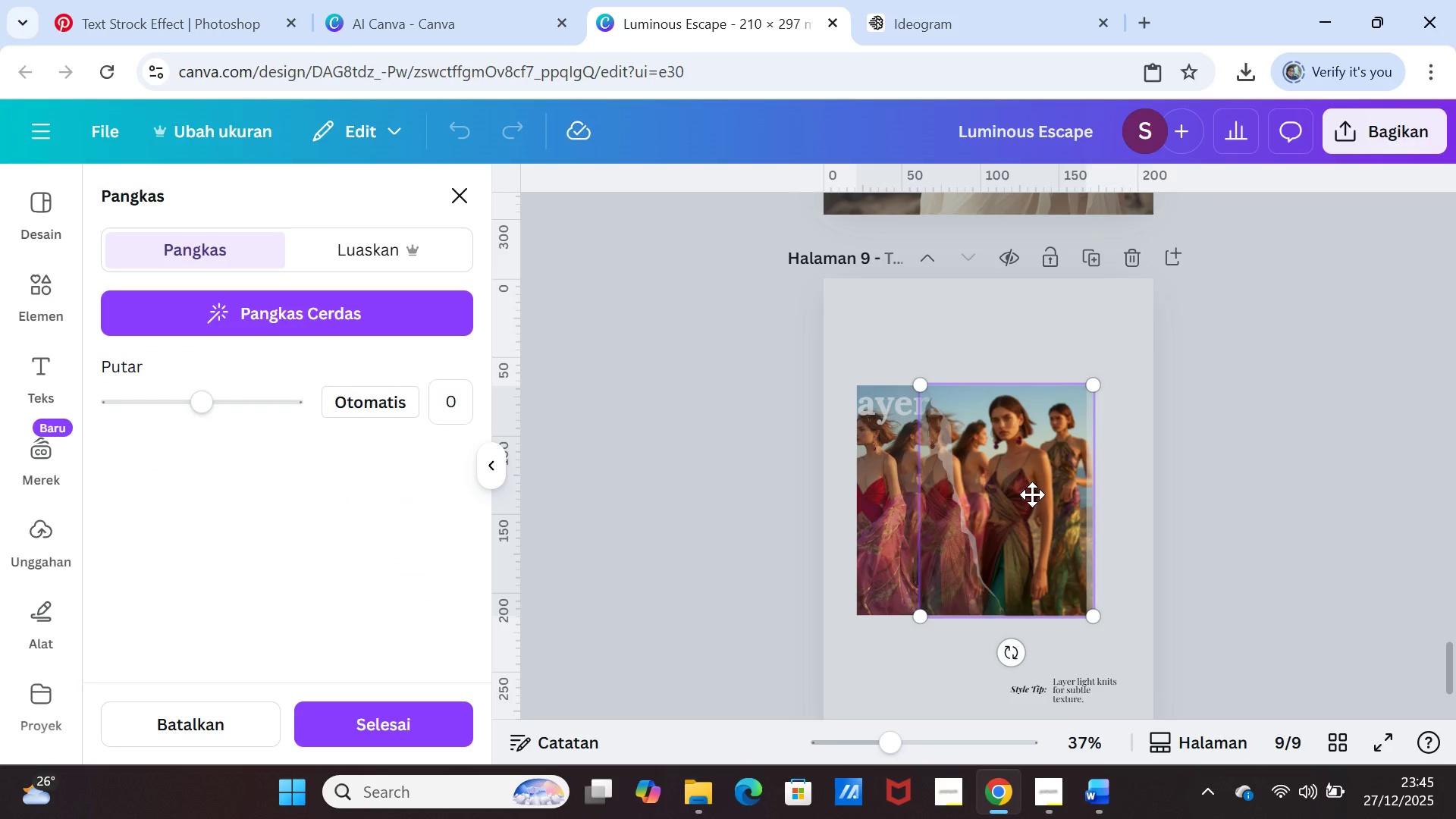 
left_click_drag(start_coordinate=[1032, 494], to_coordinate=[990, 487])
 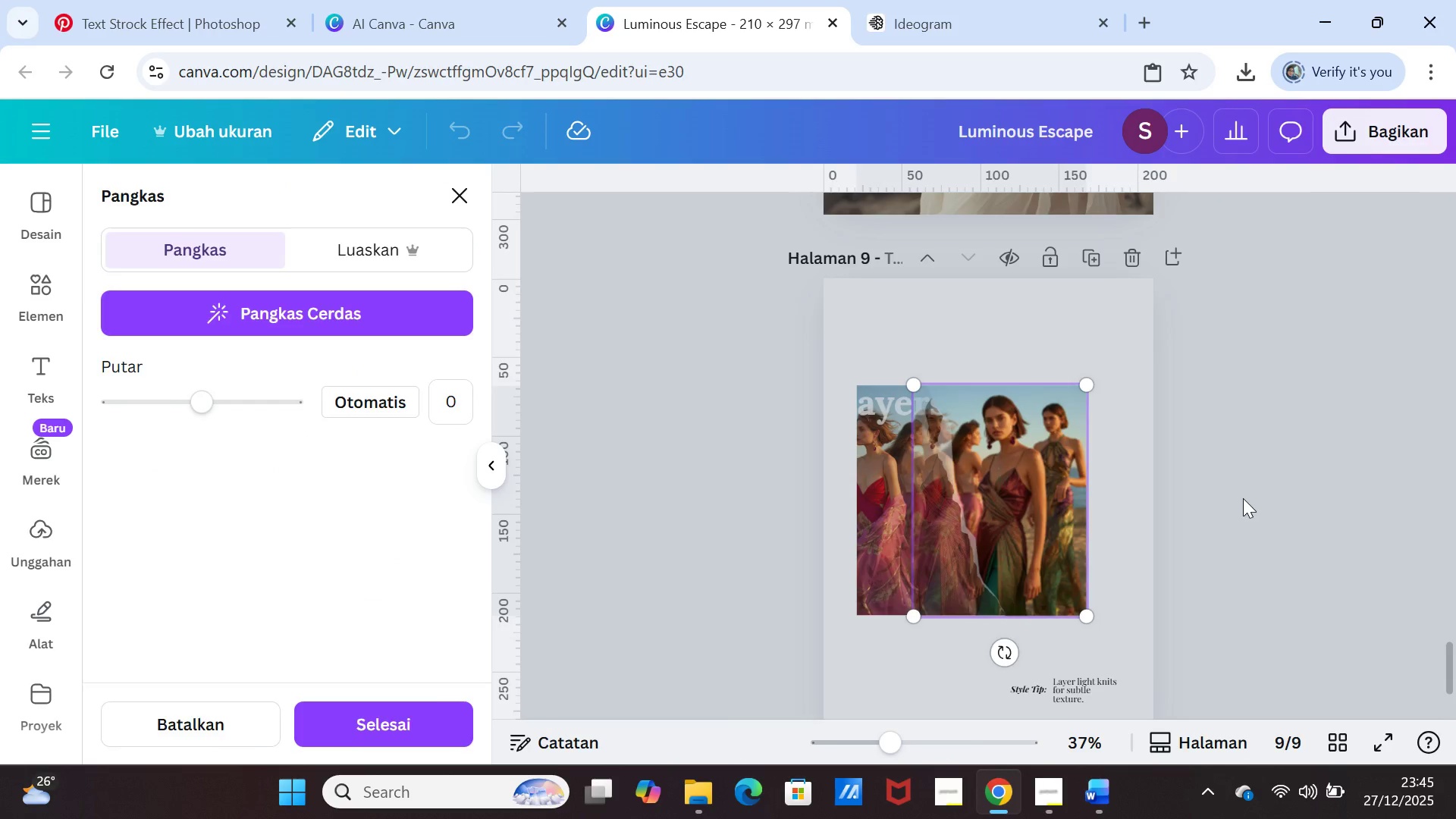 
left_click([1243, 498])
 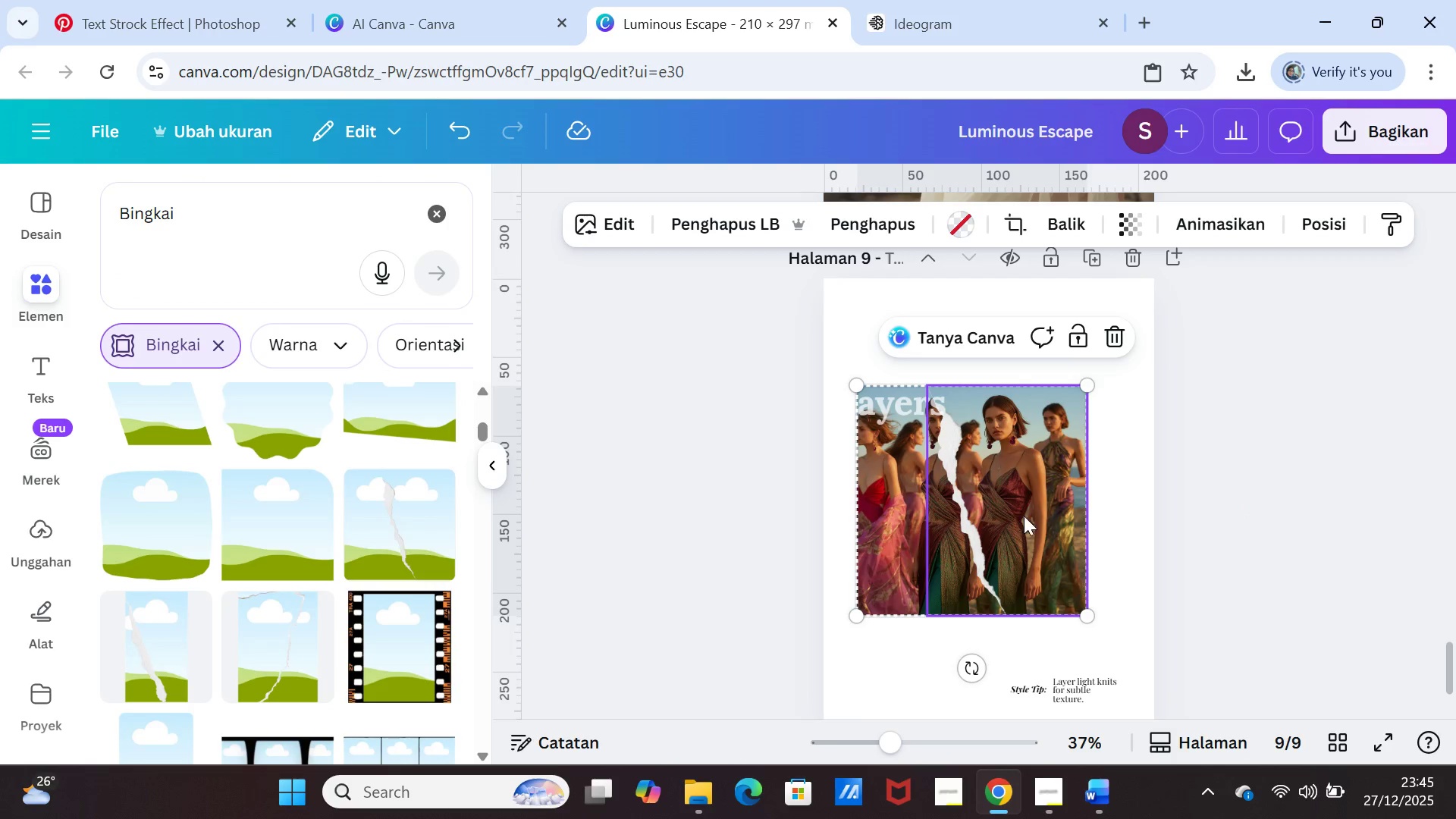 
left_click([1013, 514])
 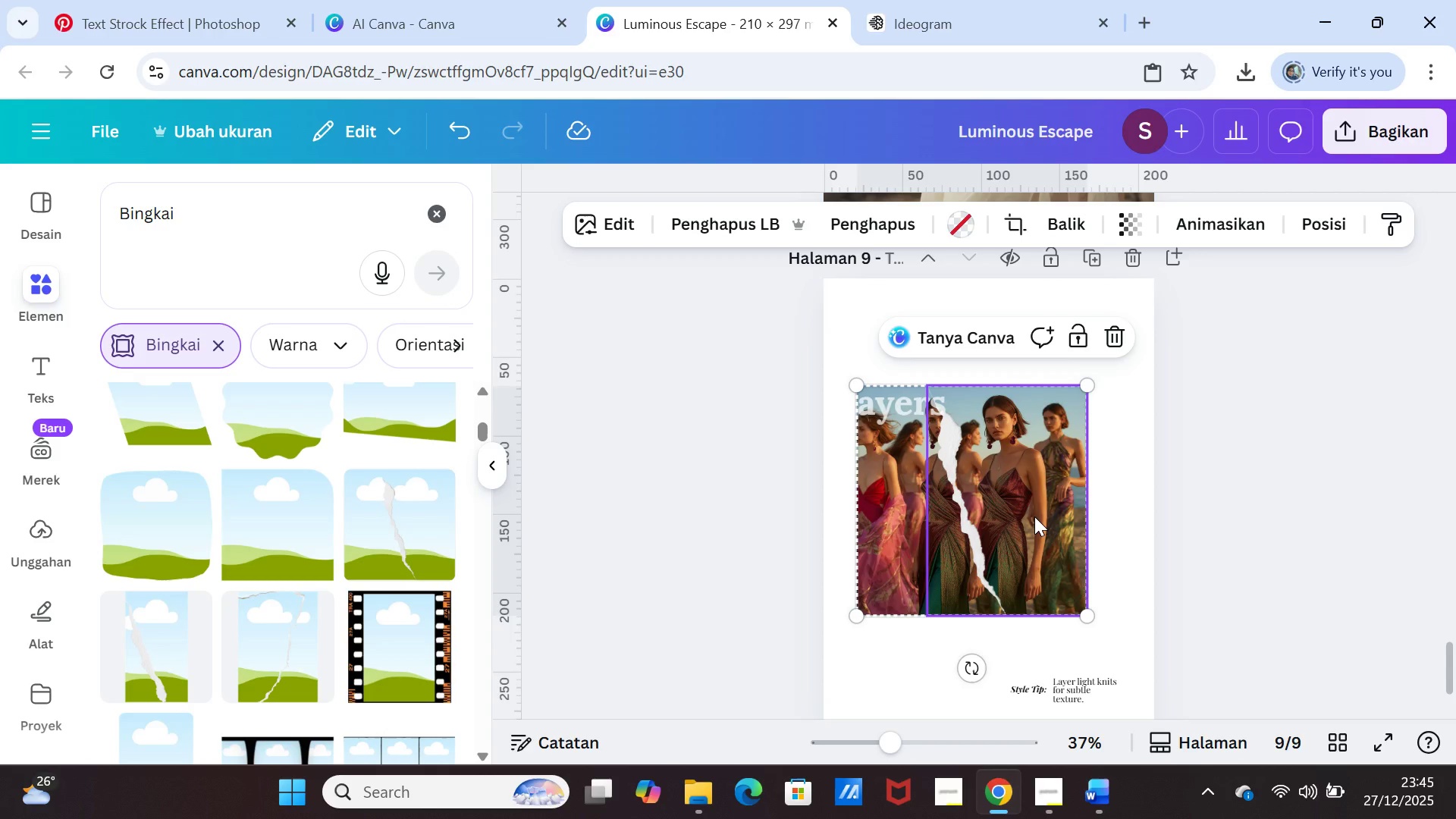 
key(Delete)
 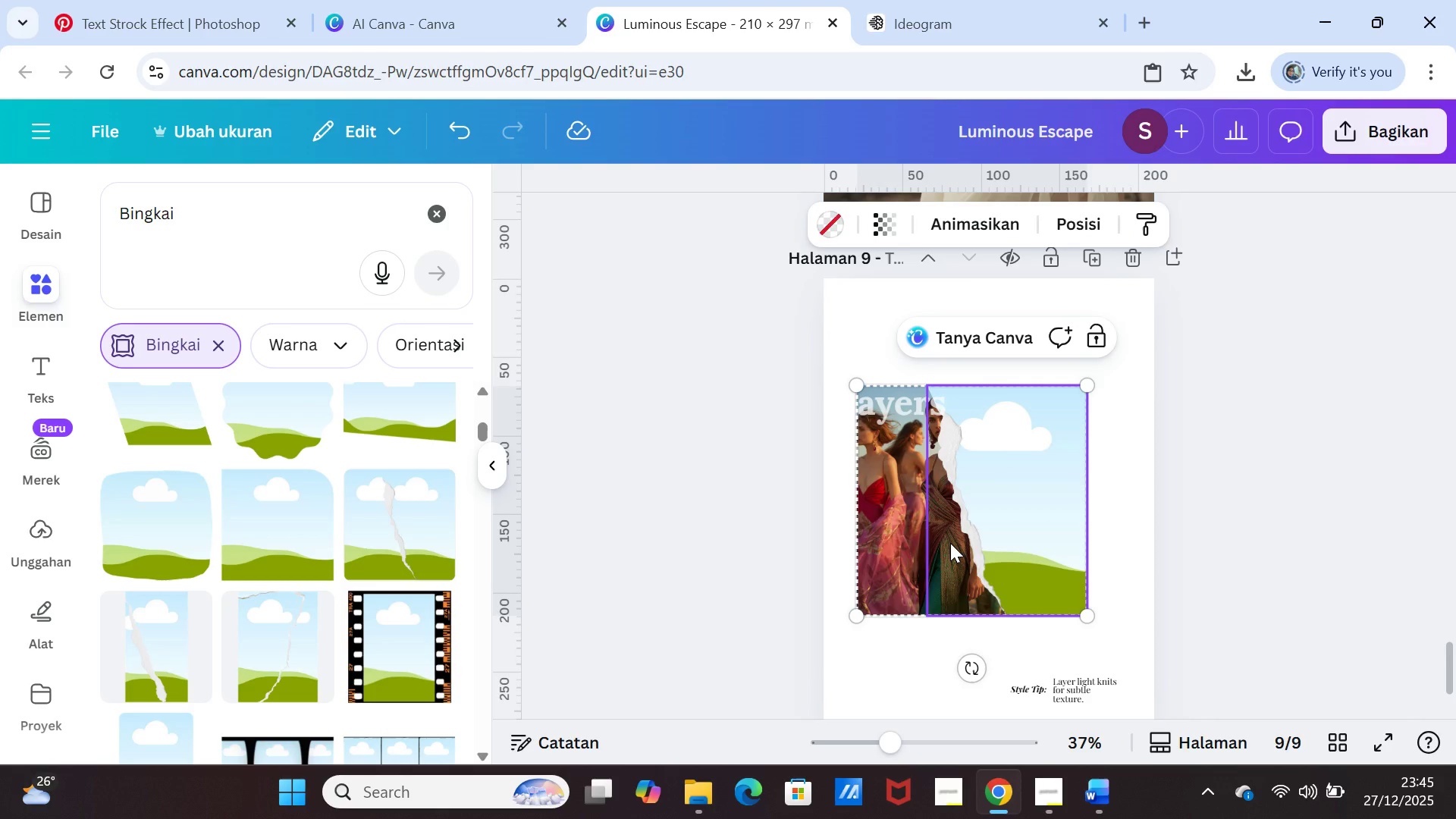 
left_click([950, 543])
 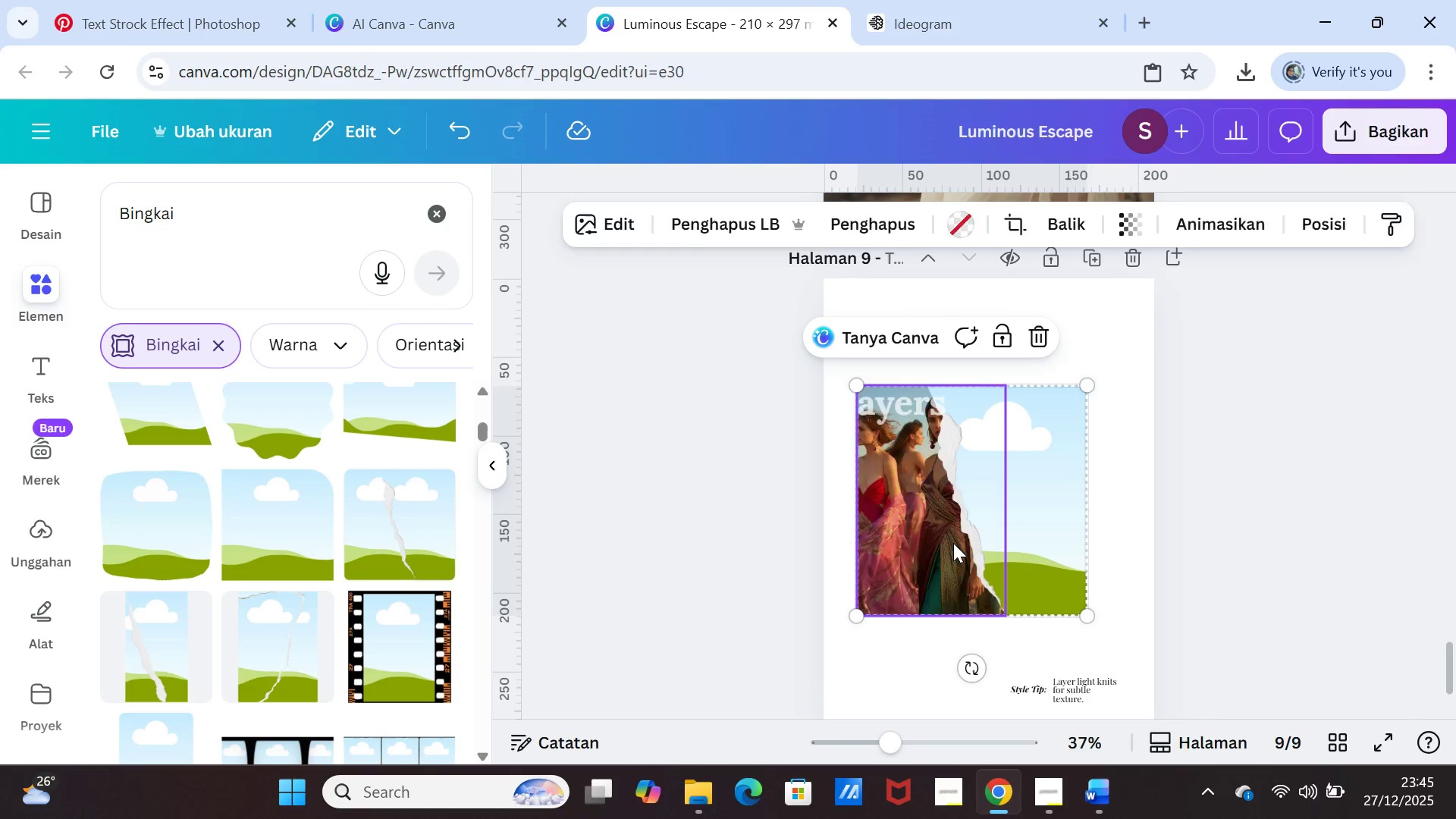 
key(Delete)
 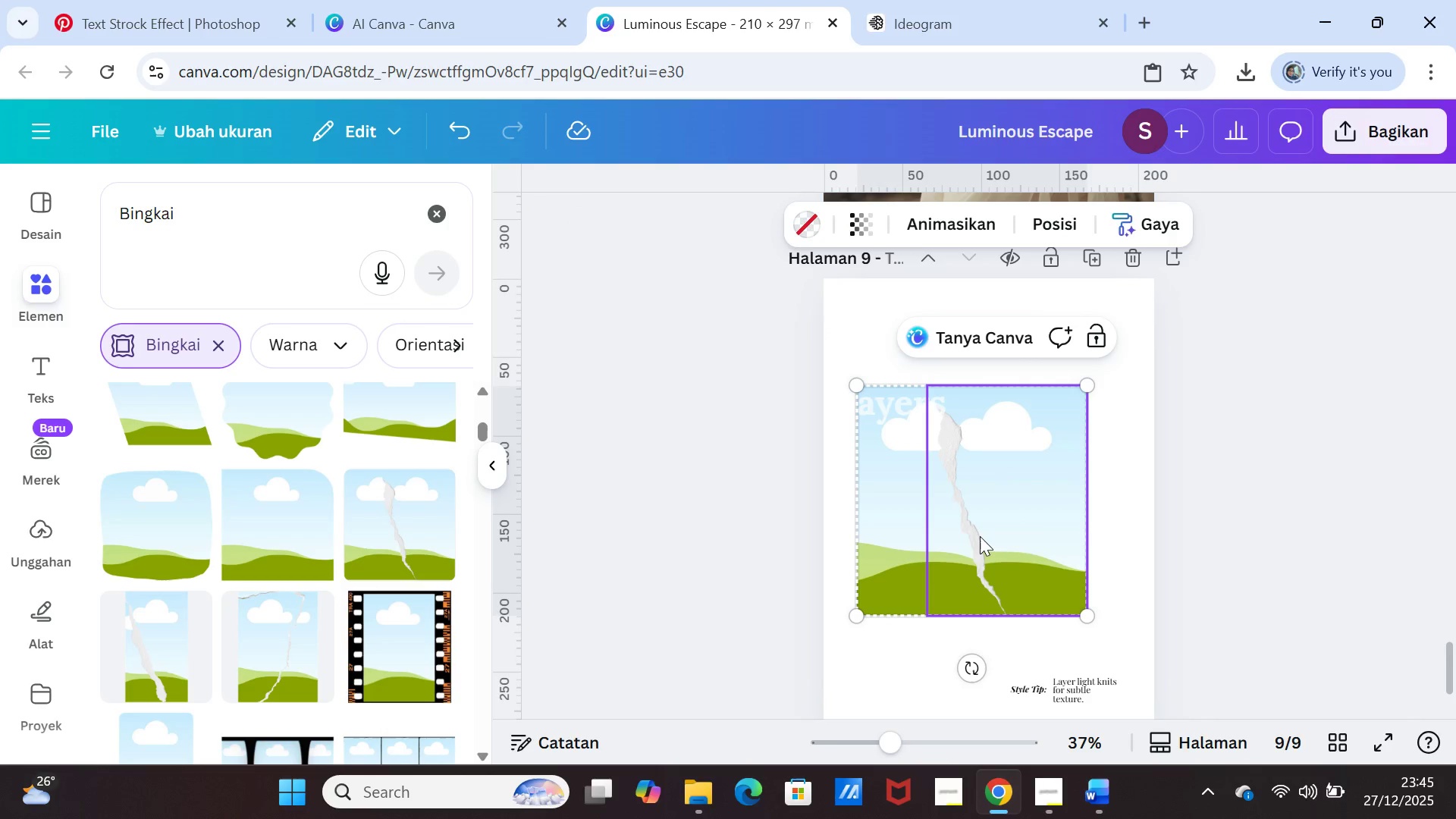 
left_click([980, 536])
 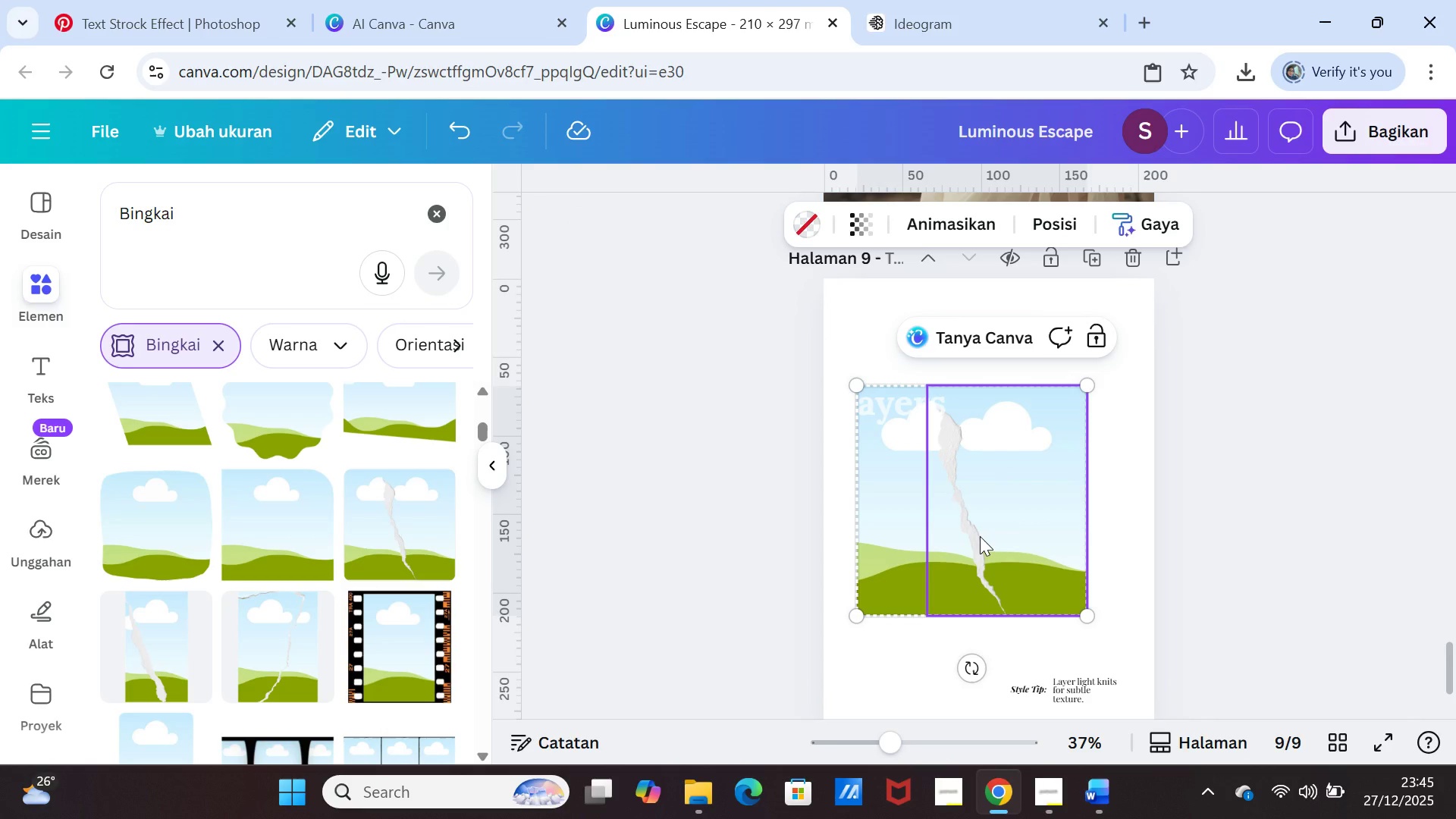 
key(Delete)
 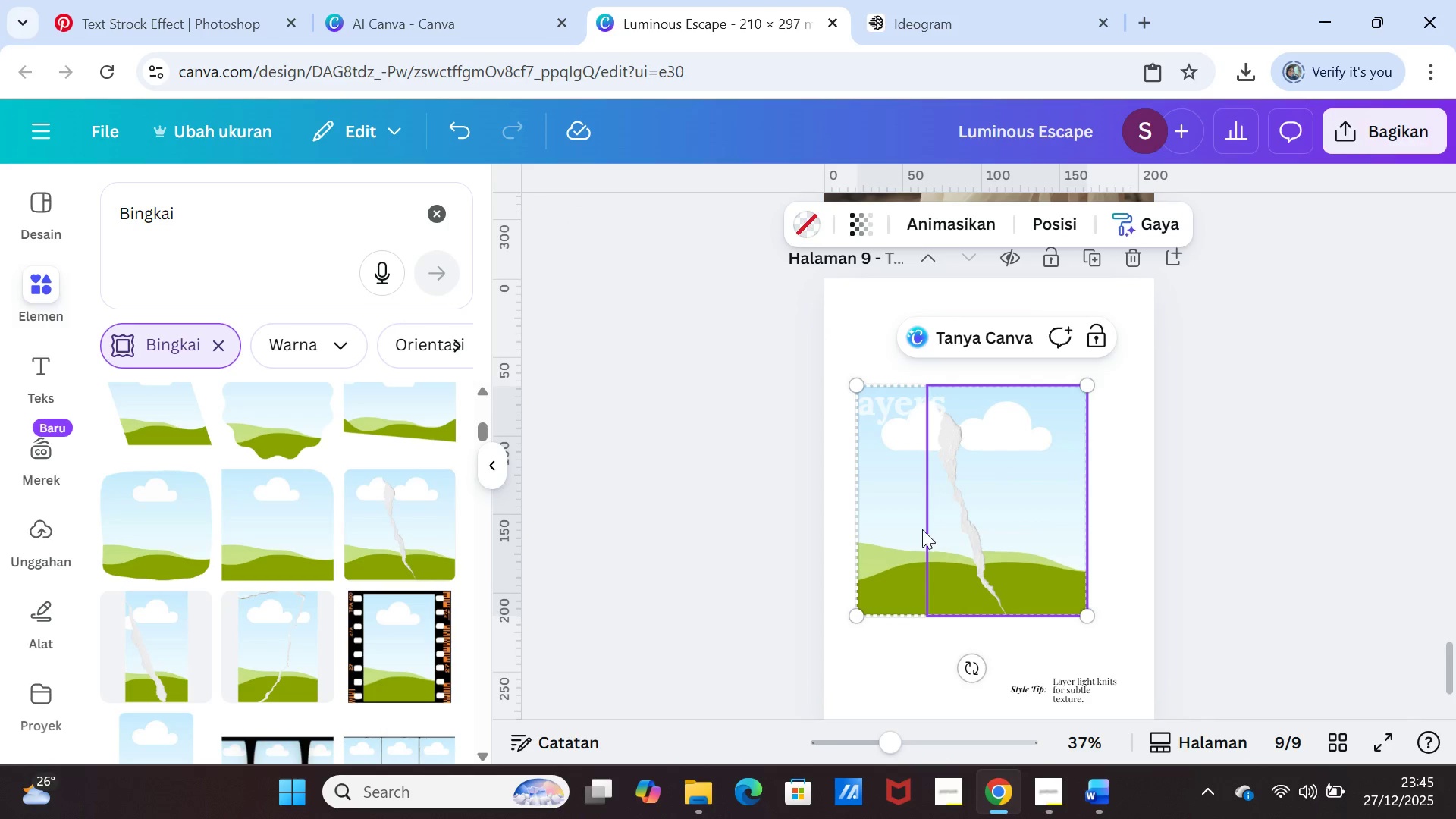 
left_click([898, 525])
 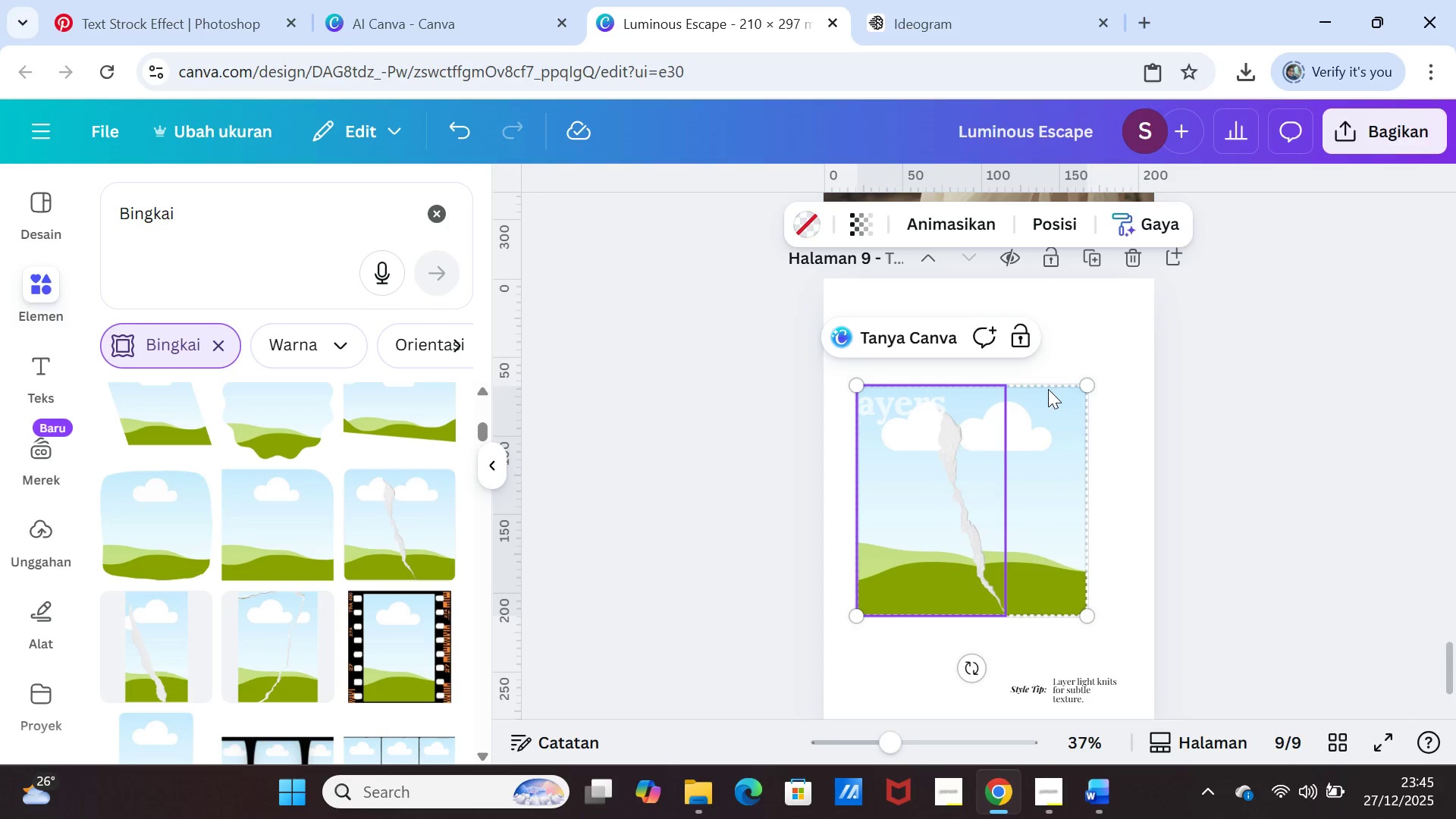 
left_click([1063, 392])
 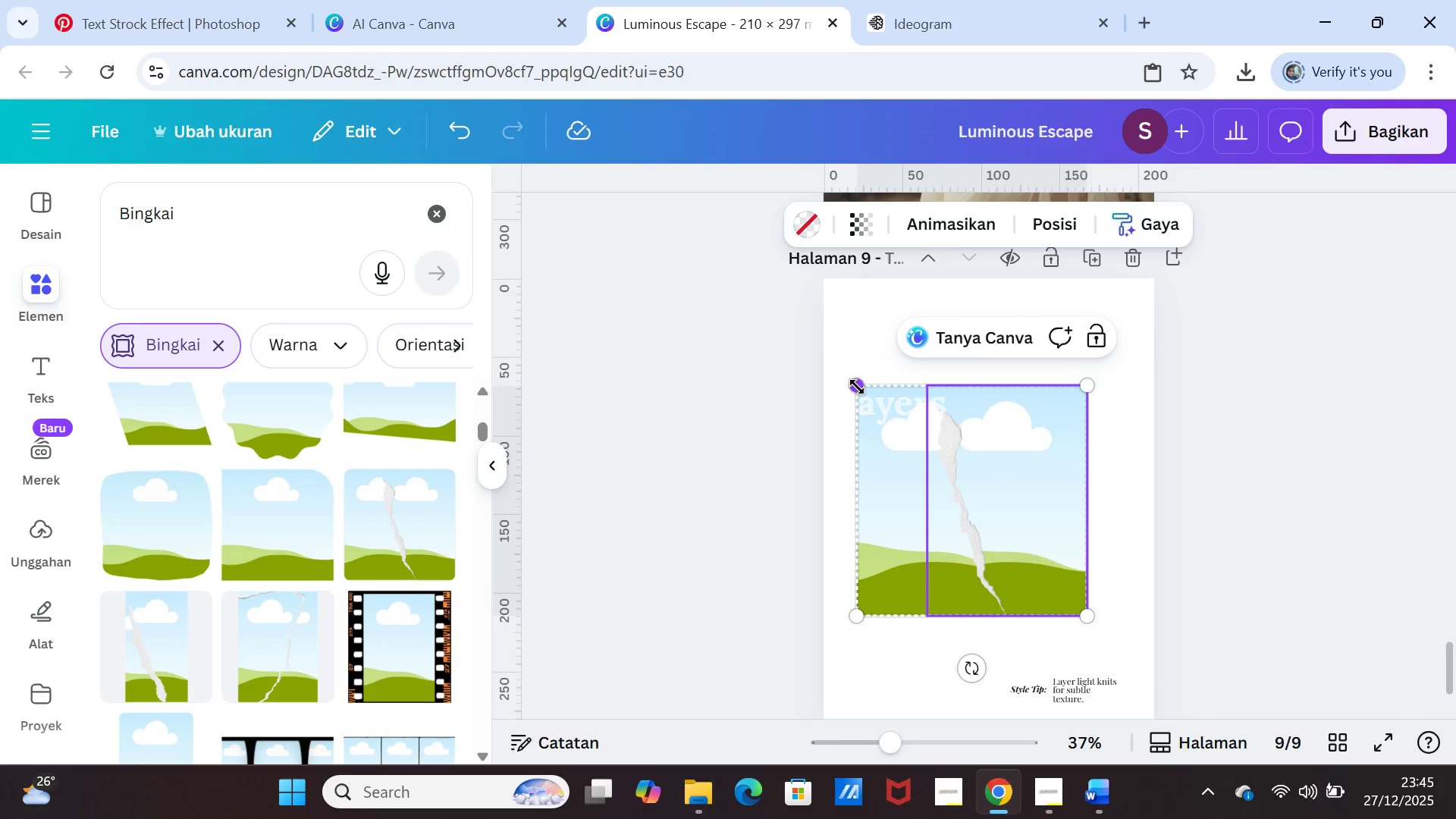 
left_click([857, 387])
 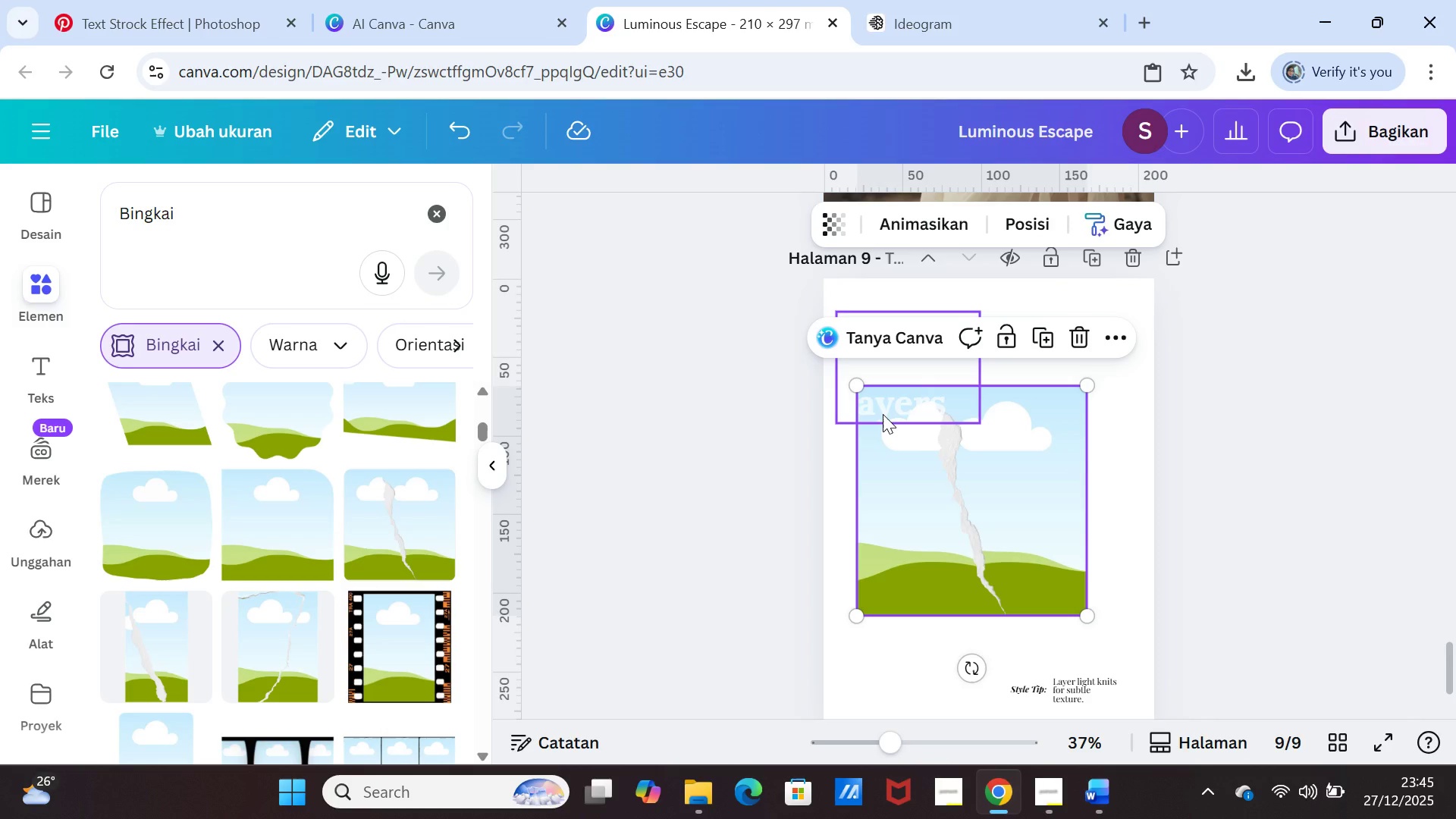 
key(Delete)
 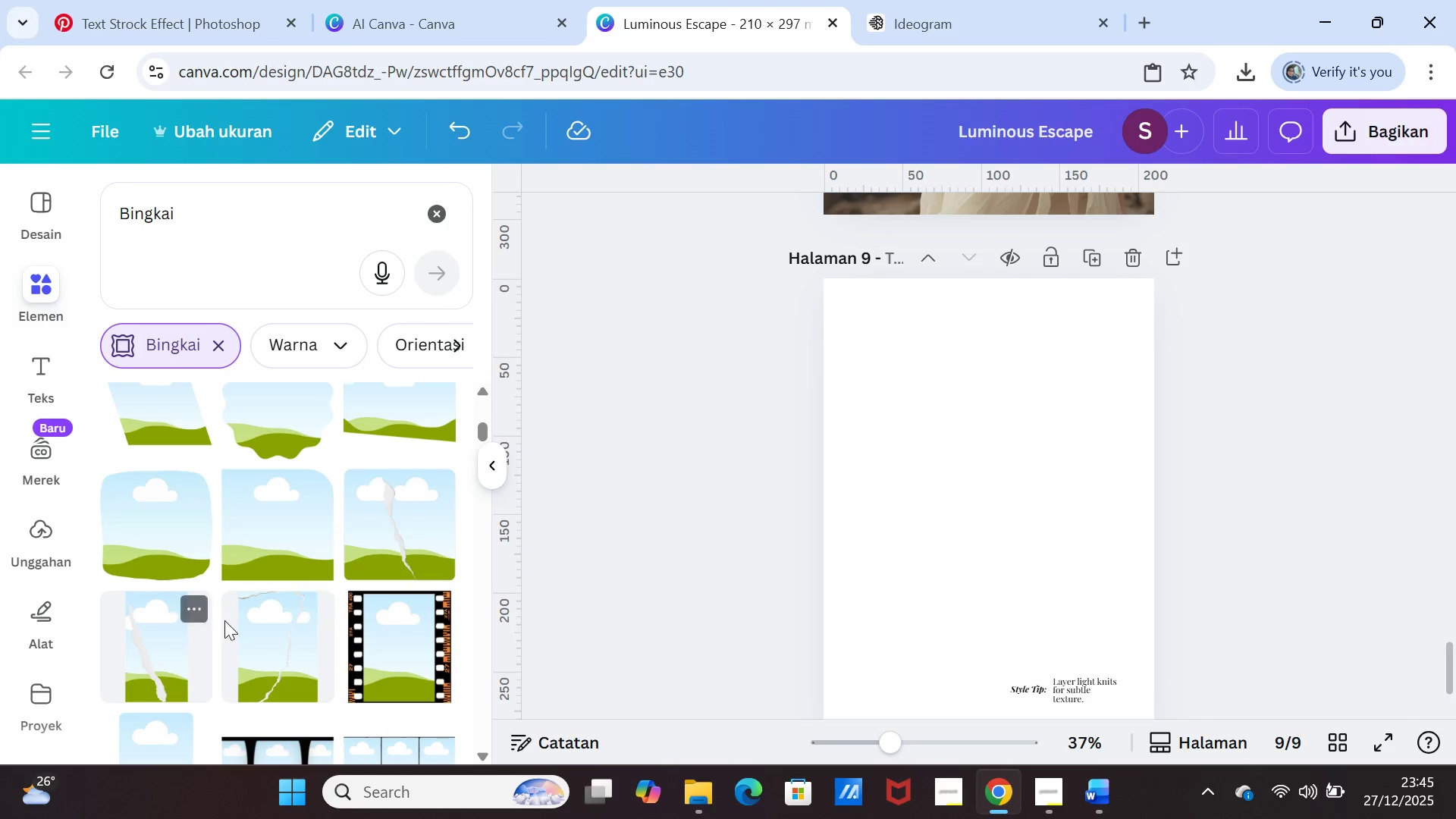 
scroll: coordinate [231, 592], scroll_direction: down, amount: 5.0
 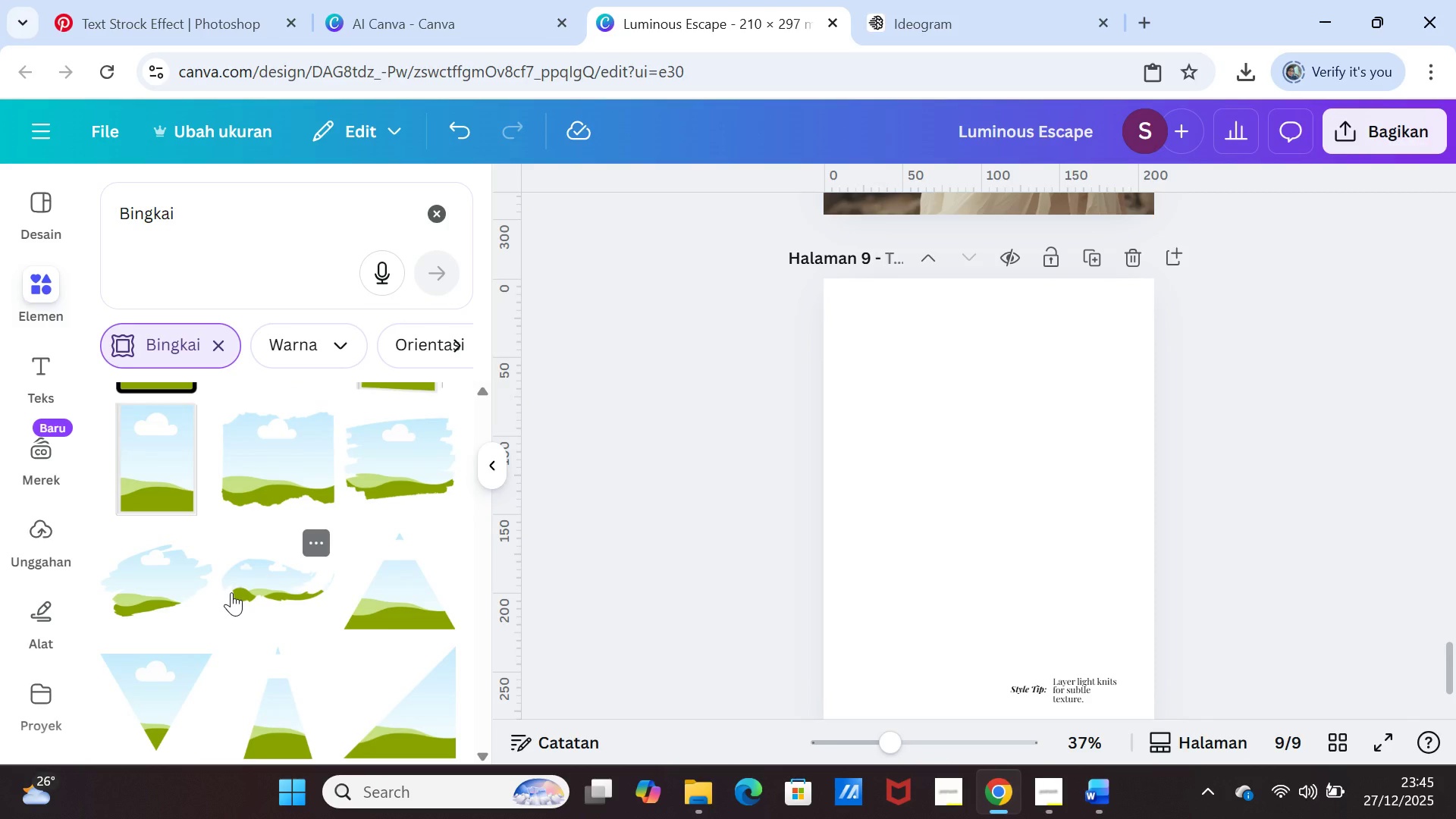 
scroll: coordinate [231, 592], scroll_direction: up, amount: 3.0
 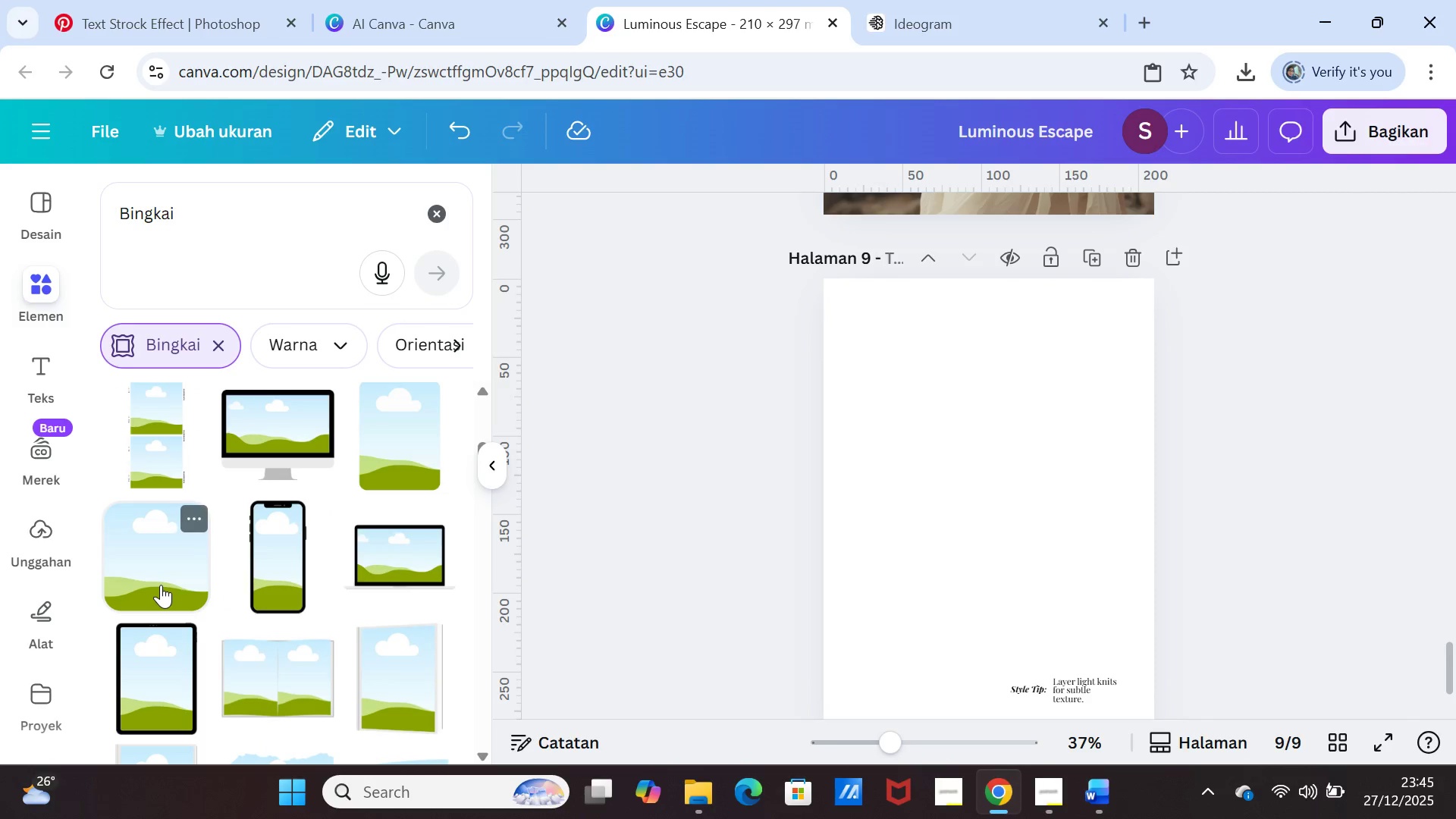 
left_click([161, 585])
 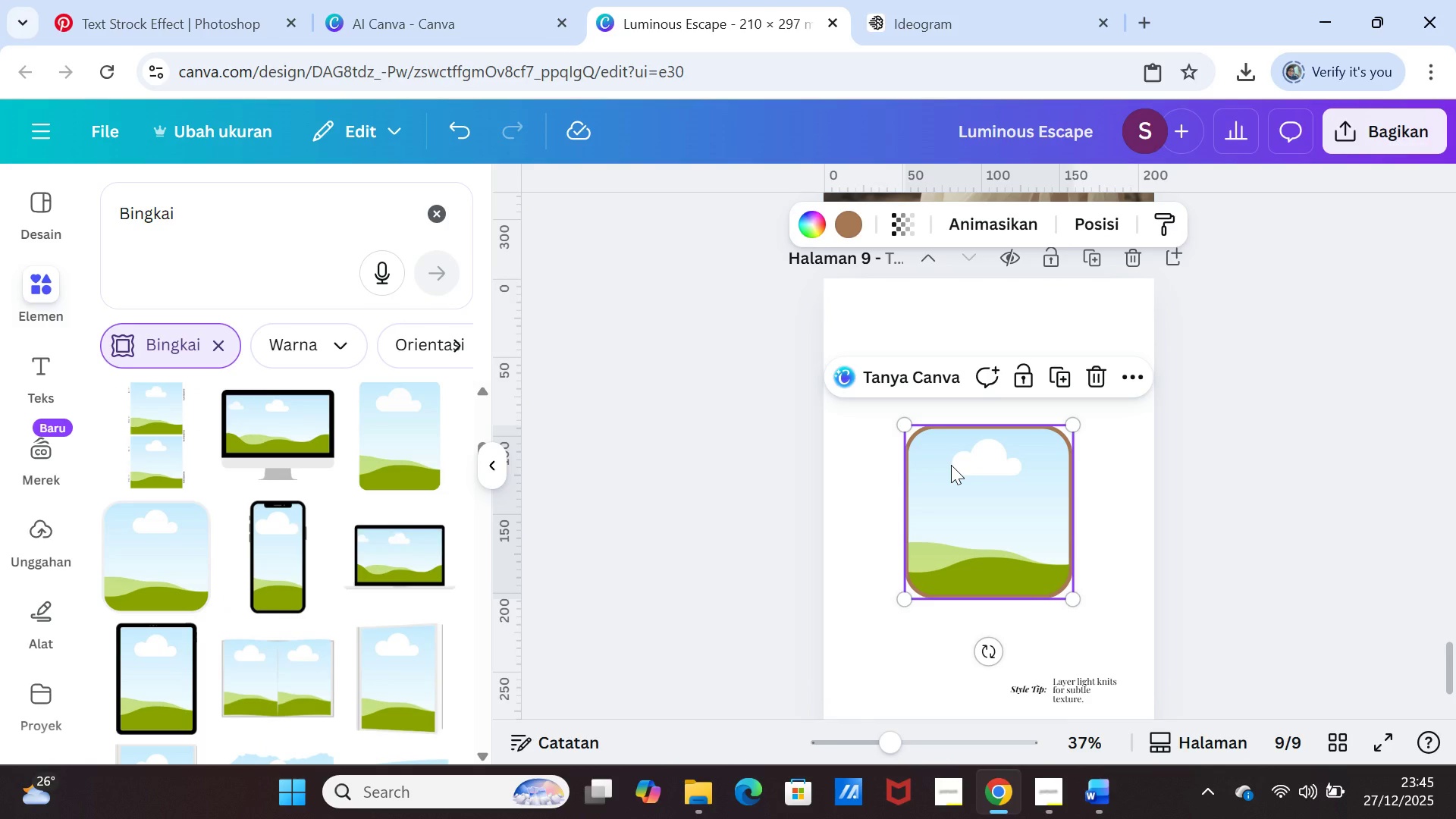 
key(Delete)
 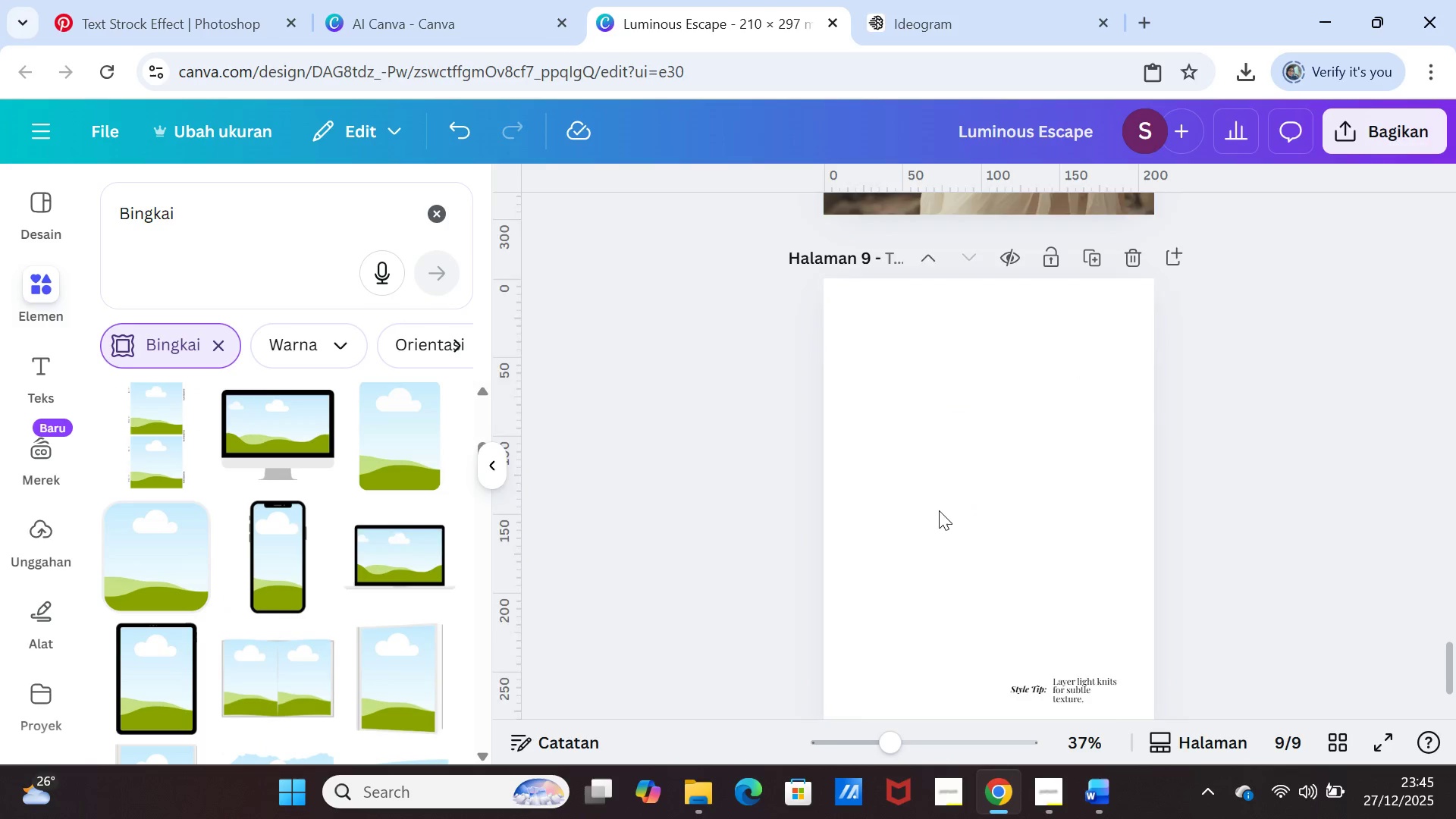 
scroll: coordinate [1068, 507], scroll_direction: down, amount: 4.0
 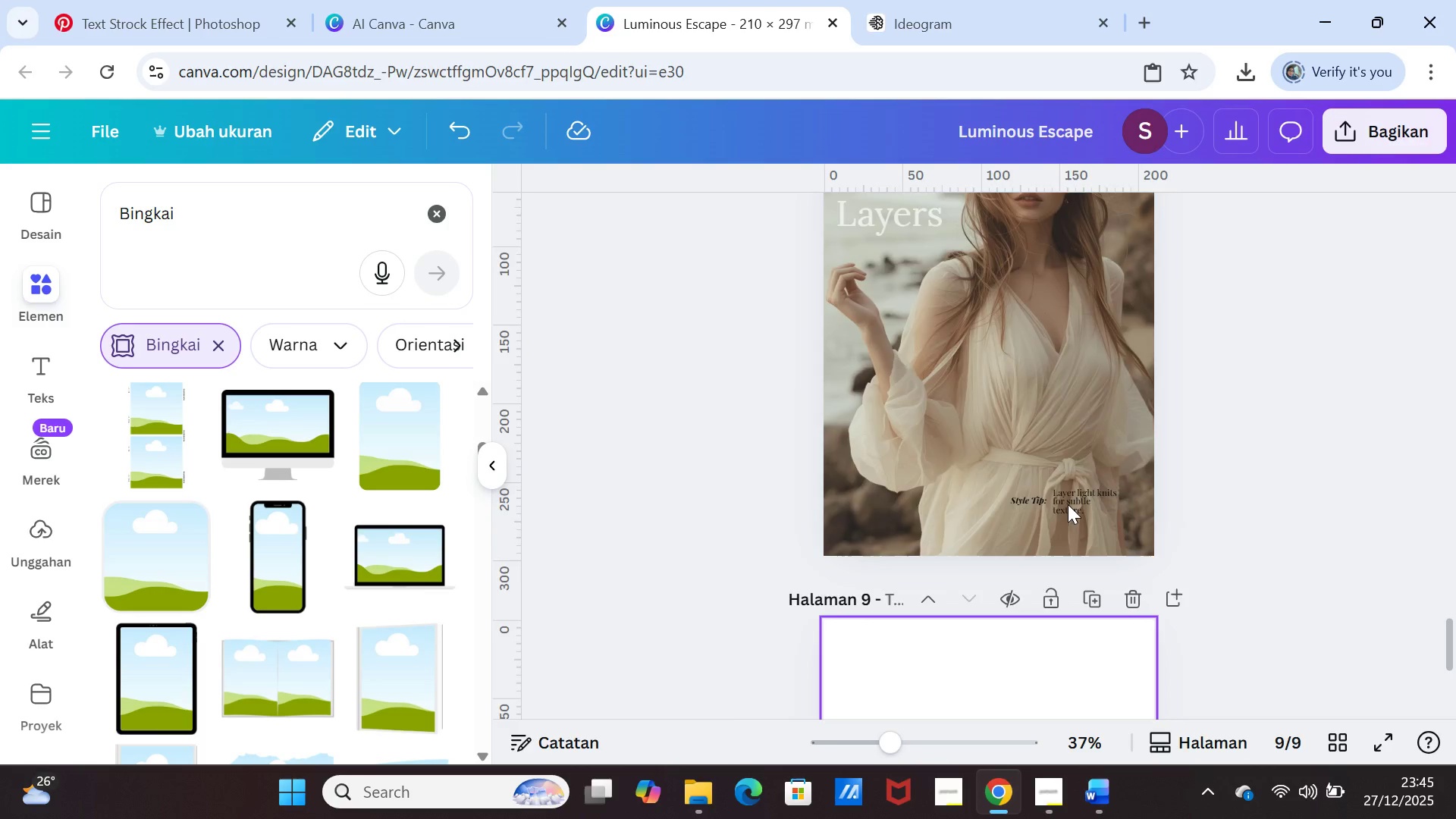 
scroll: coordinate [1068, 504], scroll_direction: up, amount: 29.0
 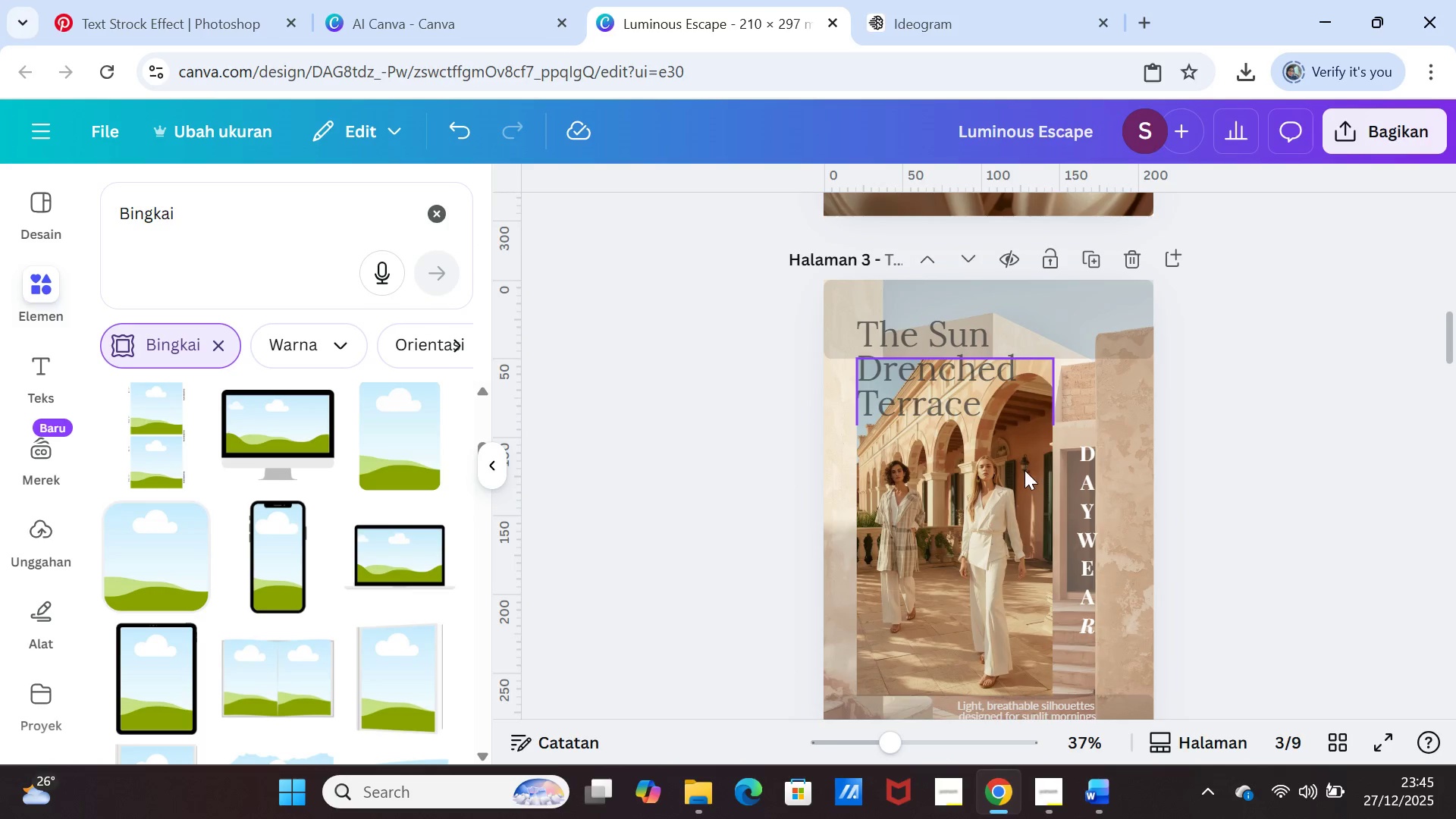 
left_click([1024, 472])
 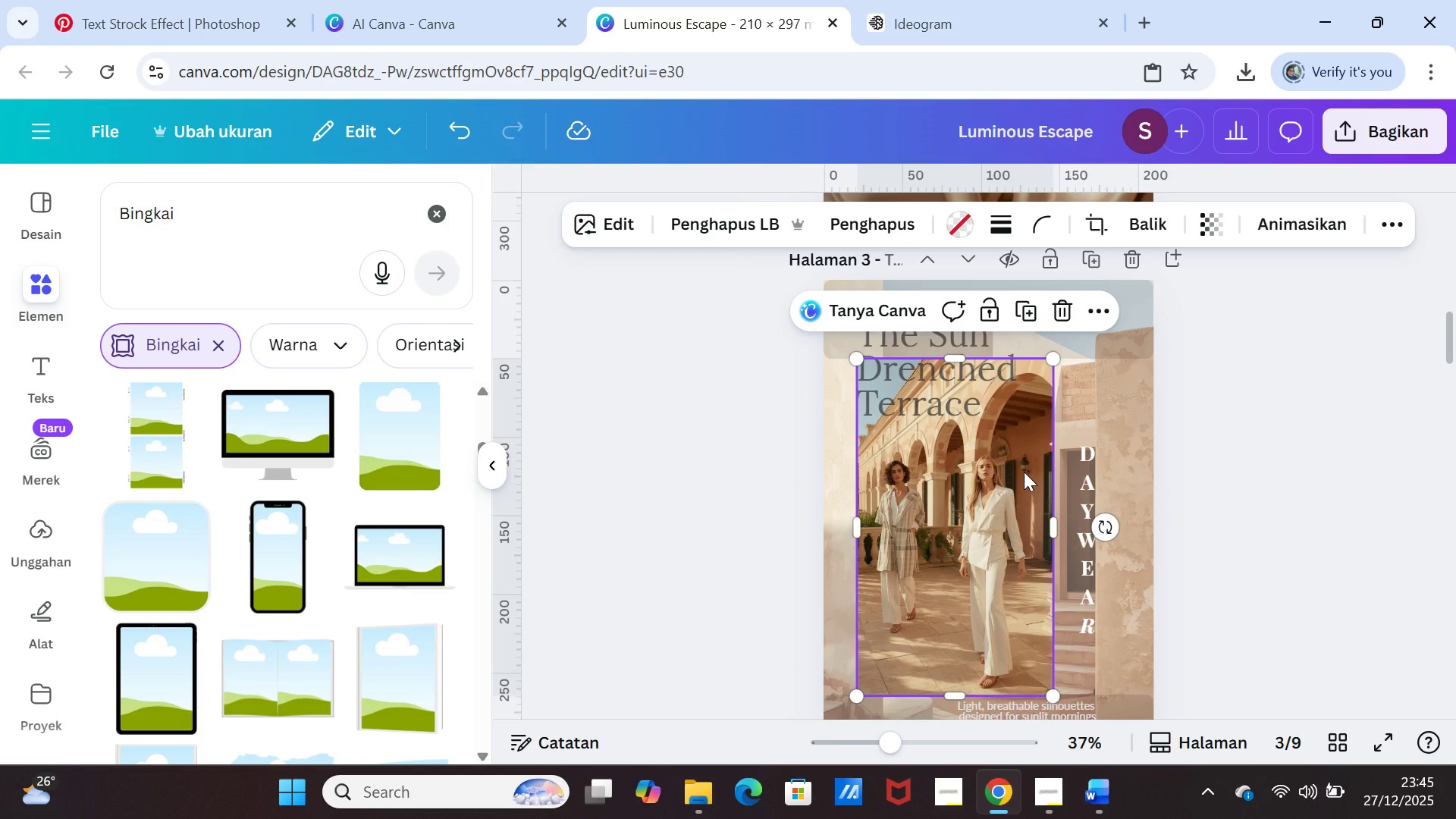 
right_click([1024, 472])
 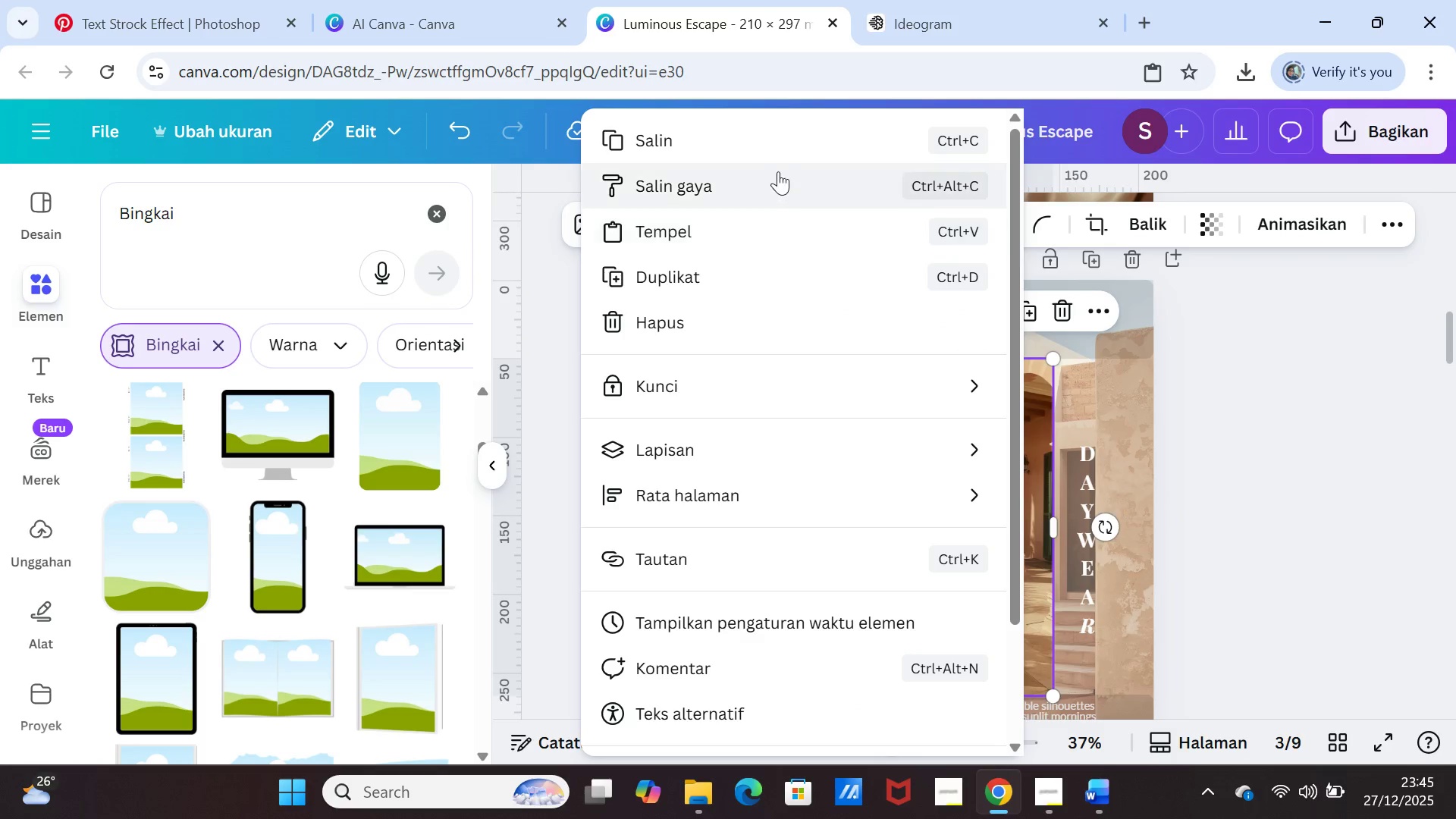 
left_click([778, 146])
 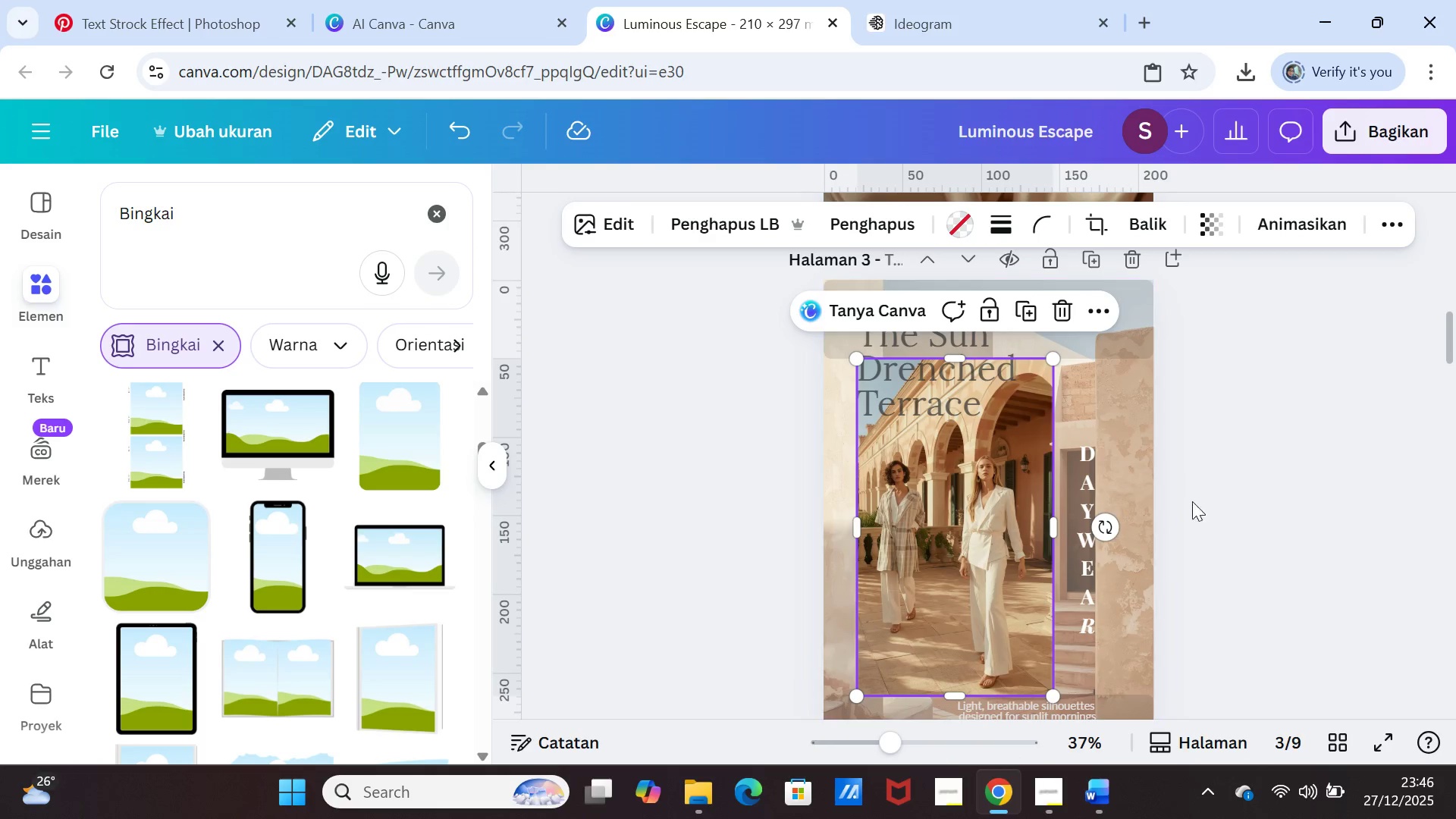 
scroll: coordinate [1152, 544], scroll_direction: down, amount: 34.0
 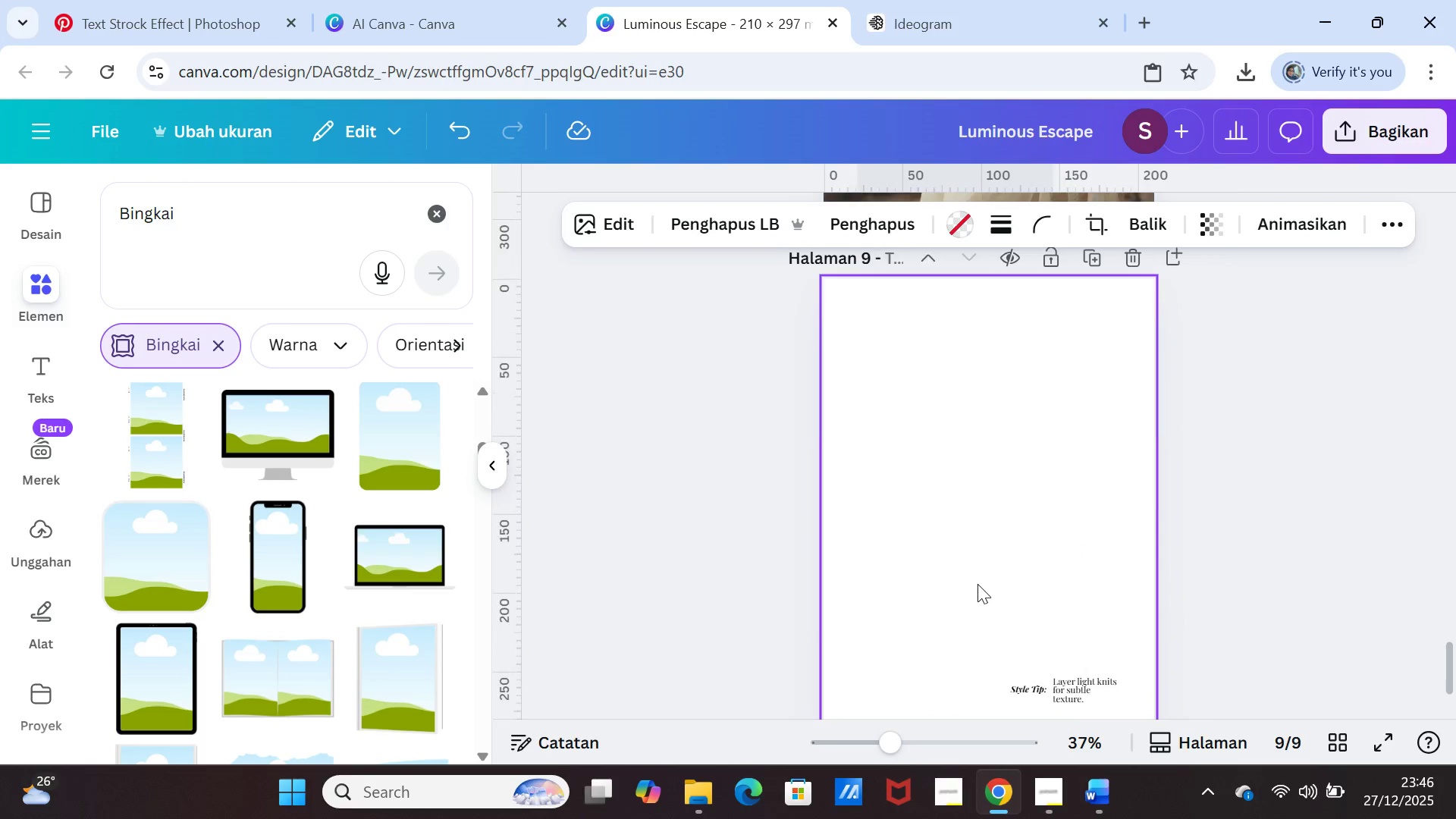 
left_click([941, 504])
 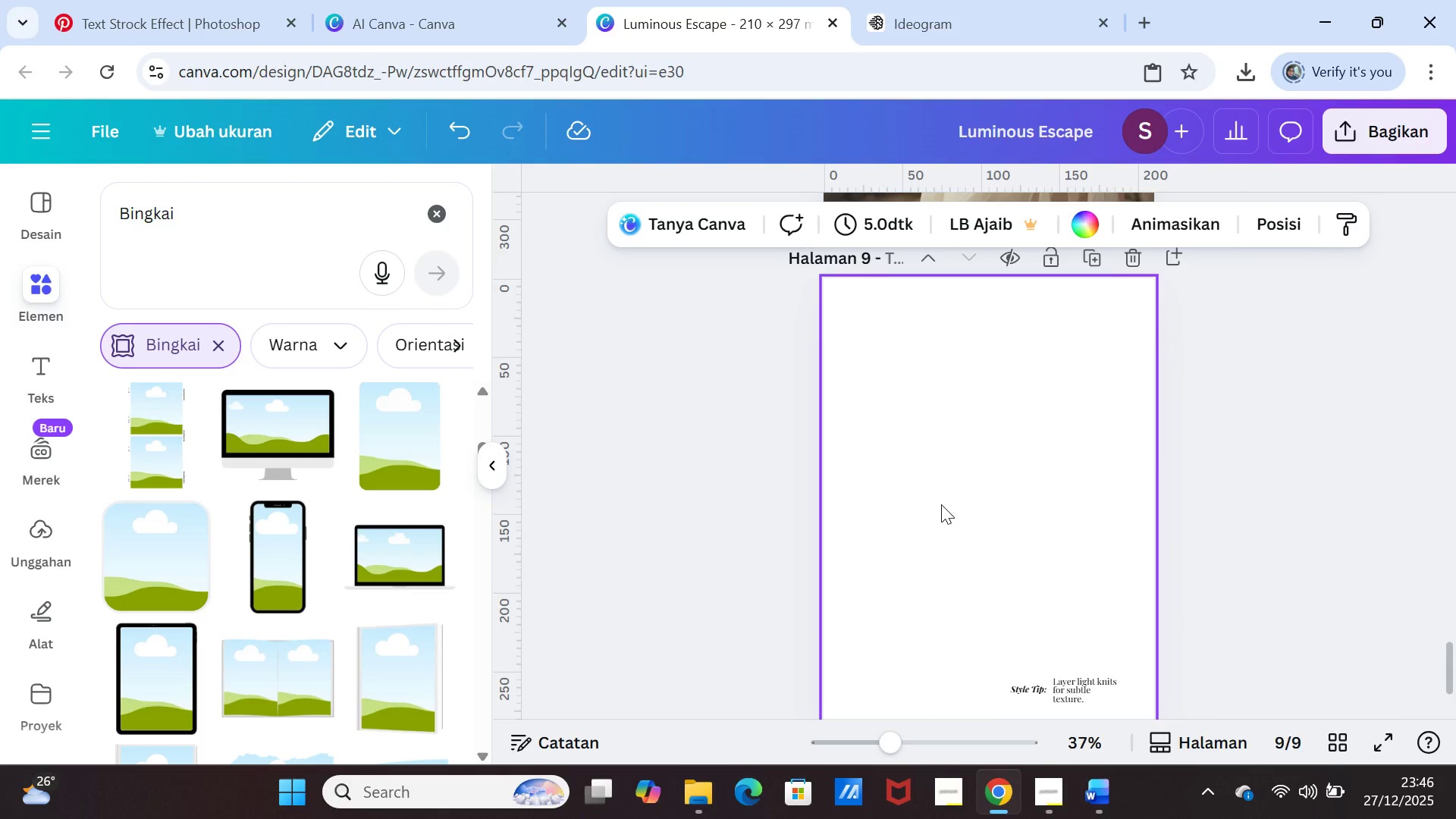 
scroll: coordinate [977, 584], scroll_direction: down, amount: 1.0
 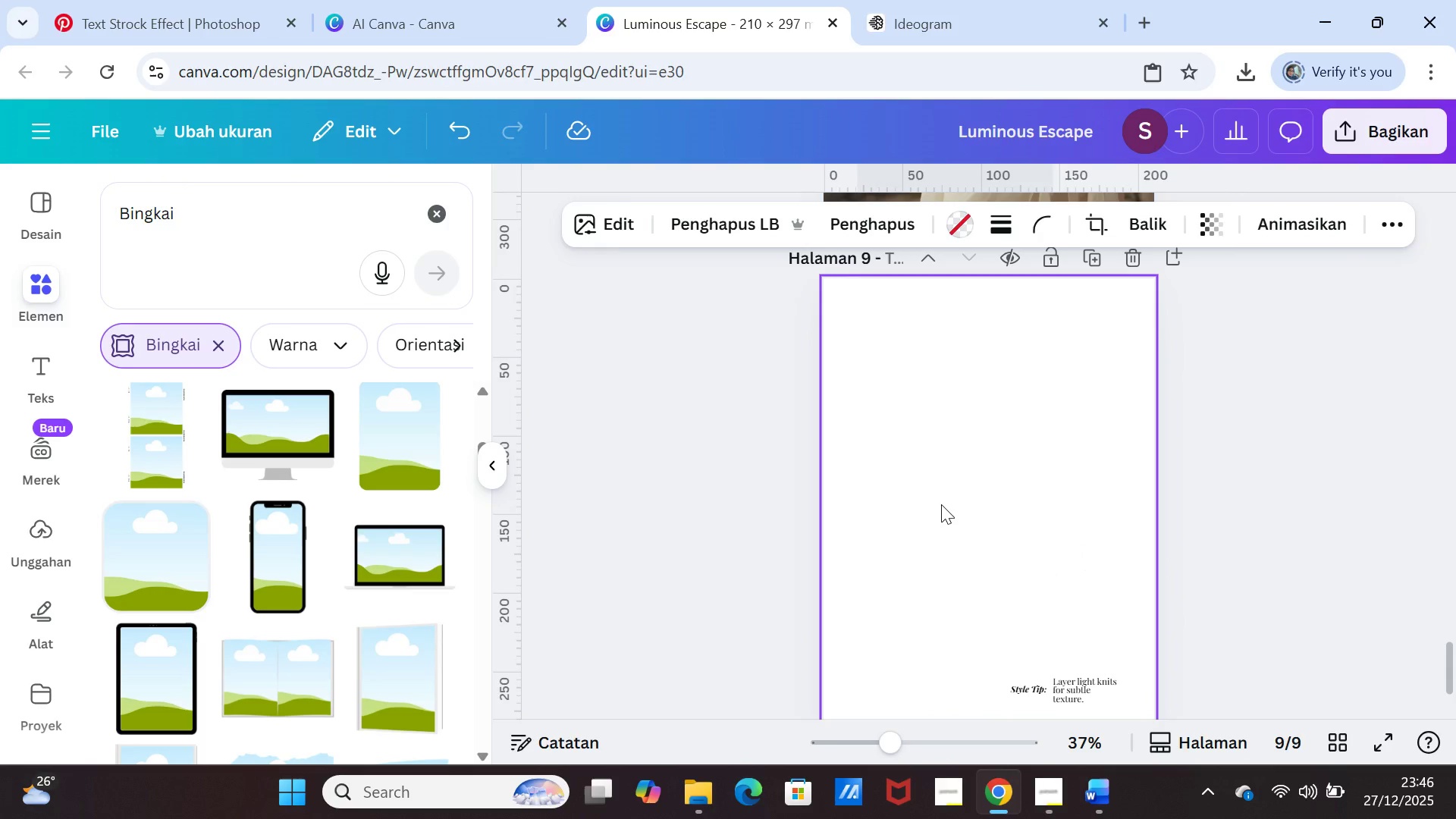 
right_click([941, 504])
 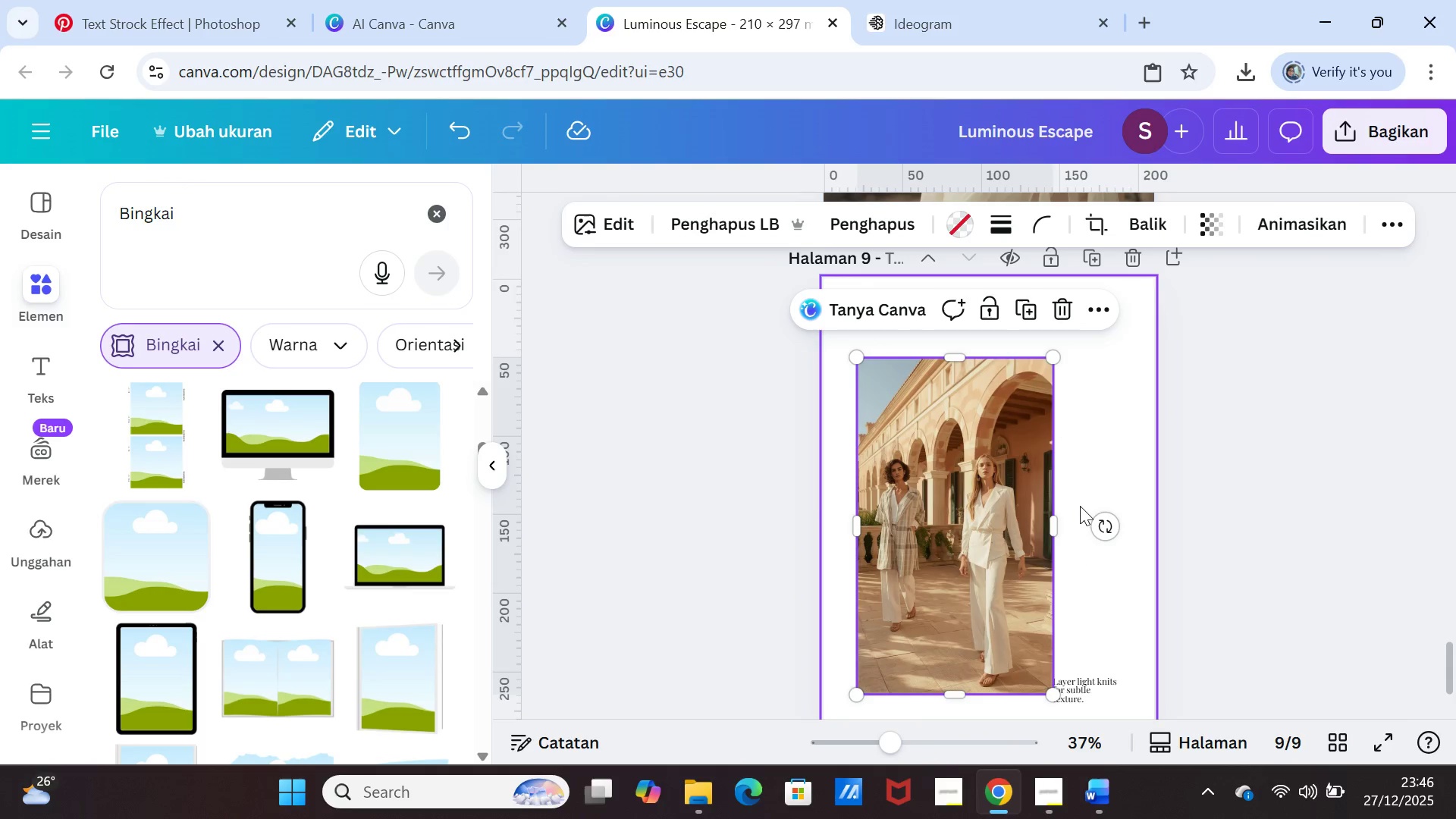 
left_click([1212, 463])
 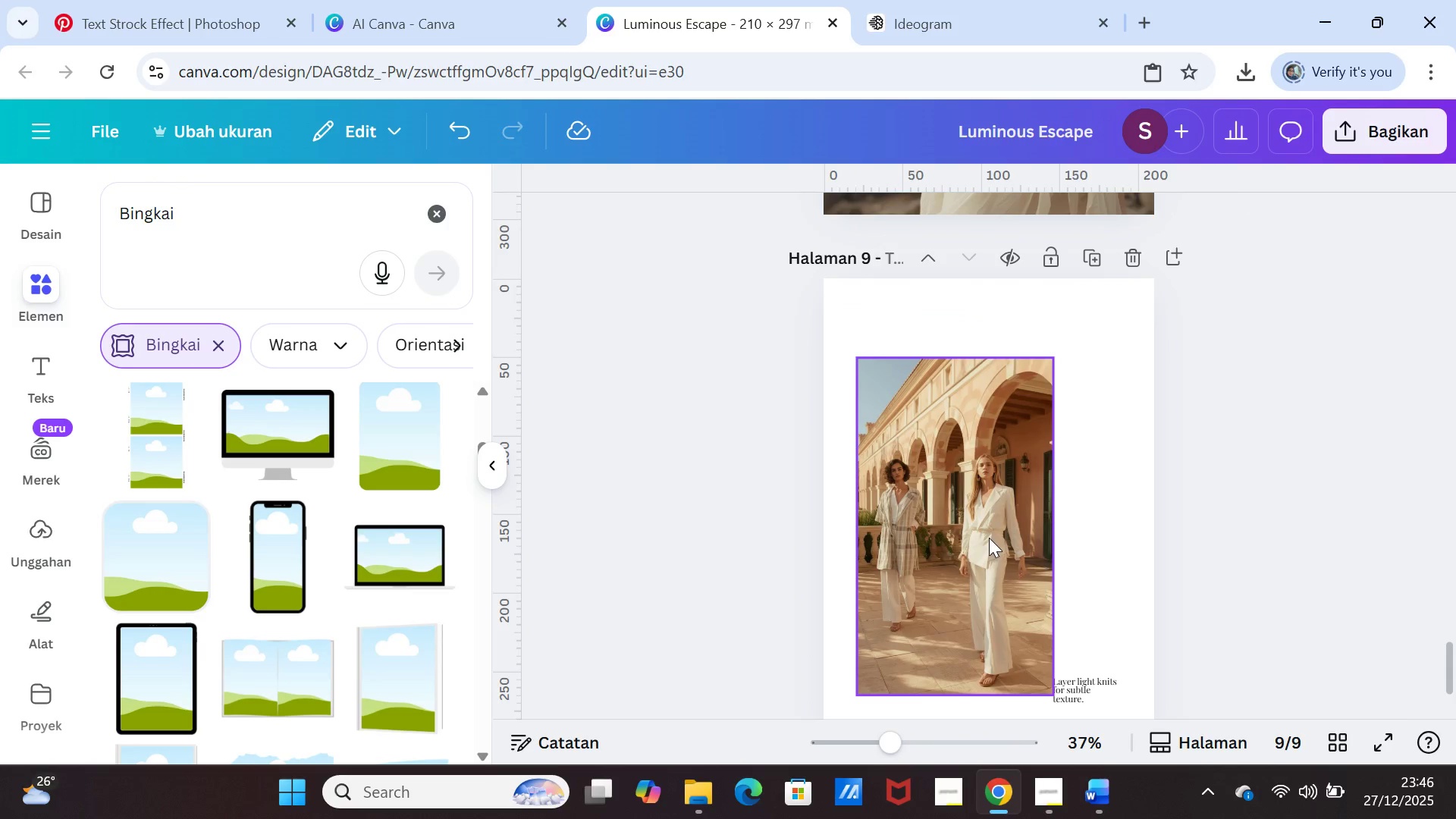 
left_click([989, 538])
 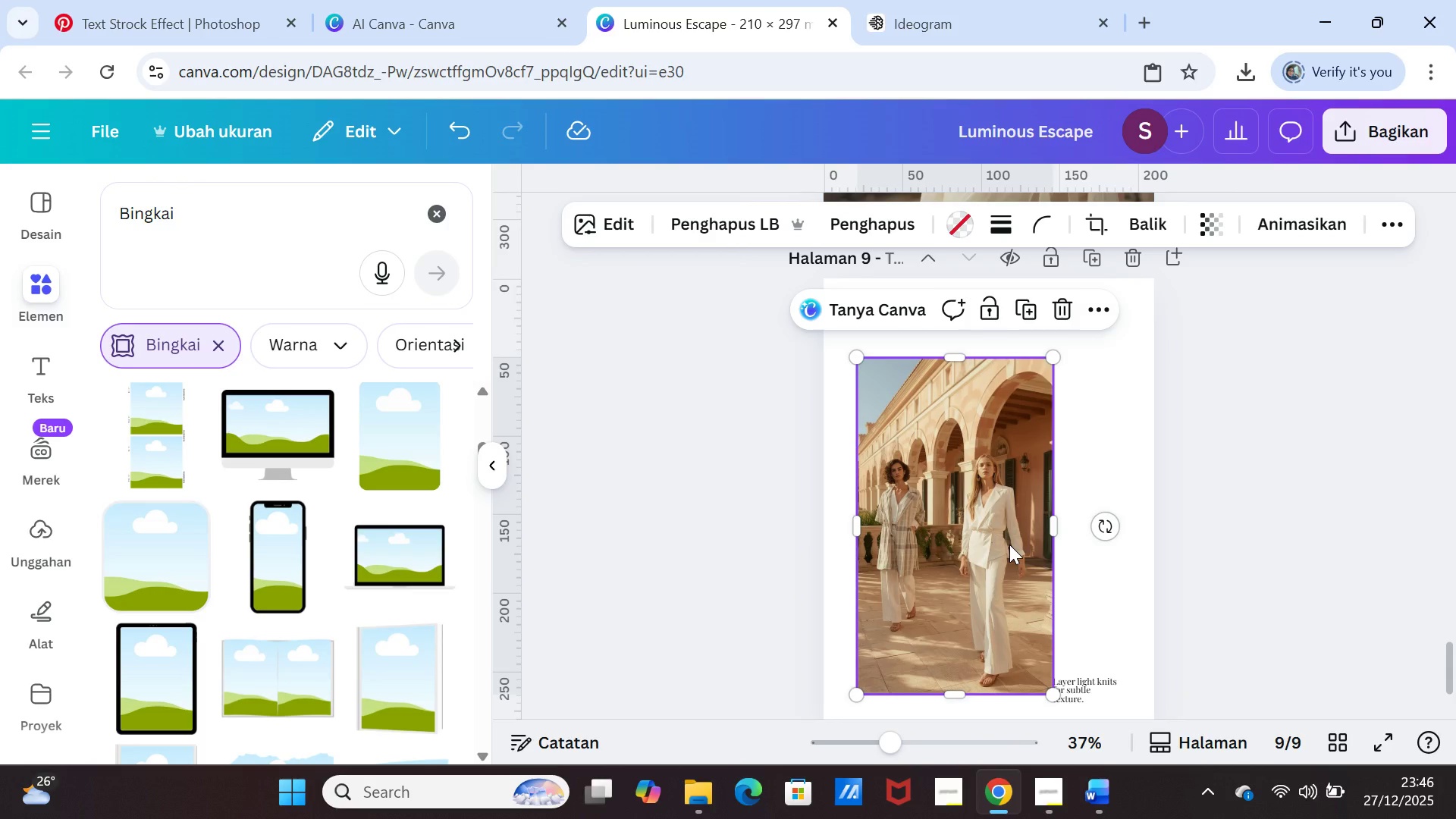 
key(Delete)
 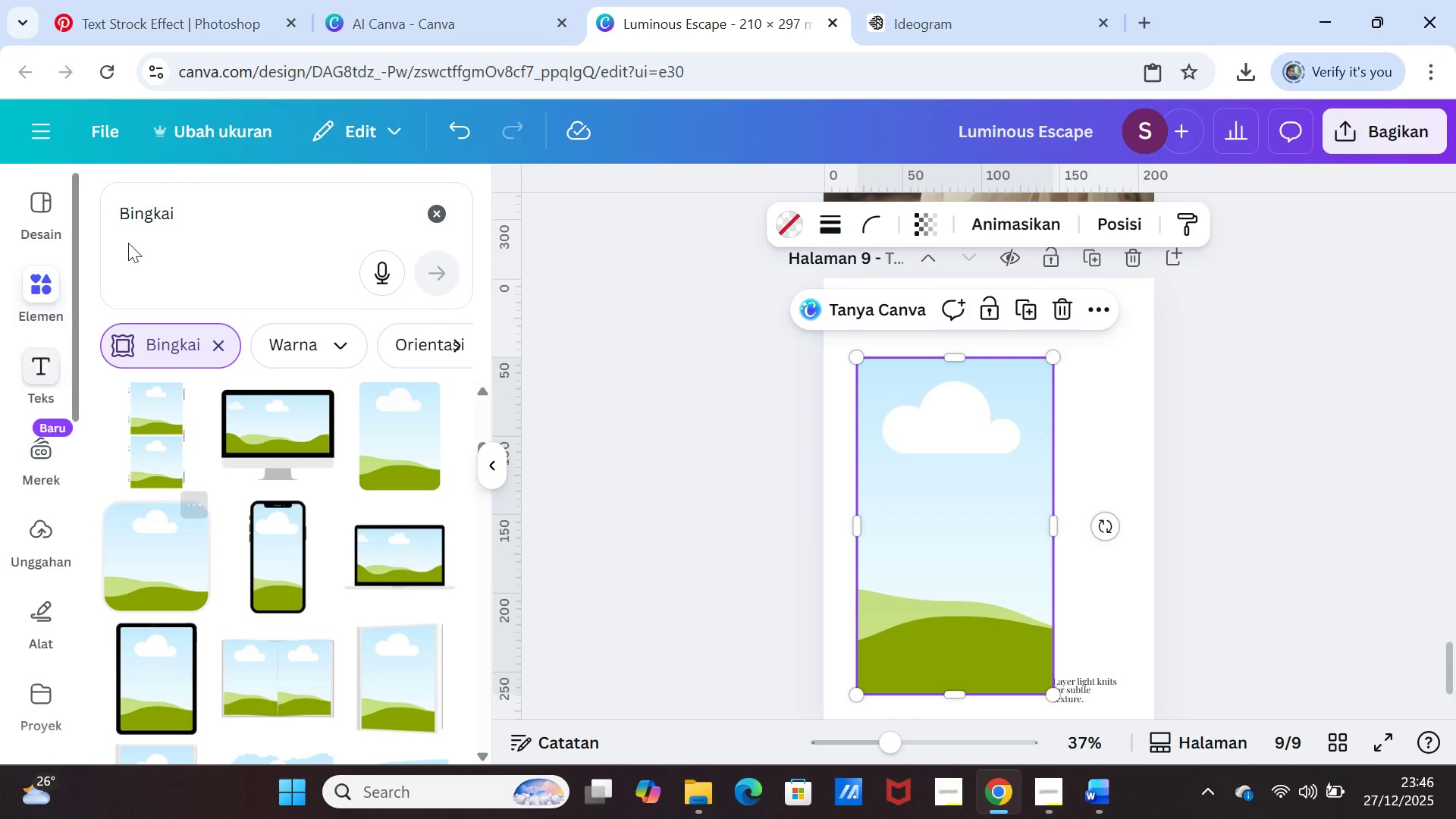 
left_click([415, 14])
 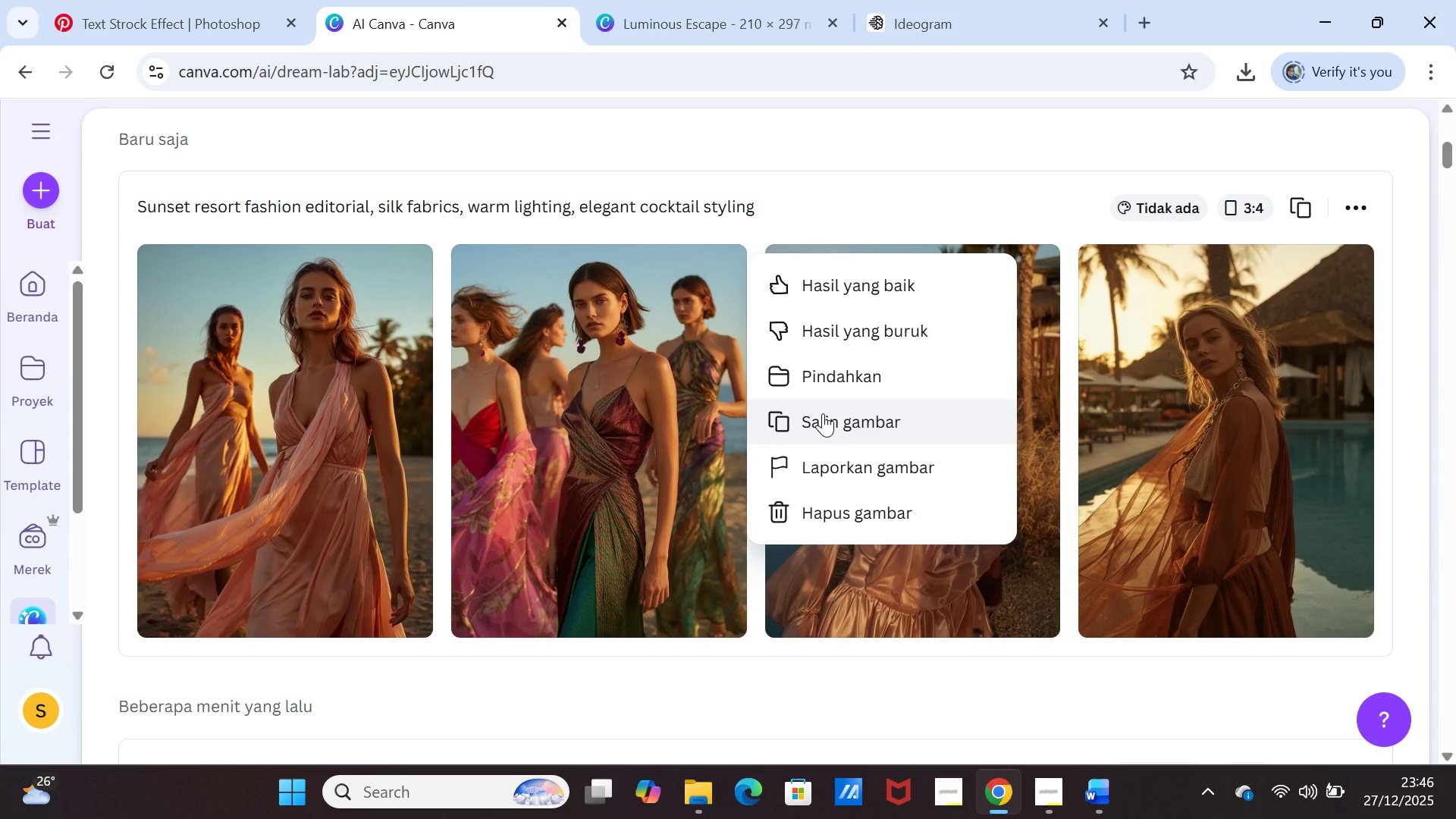 
wait(6.05)
 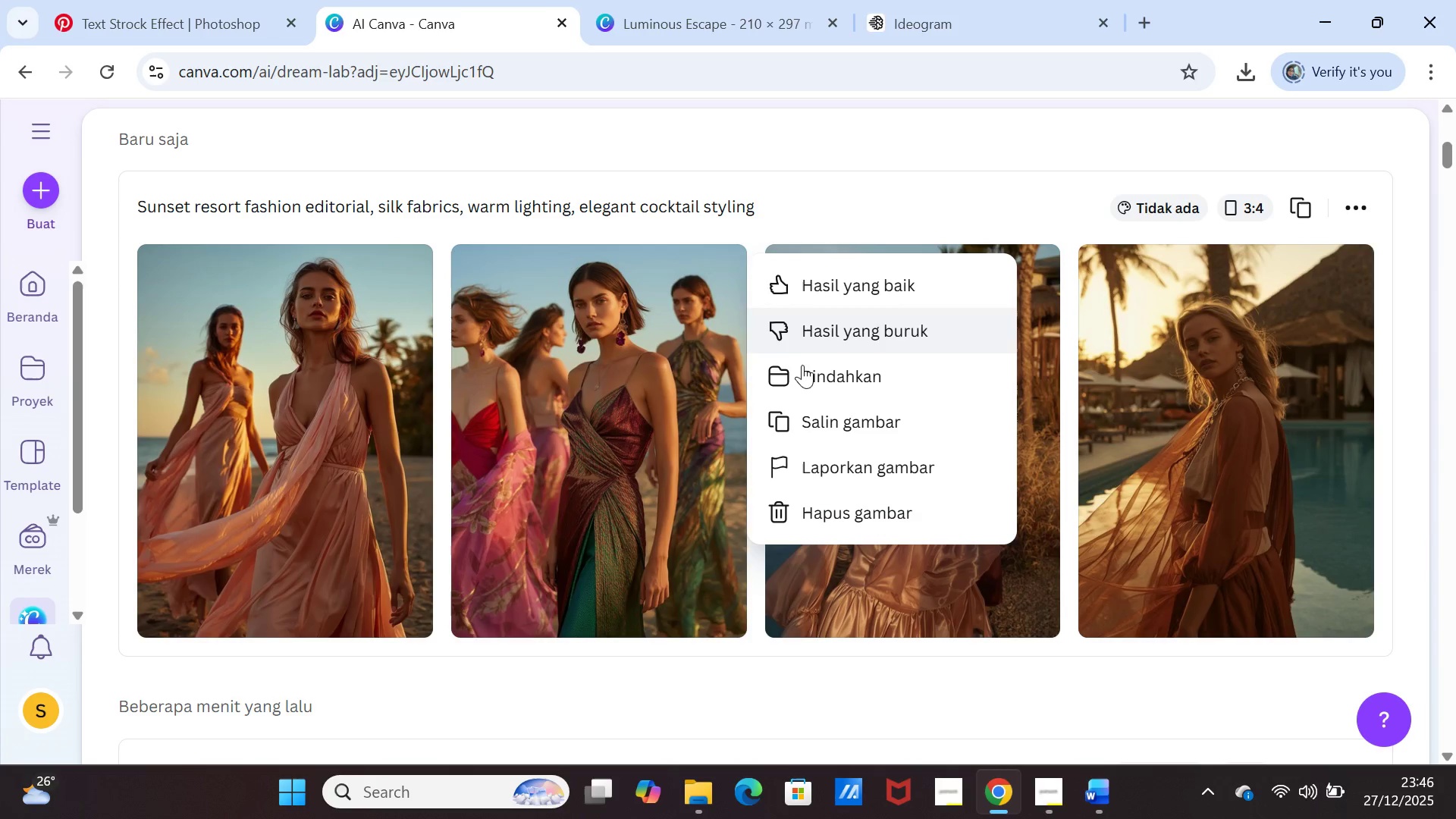 
left_click([713, 0])
 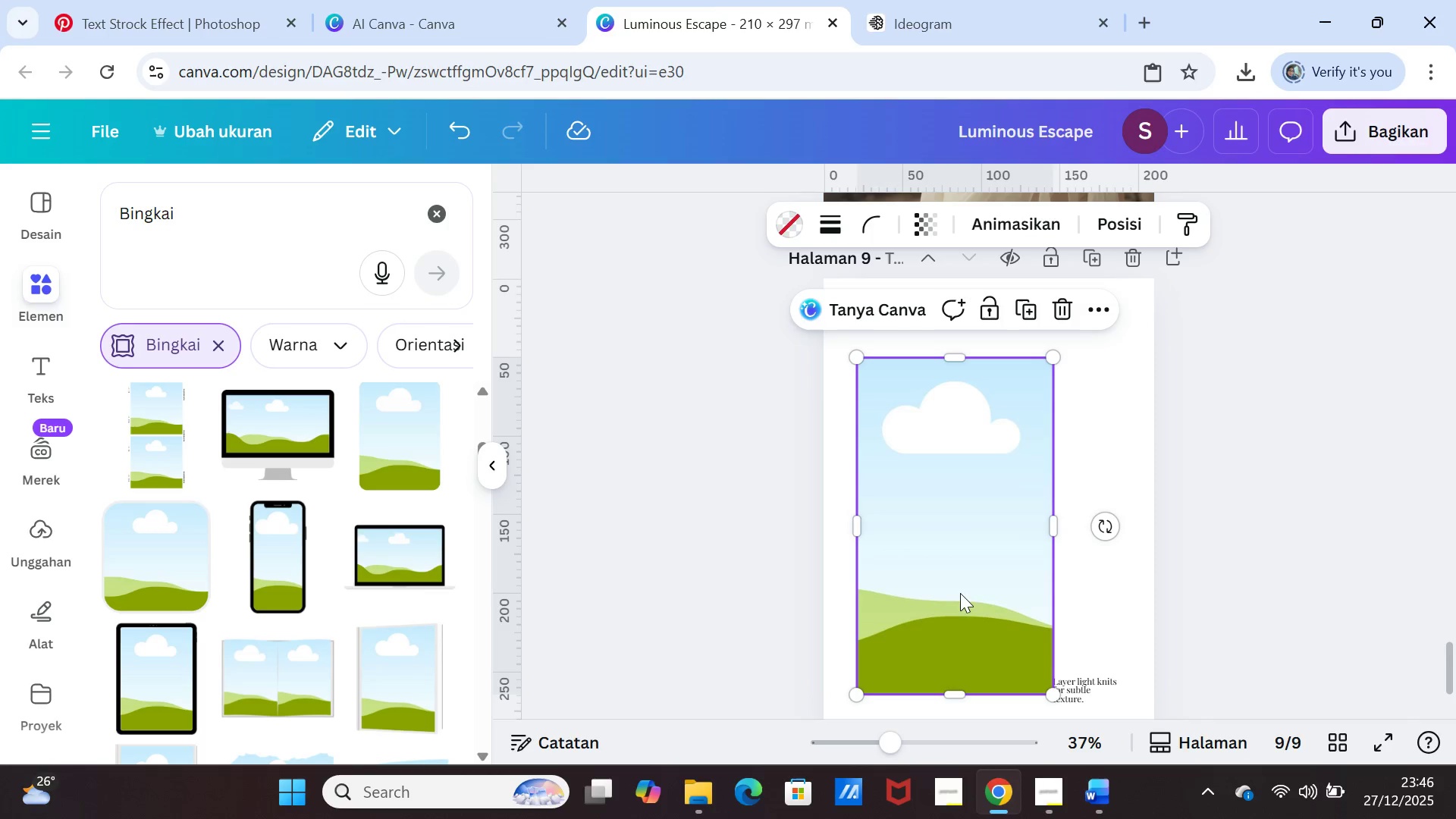 
left_click([960, 588])
 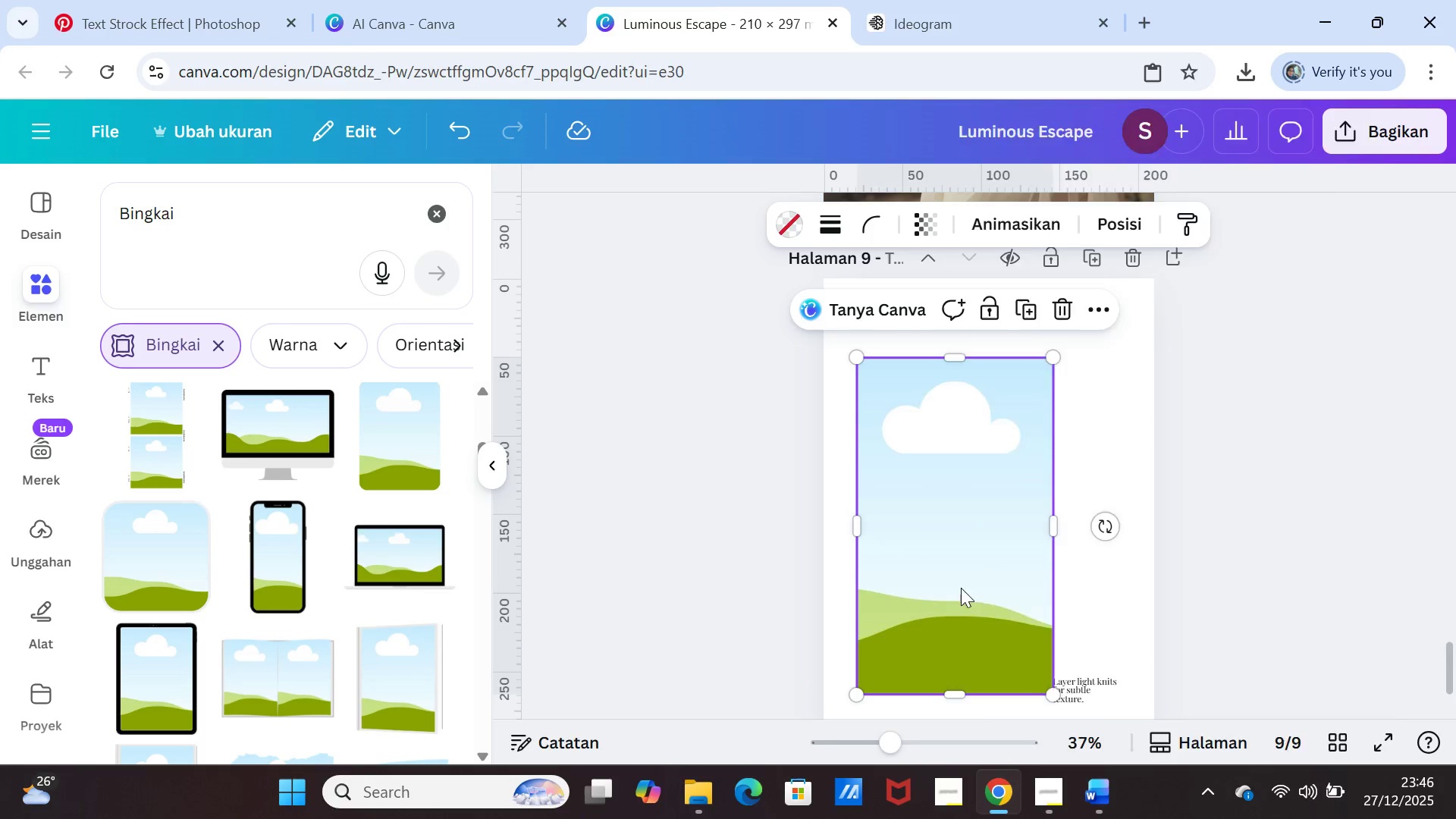 
right_click([961, 588])
 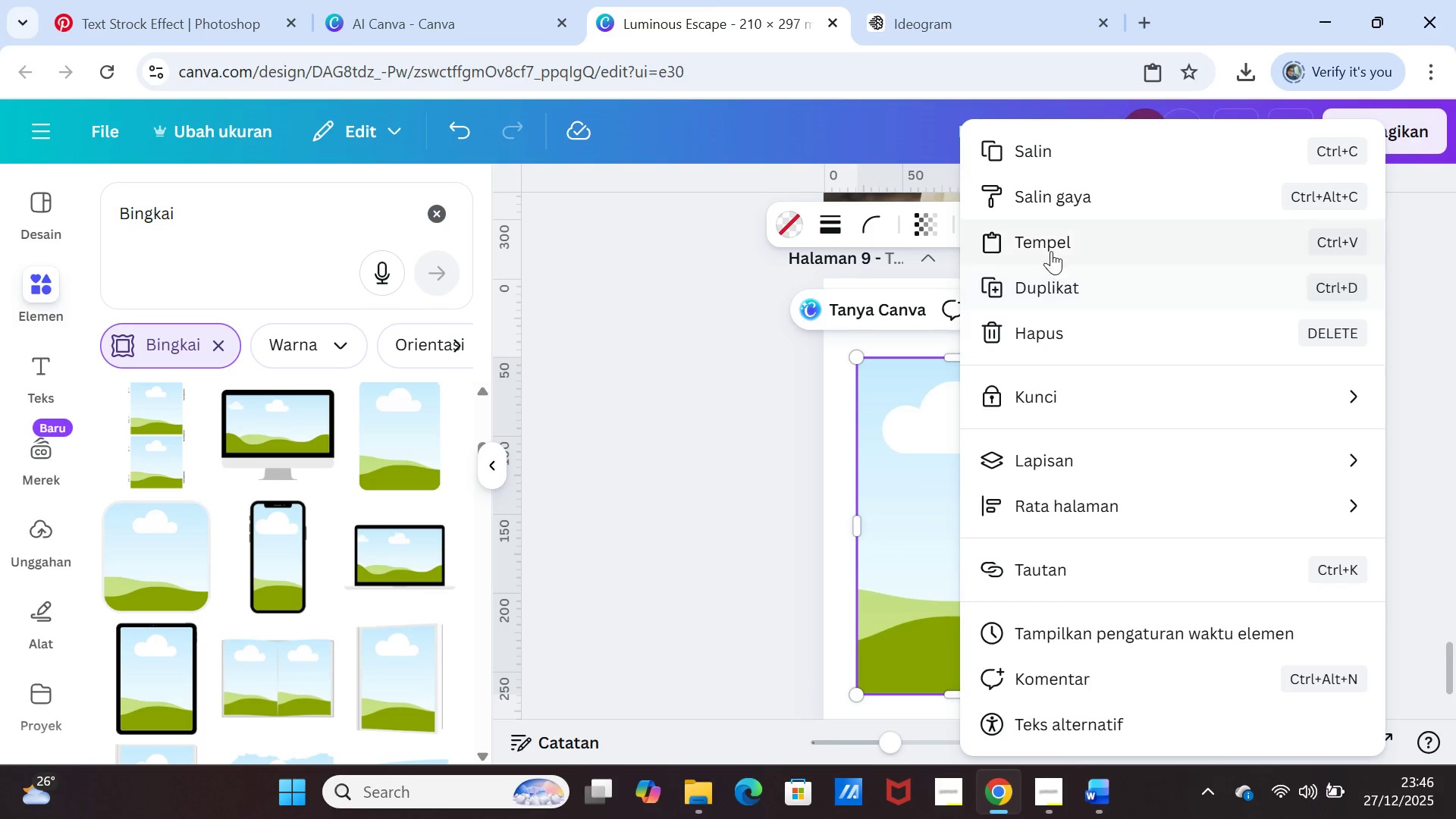 
left_click([1053, 242])
 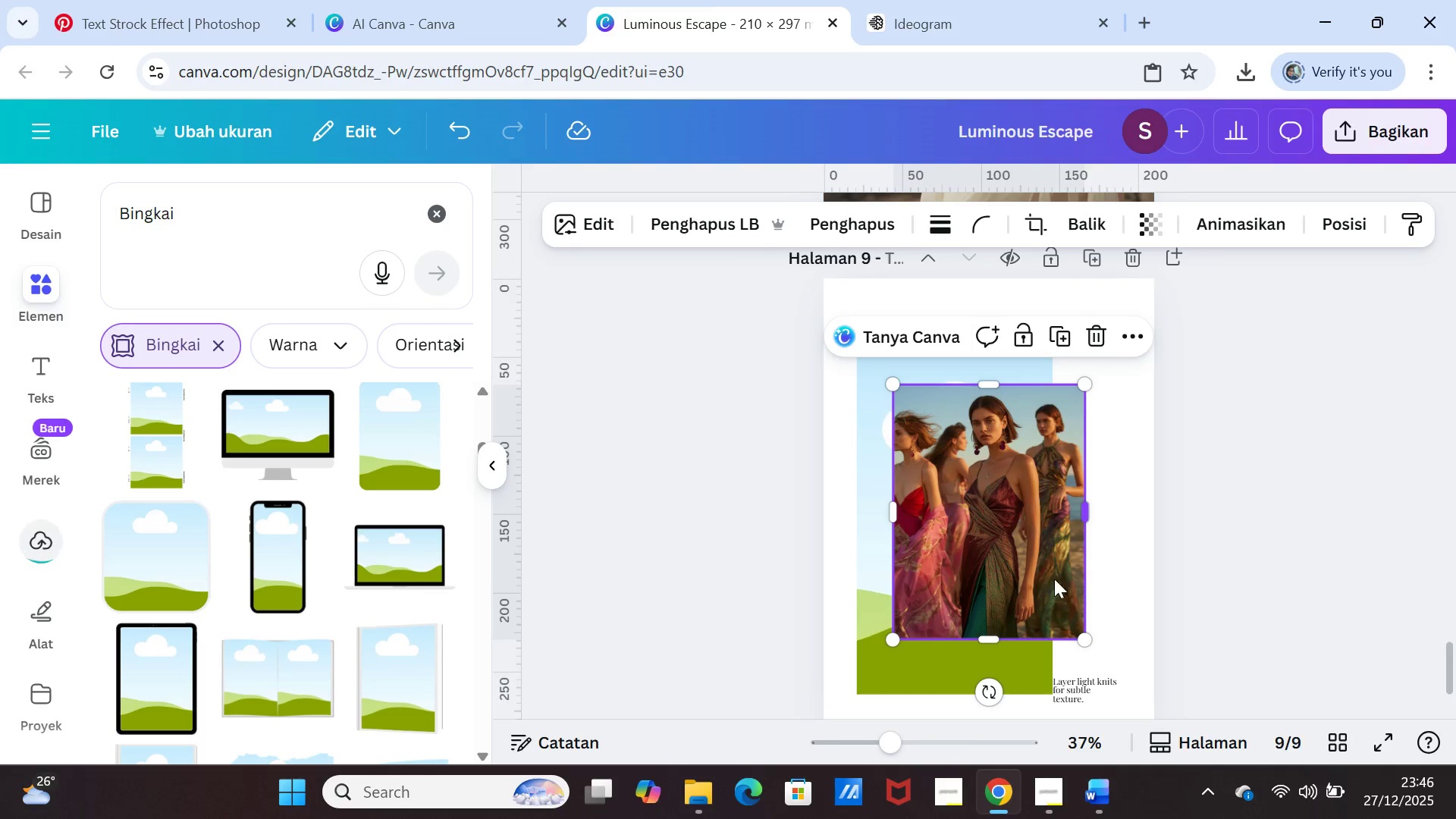 
left_click_drag(start_coordinate=[1031, 519], to_coordinate=[1020, 522])
 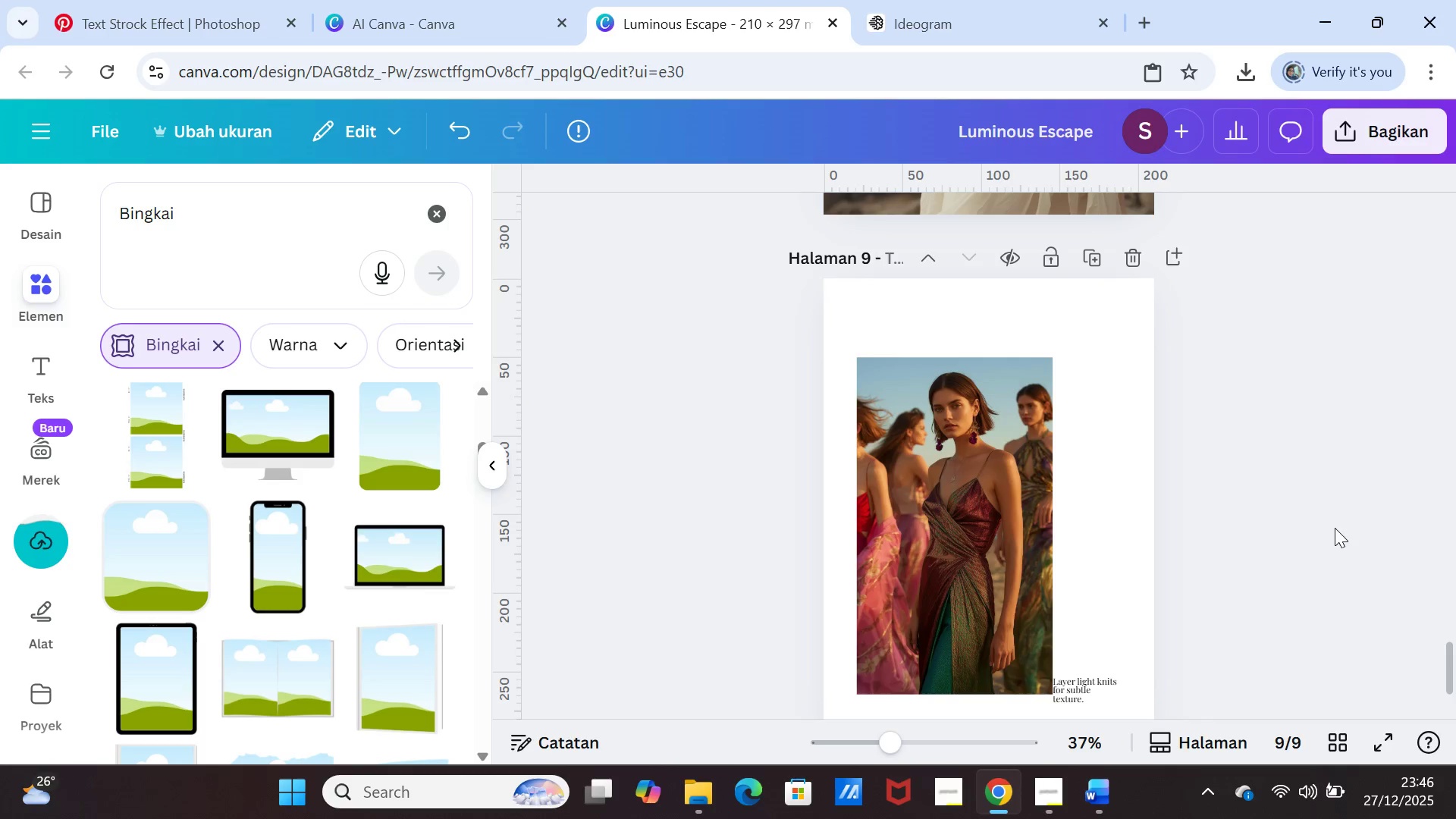 
left_click([1335, 528])
 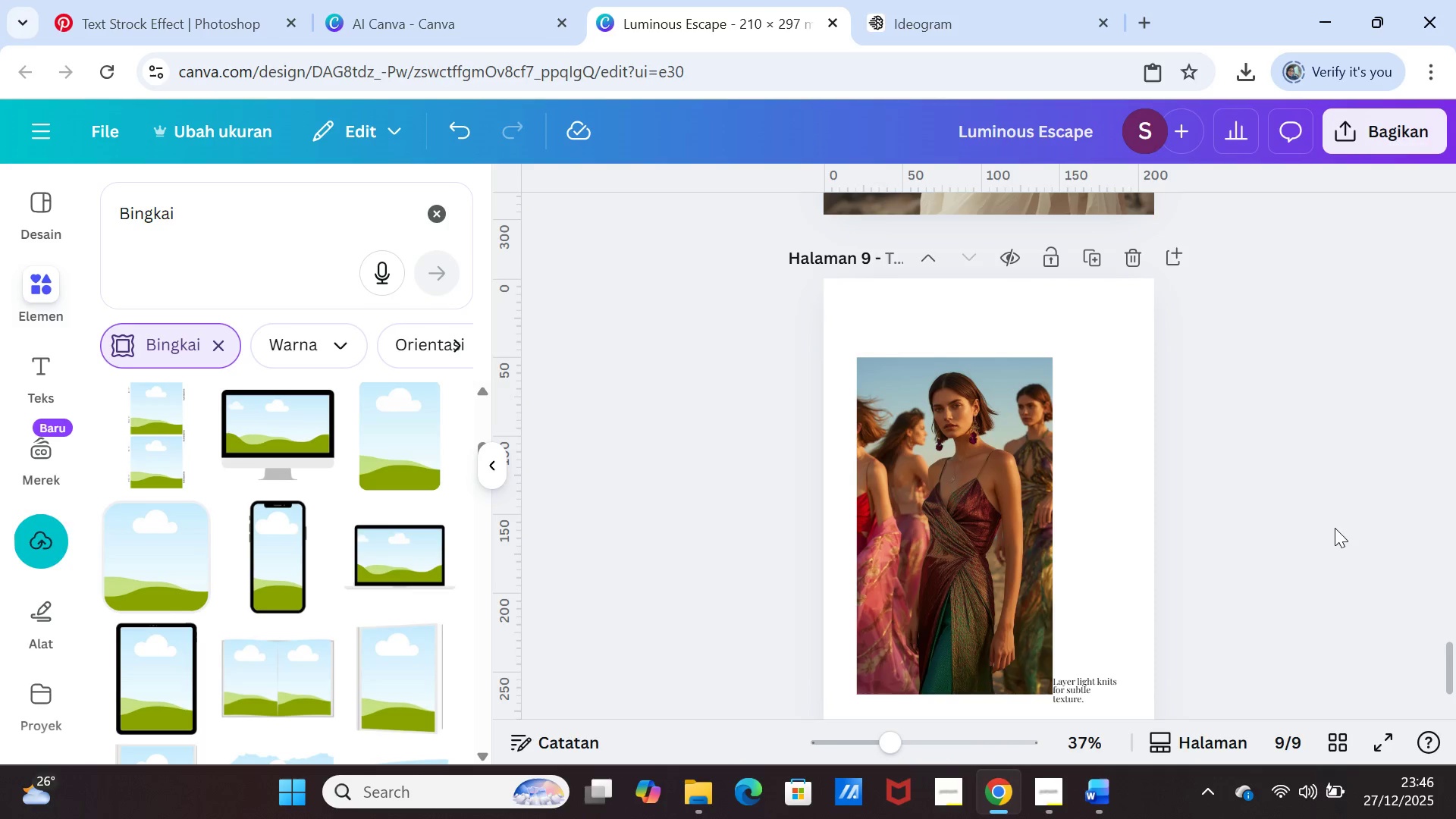 
wait(8.44)
 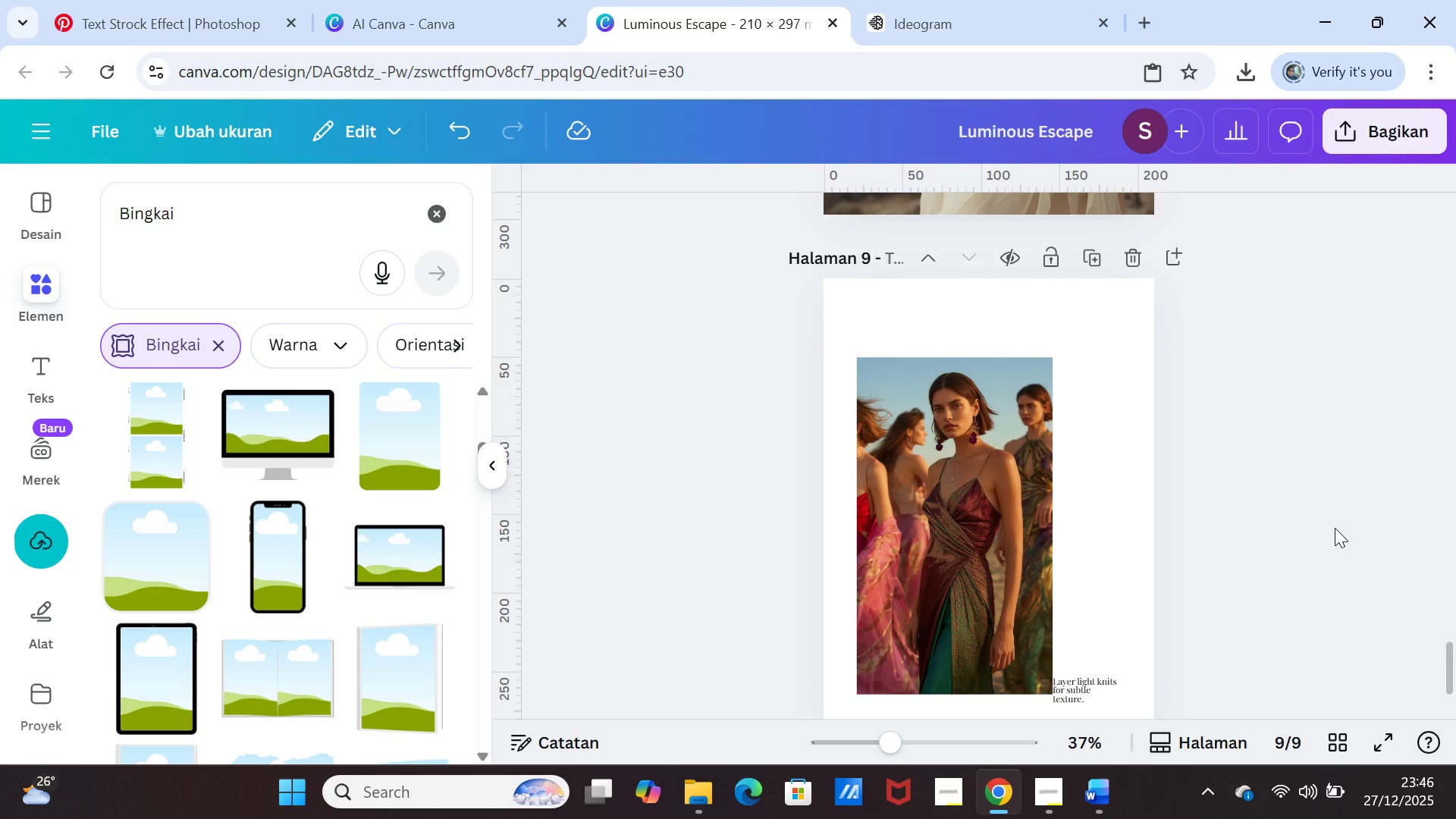 
left_click([473, 5])
 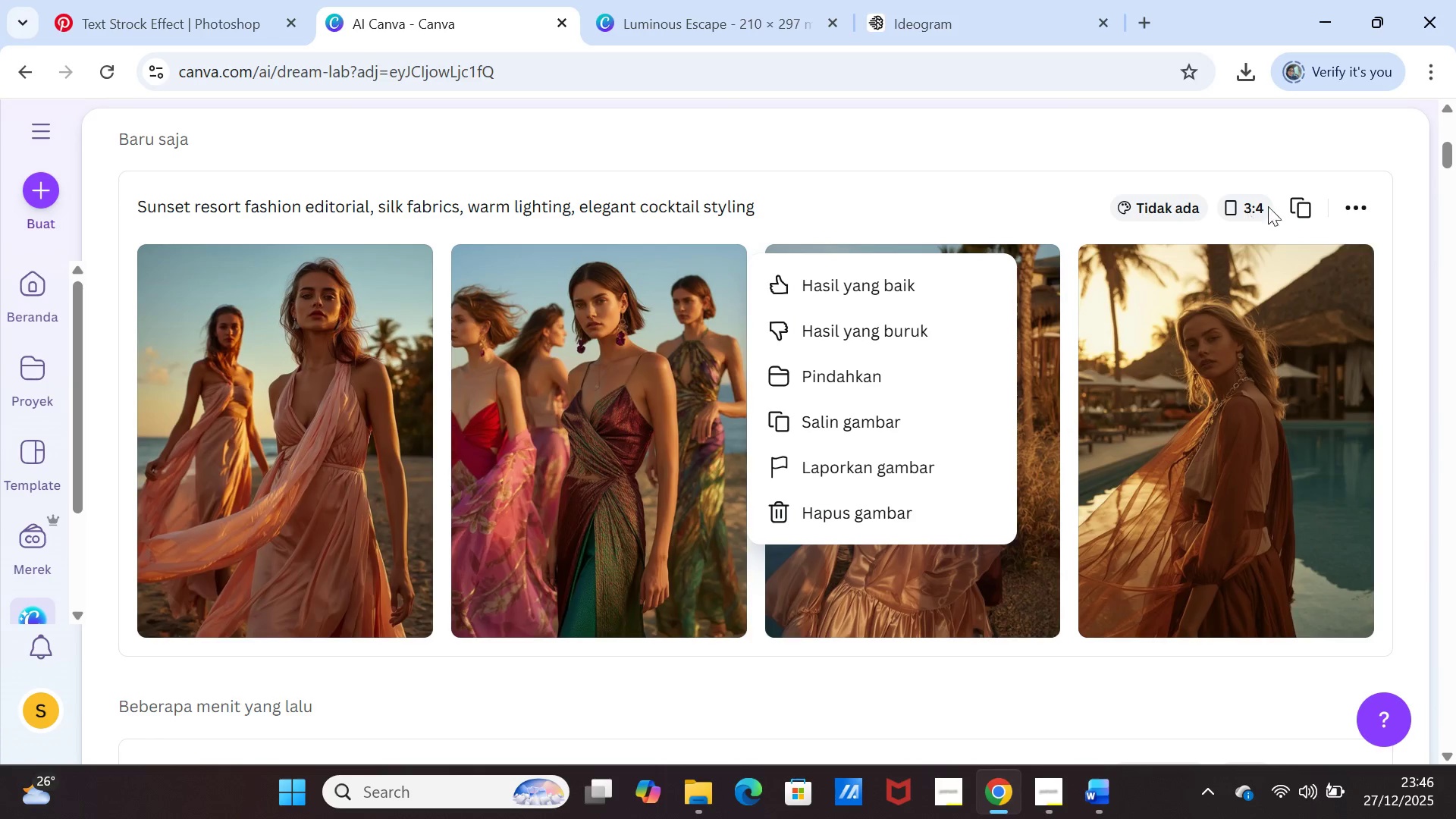 
left_click([1298, 200])
 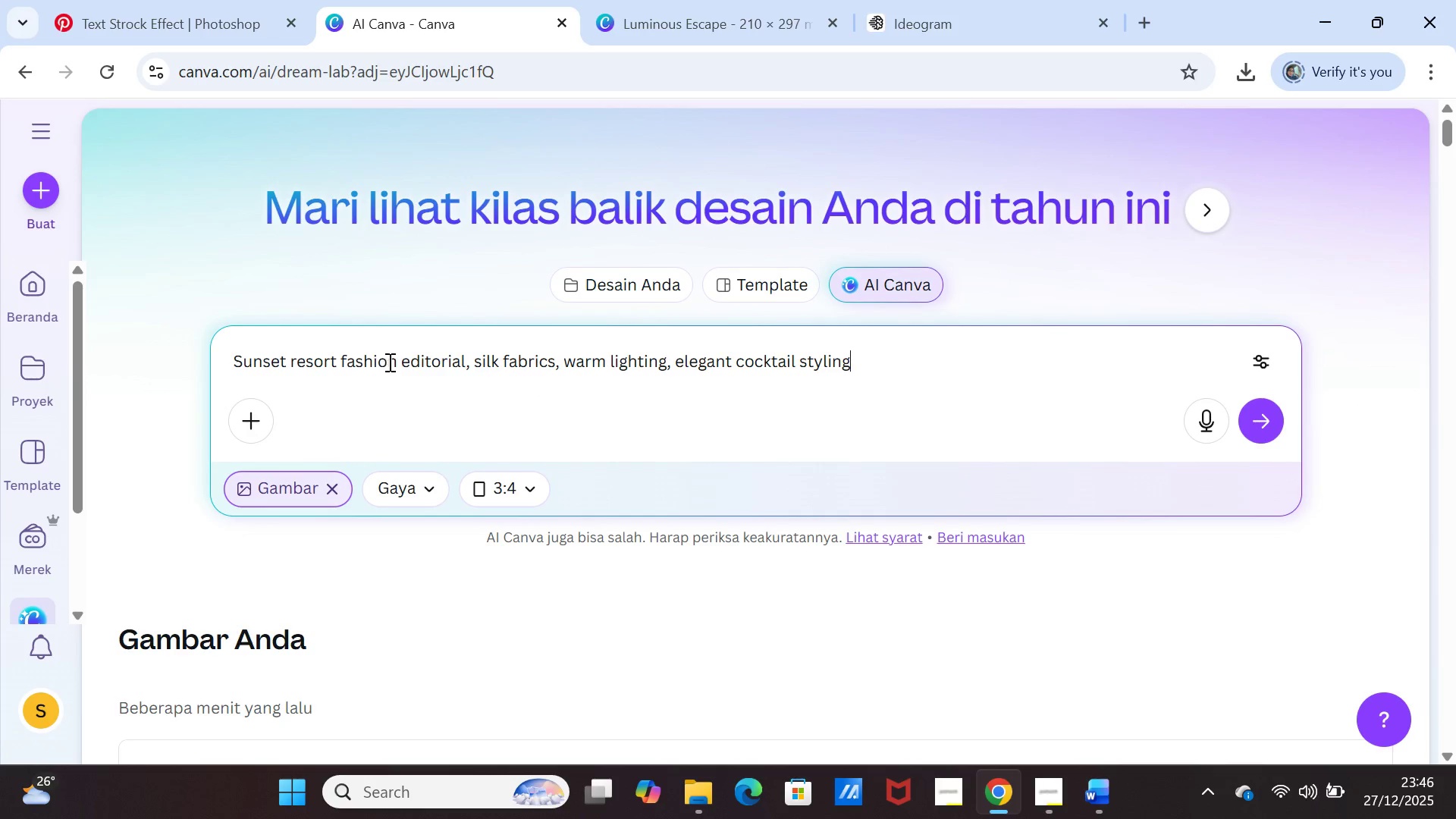 
left_click_drag(start_coordinate=[400, 360], to_coordinate=[343, 361])
 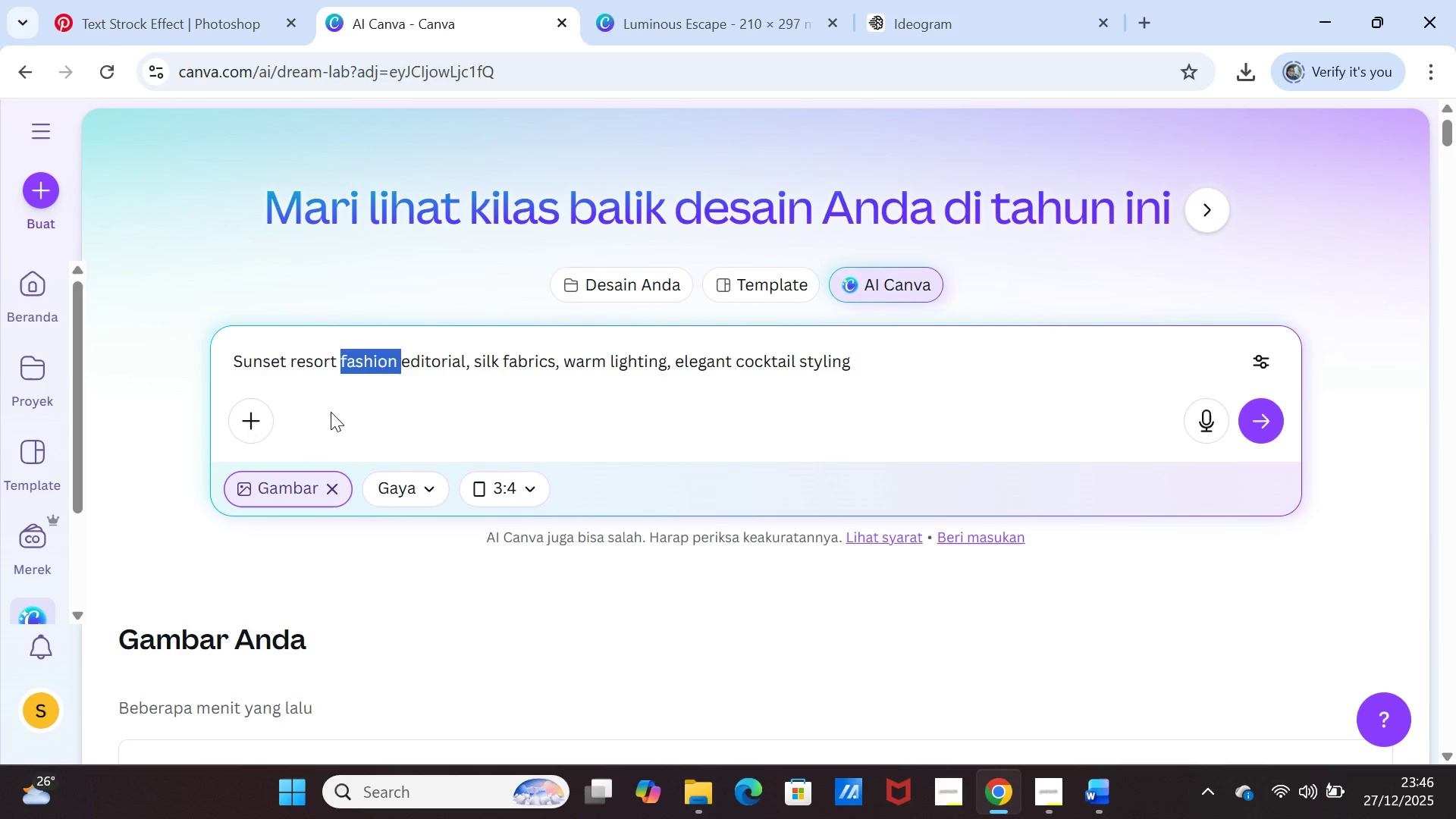 
key(Delete)
 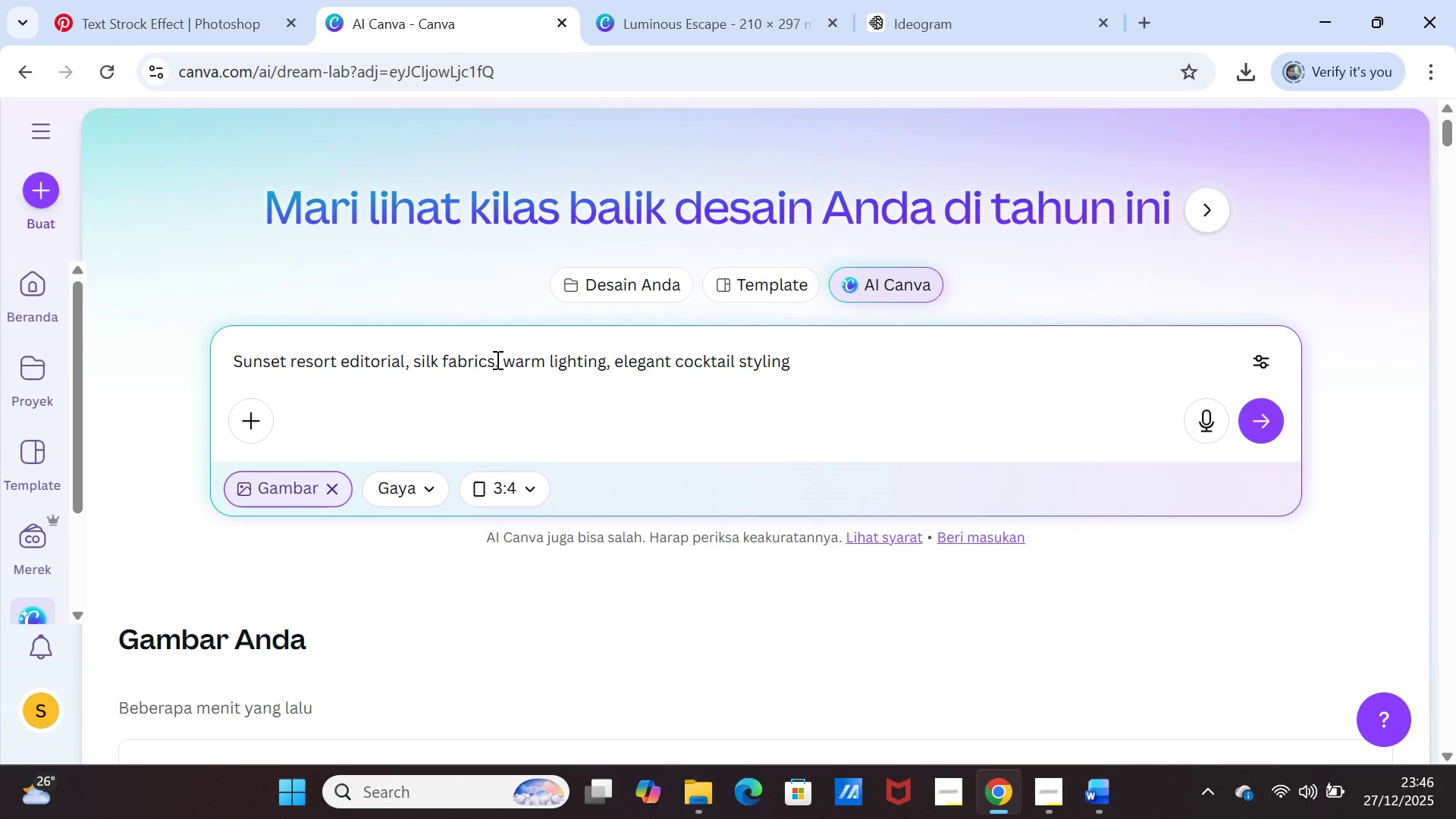 
left_click_drag(start_coordinate=[501, 359], to_coordinate=[416, 361])
 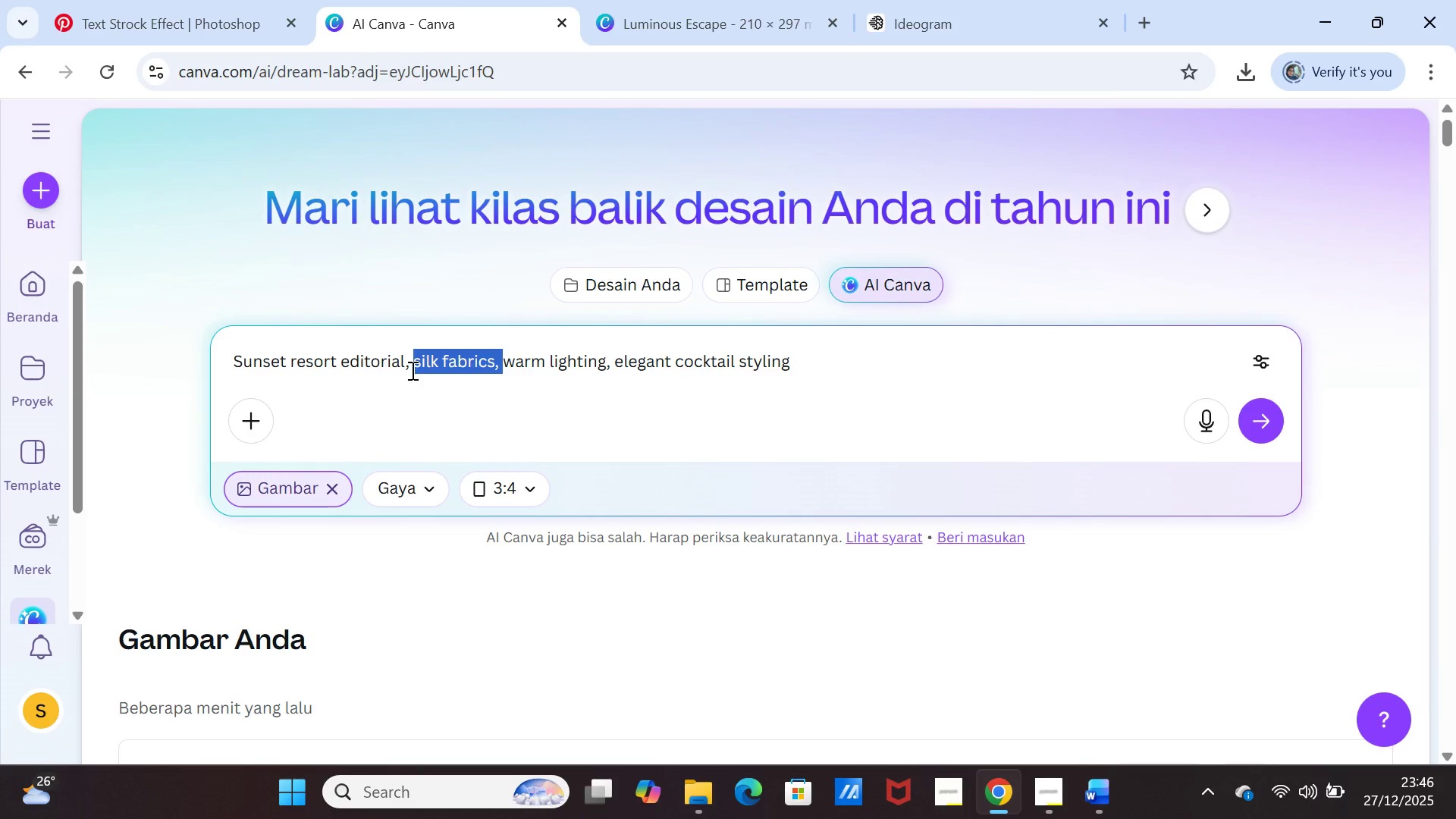 
key(Delete)
 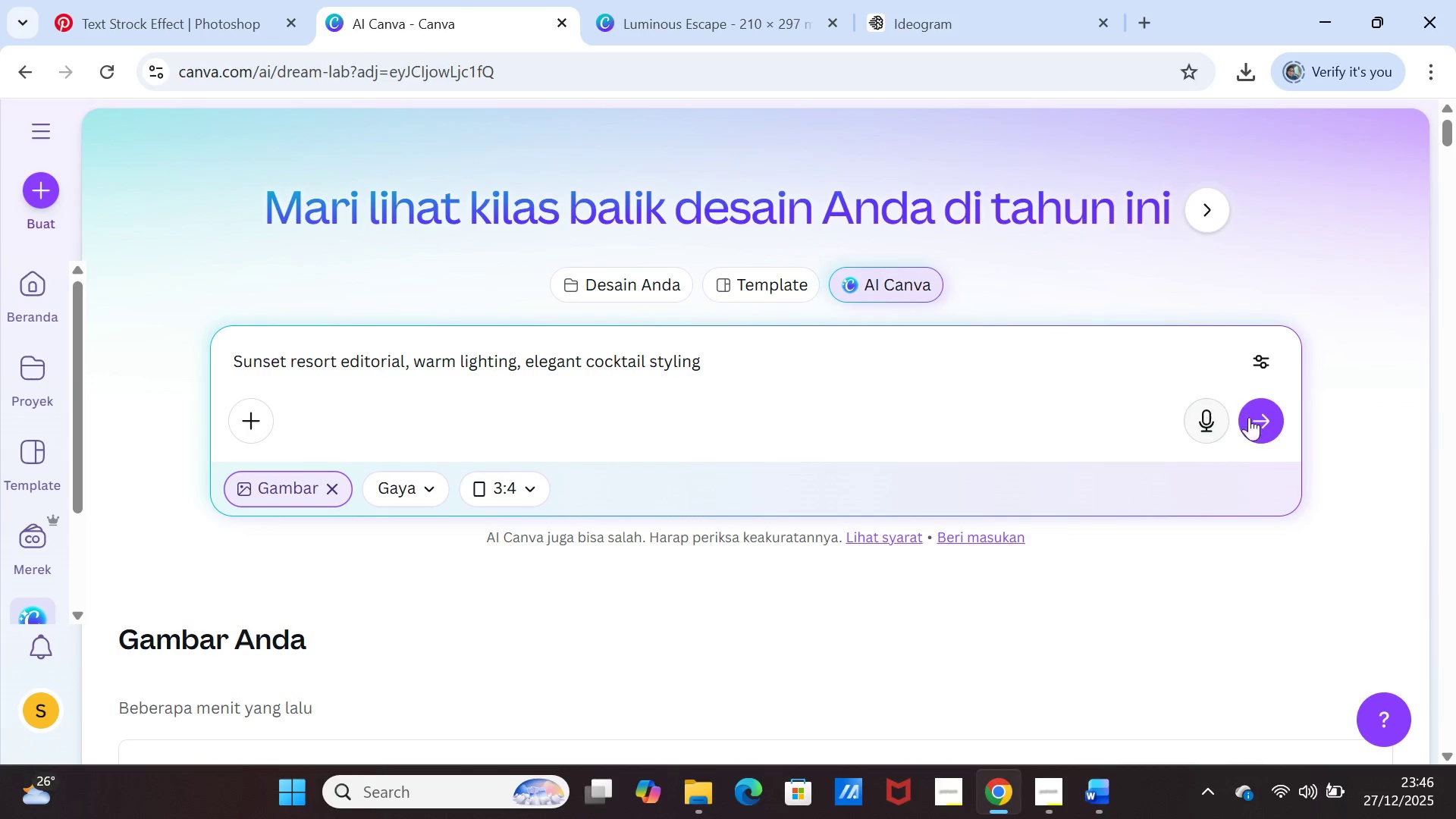 
left_click([1262, 415])
 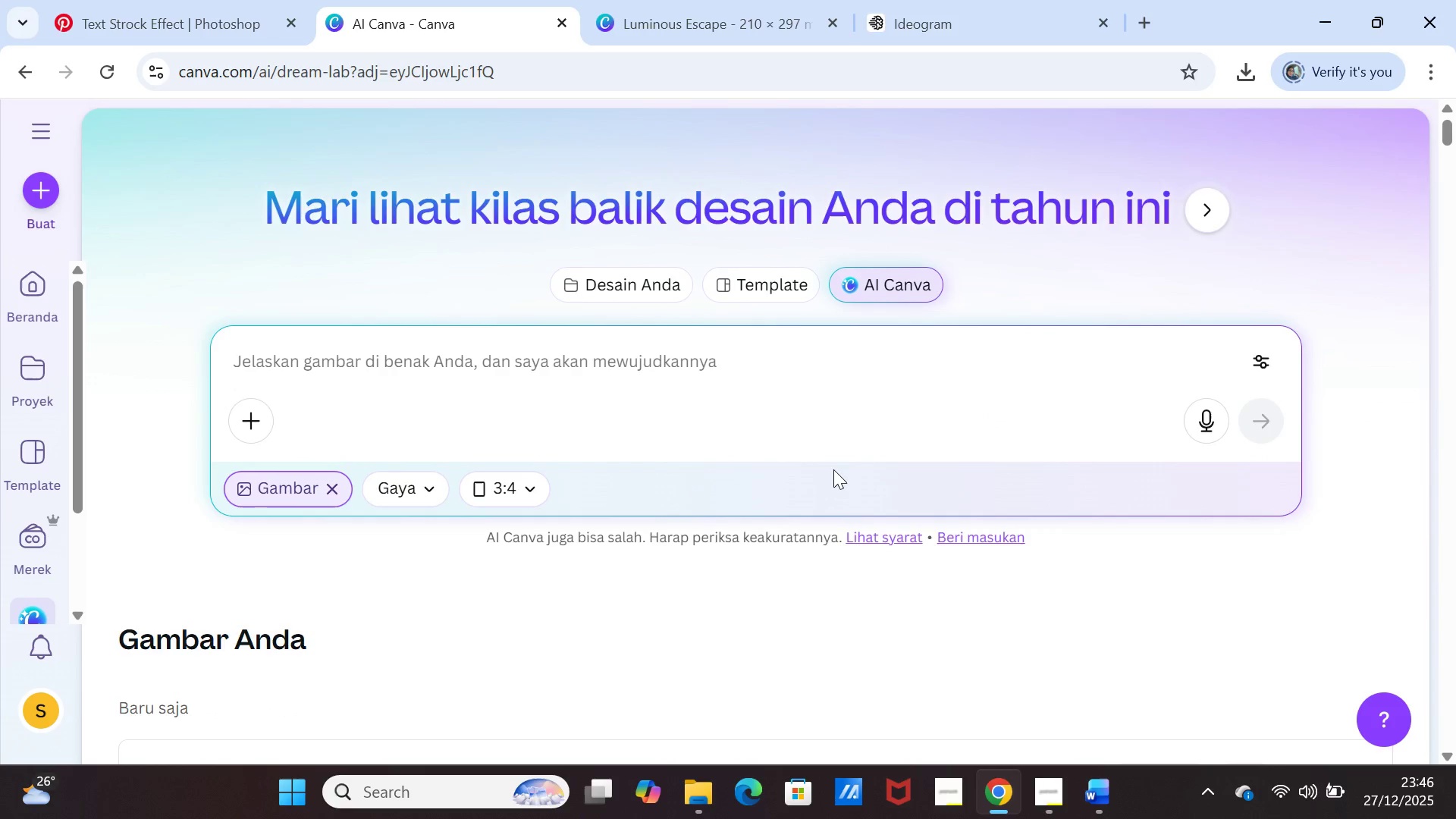 
scroll: coordinate [833, 469], scroll_direction: down, amount: 6.0
 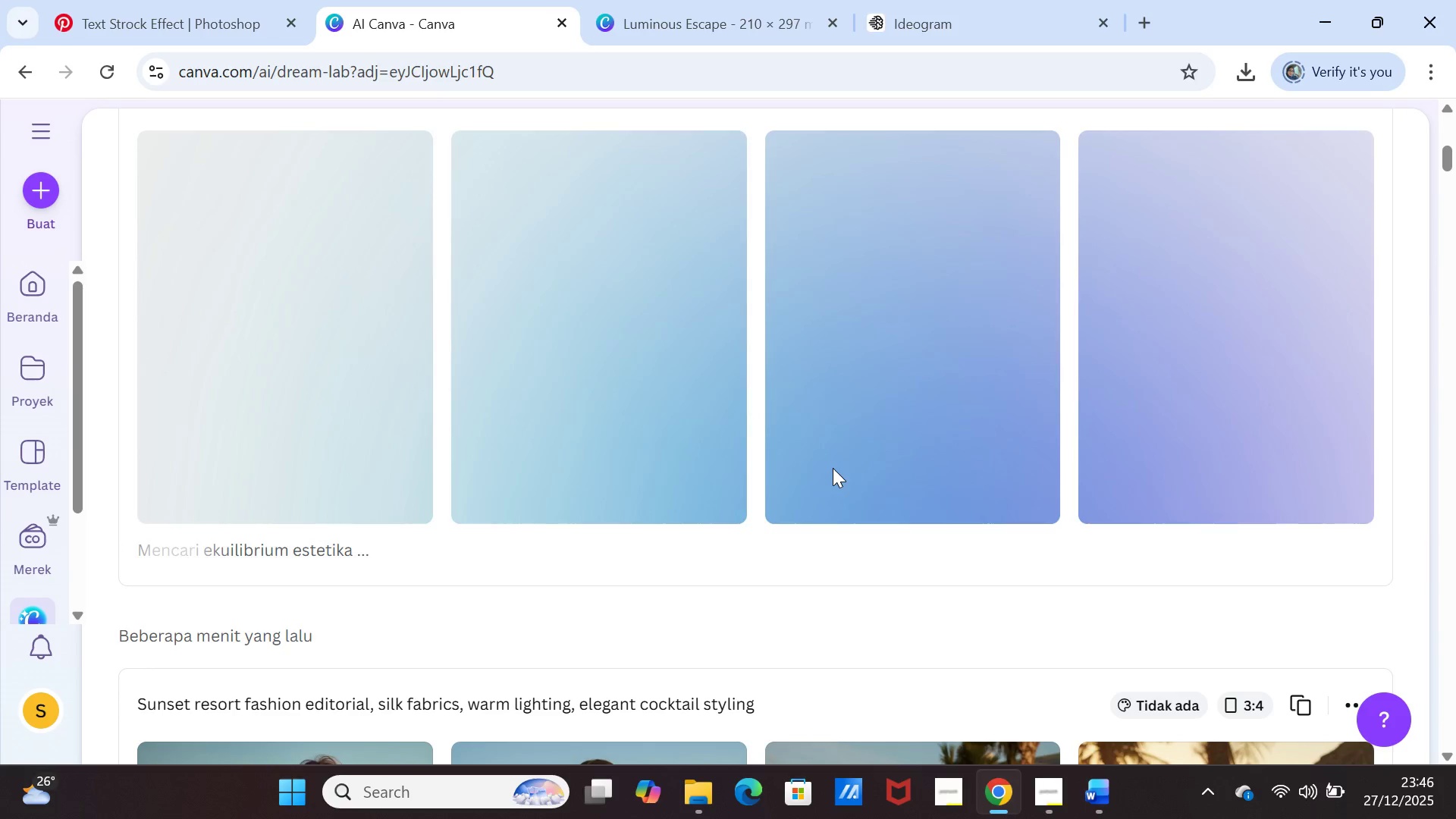 
wait(8.95)
 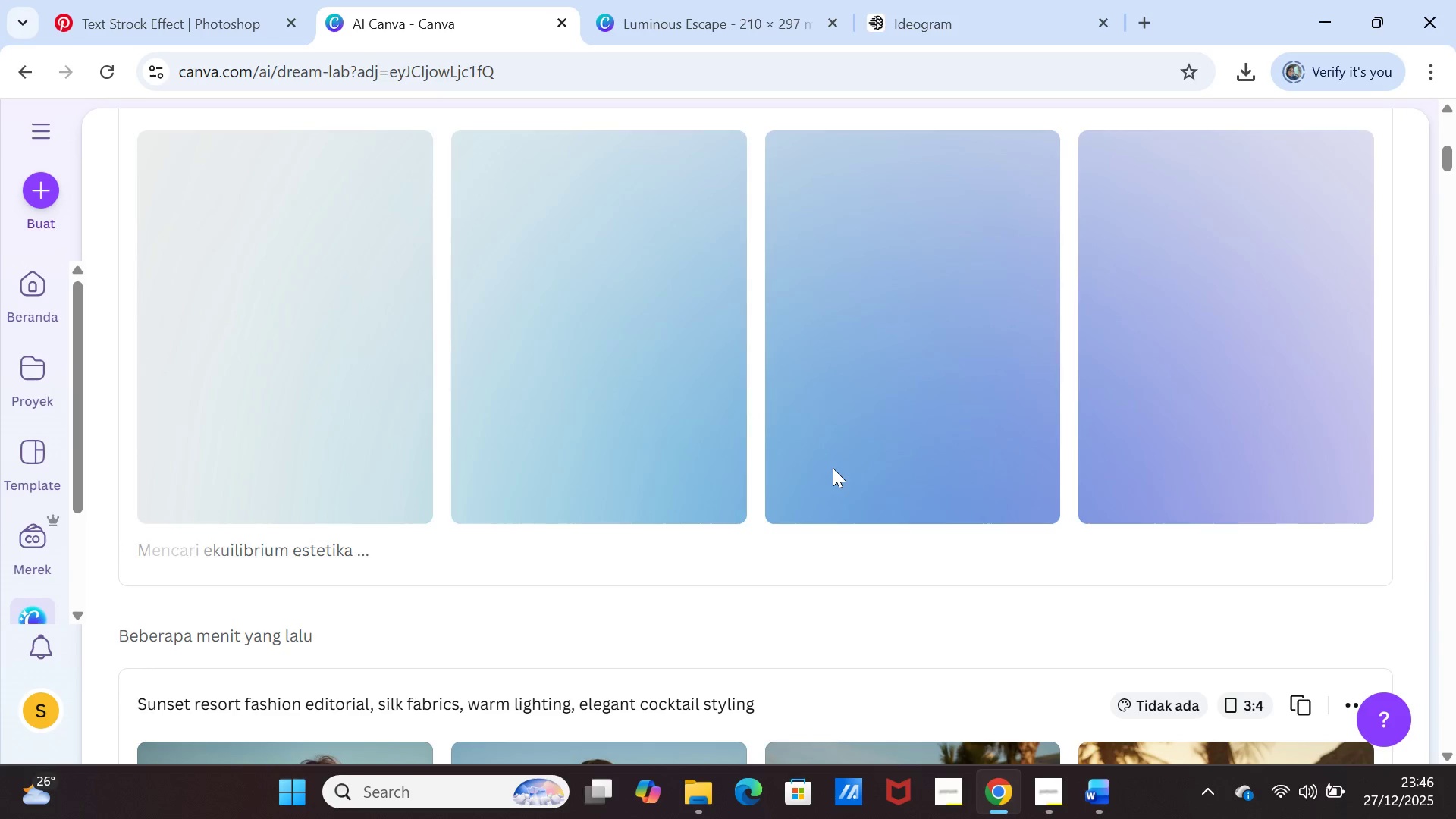 
left_click([324, 441])
 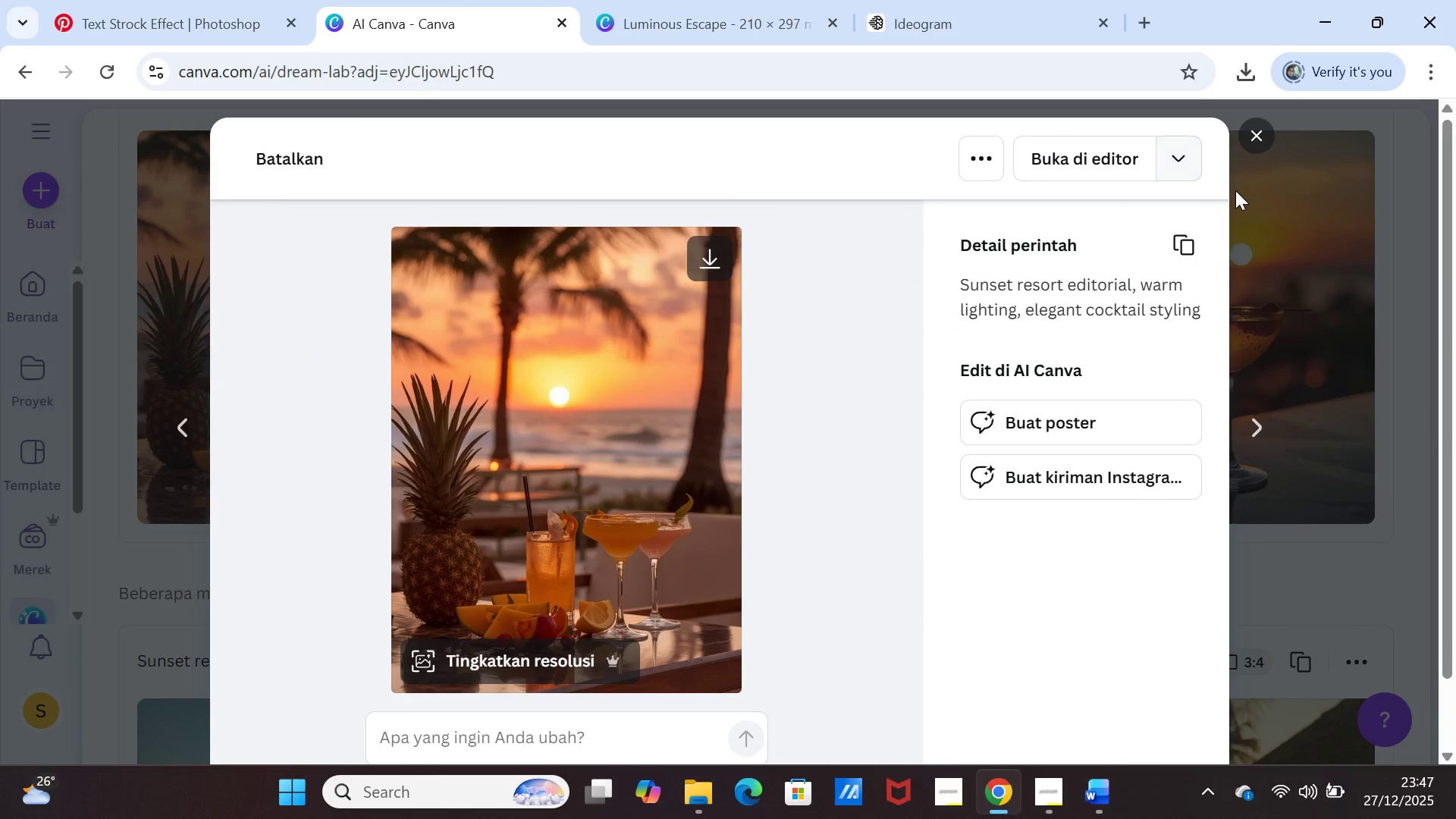 
left_click([1249, 149])
 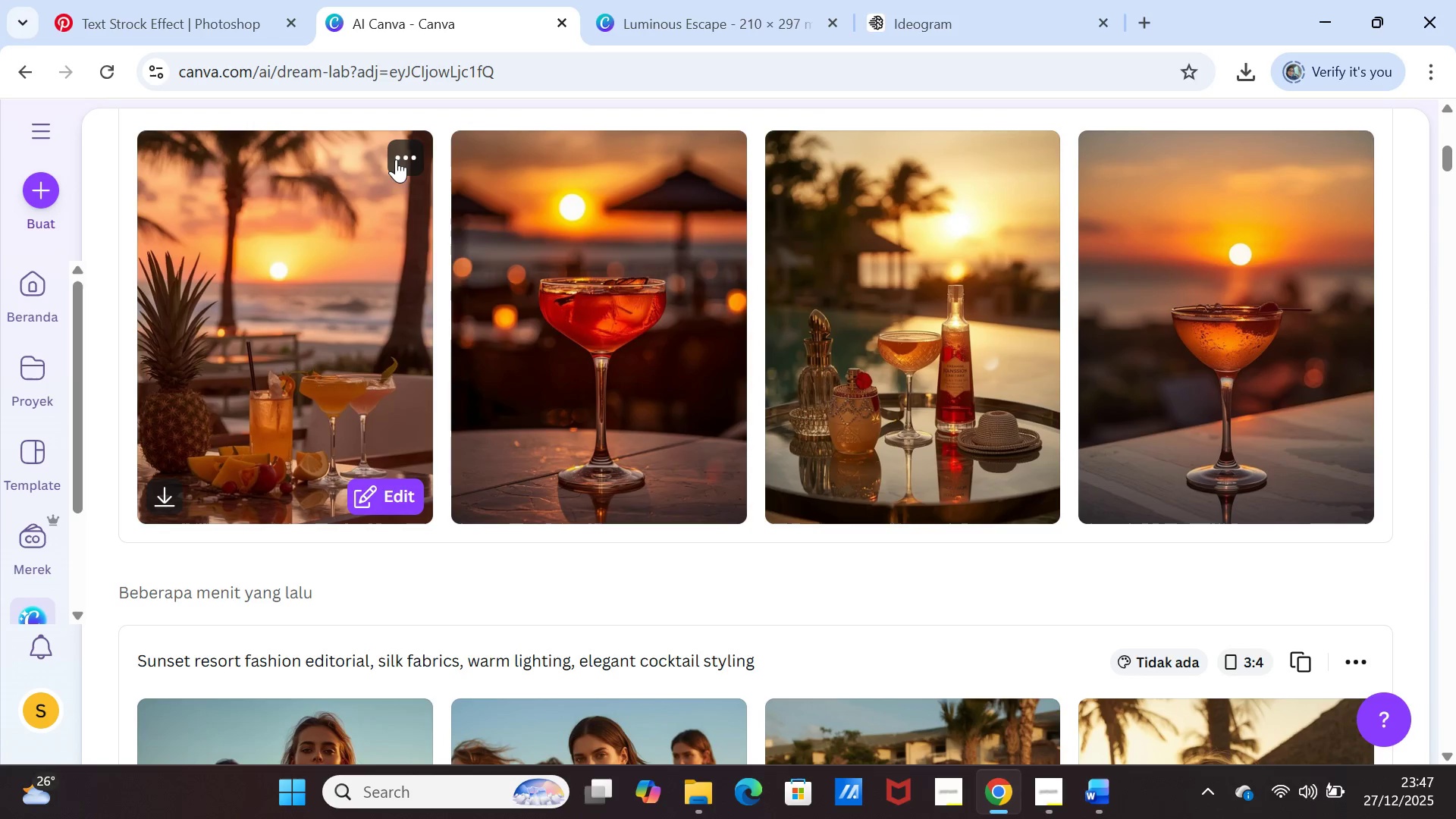 
left_click([398, 158])
 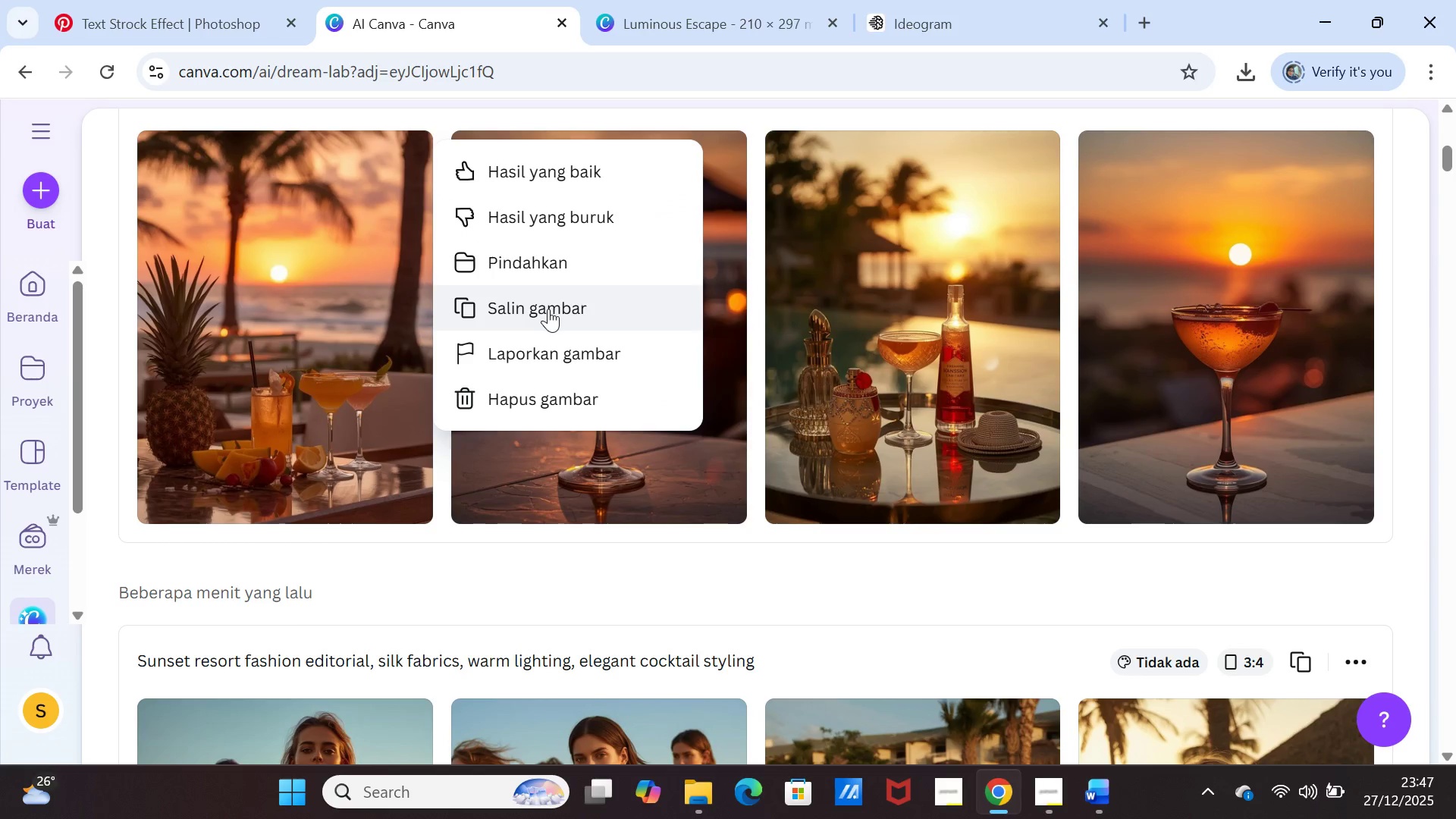 
left_click([548, 309])
 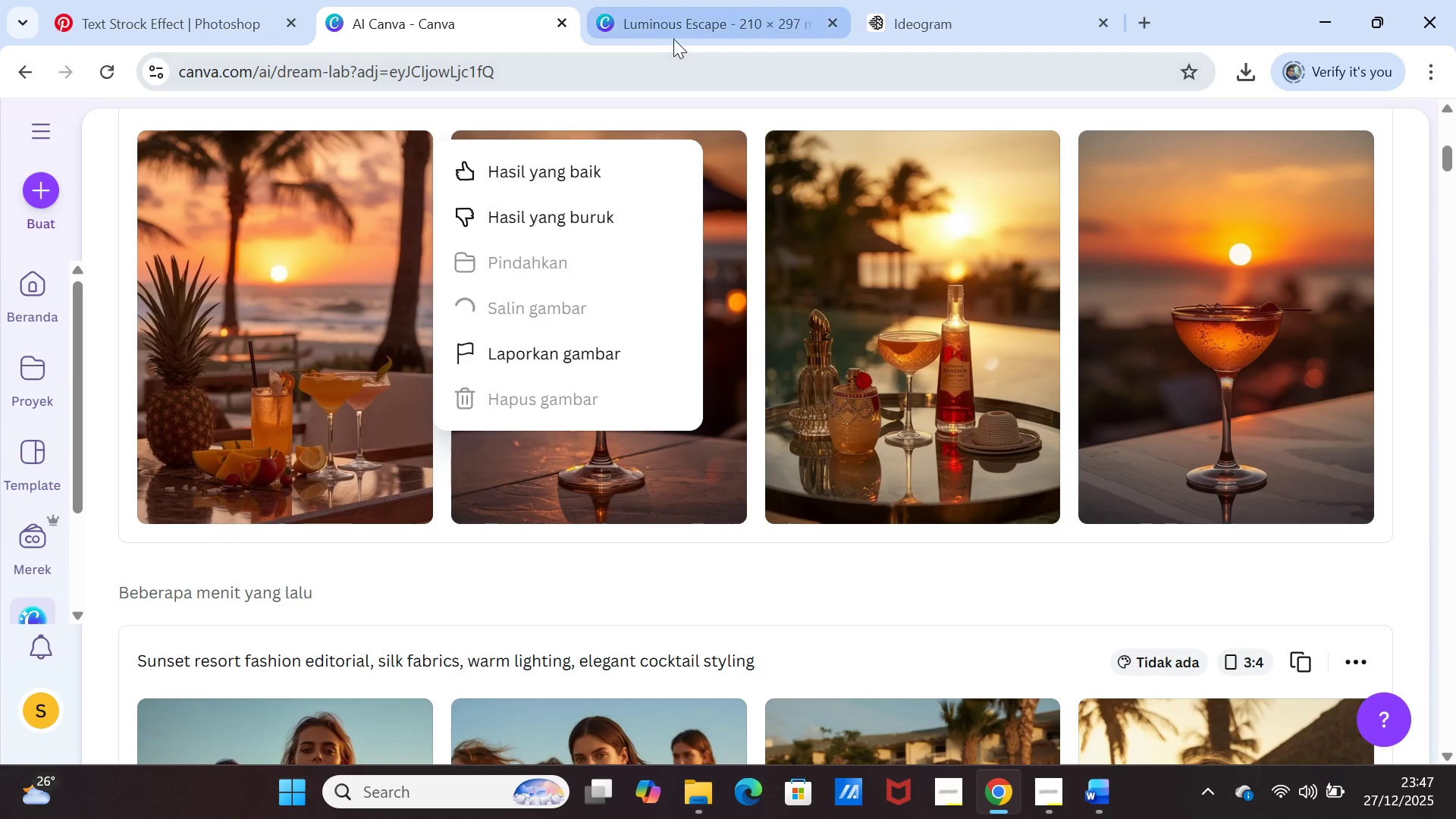 
left_click([676, 25])
 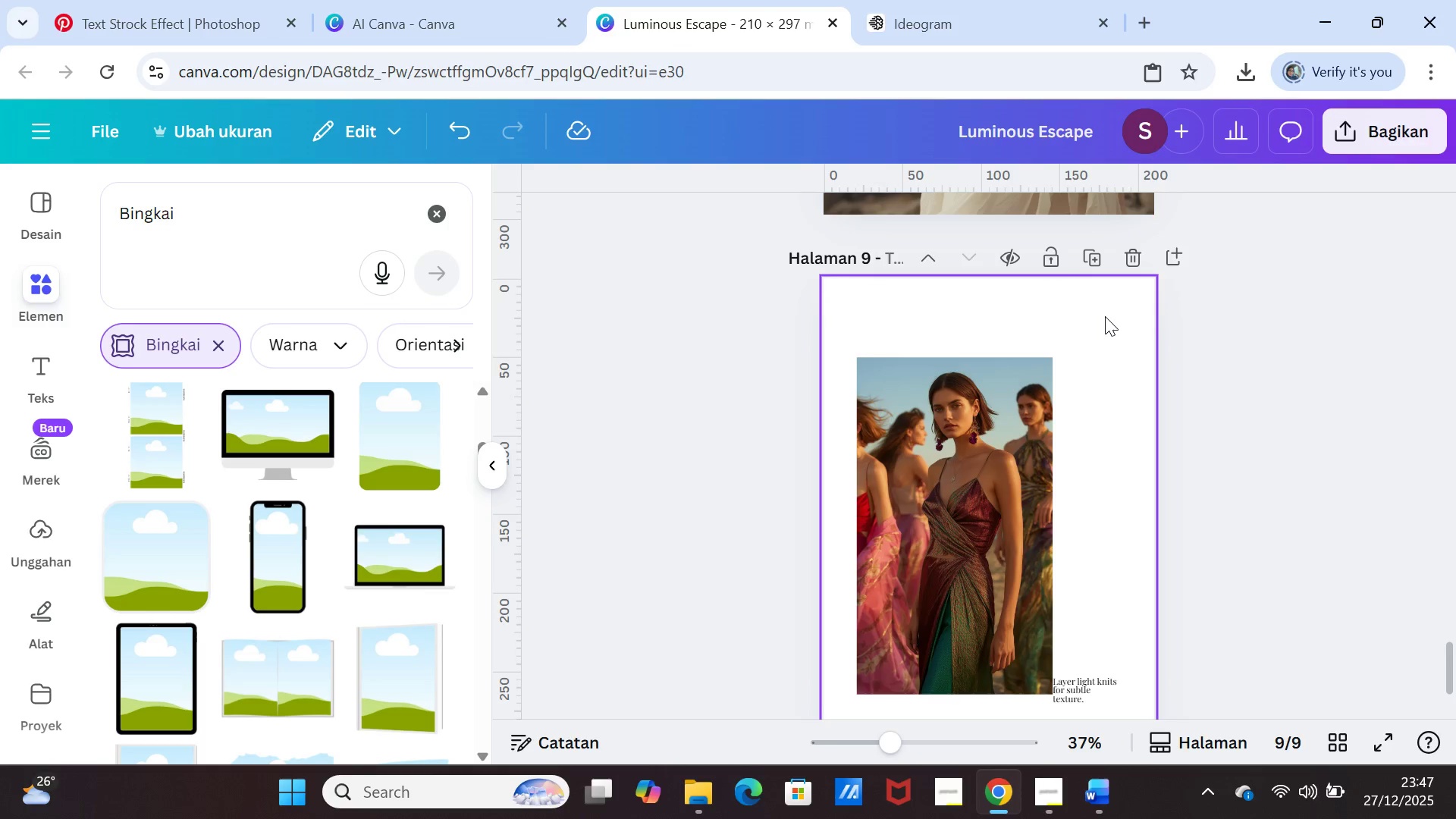 
left_click([1104, 316])
 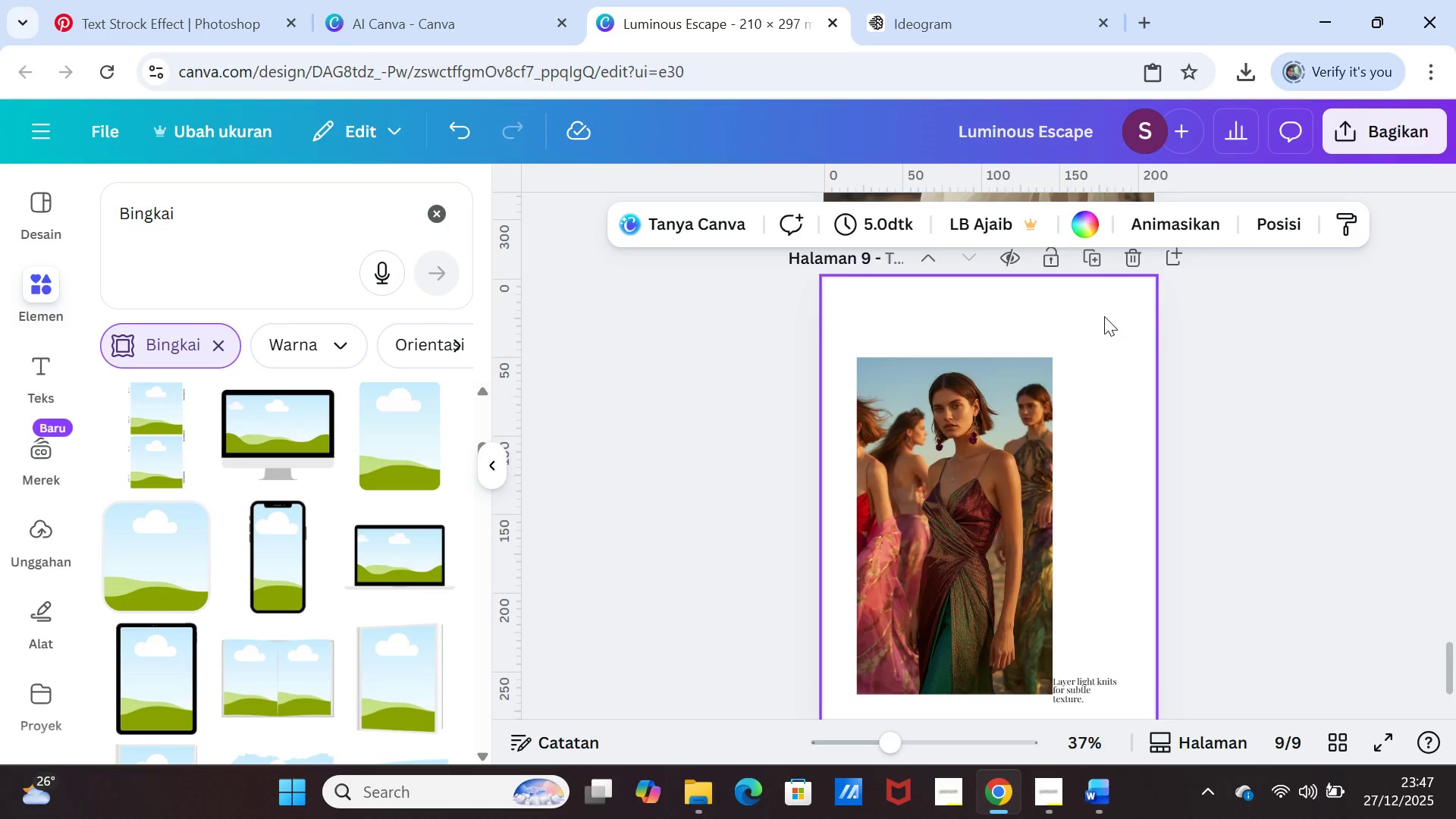 
right_click([1104, 316])
 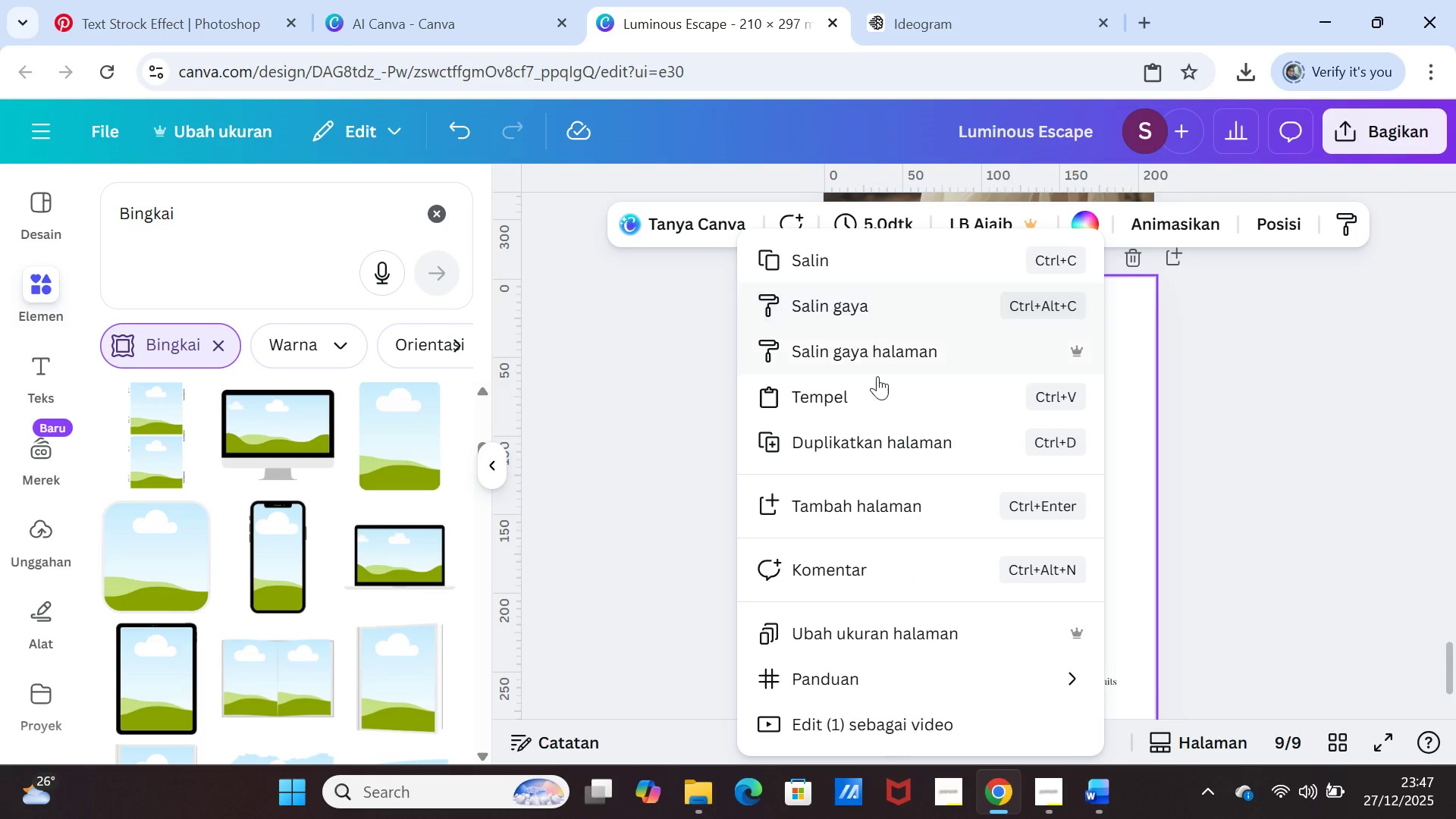 
left_click([864, 394])
 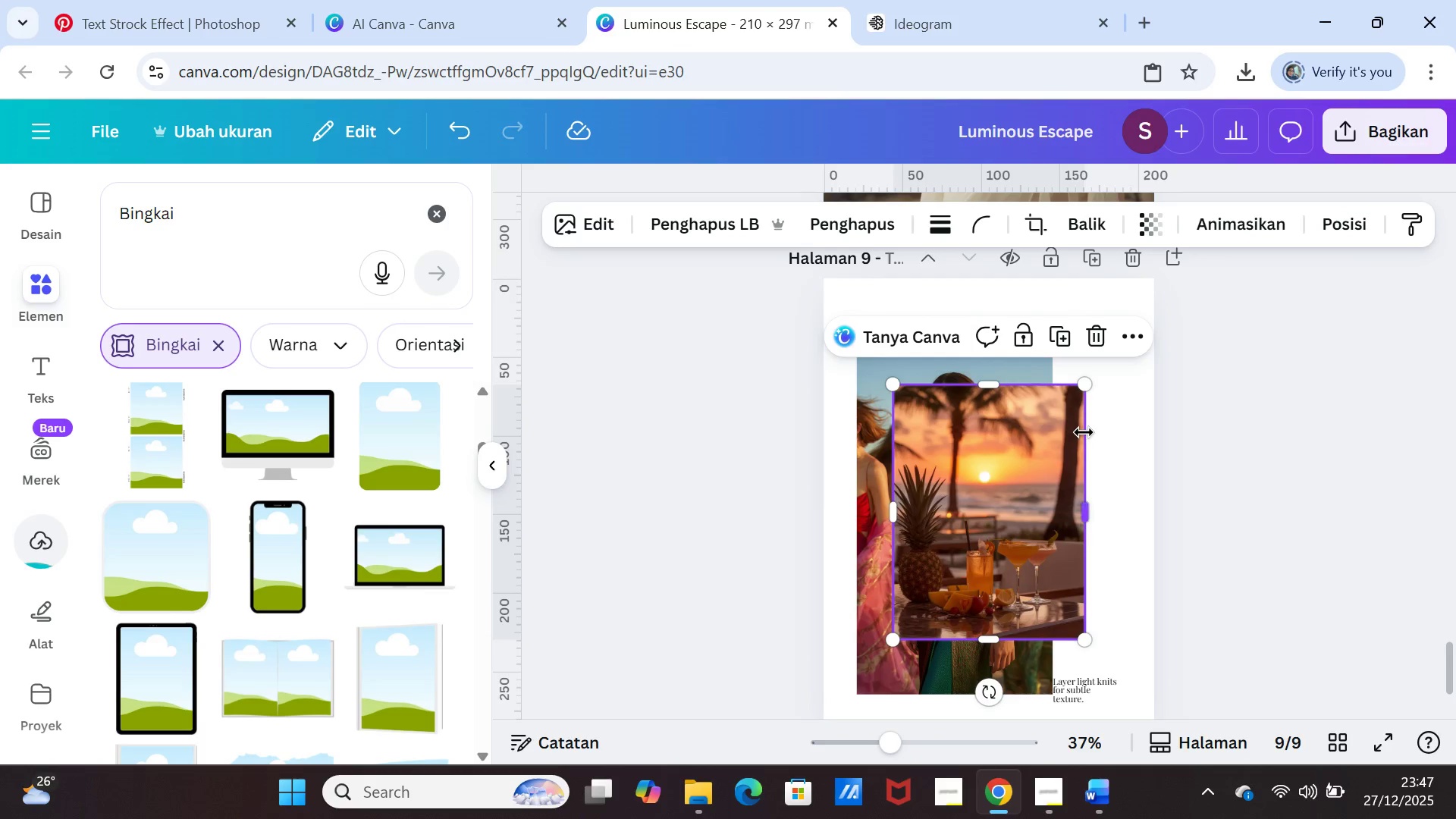 
left_click([1076, 425])
 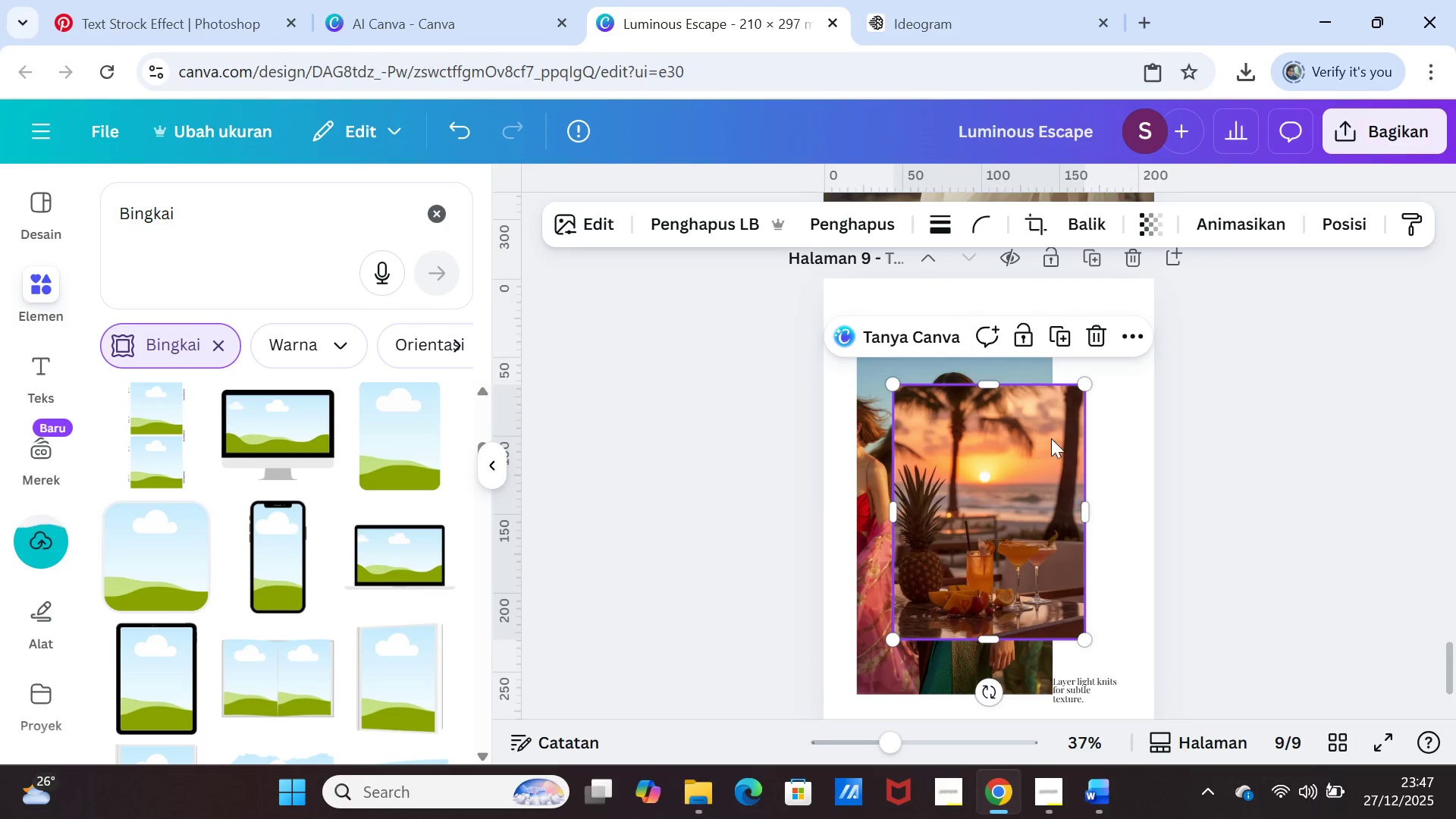 
left_click_drag(start_coordinate=[1051, 438], to_coordinate=[1115, 346])
 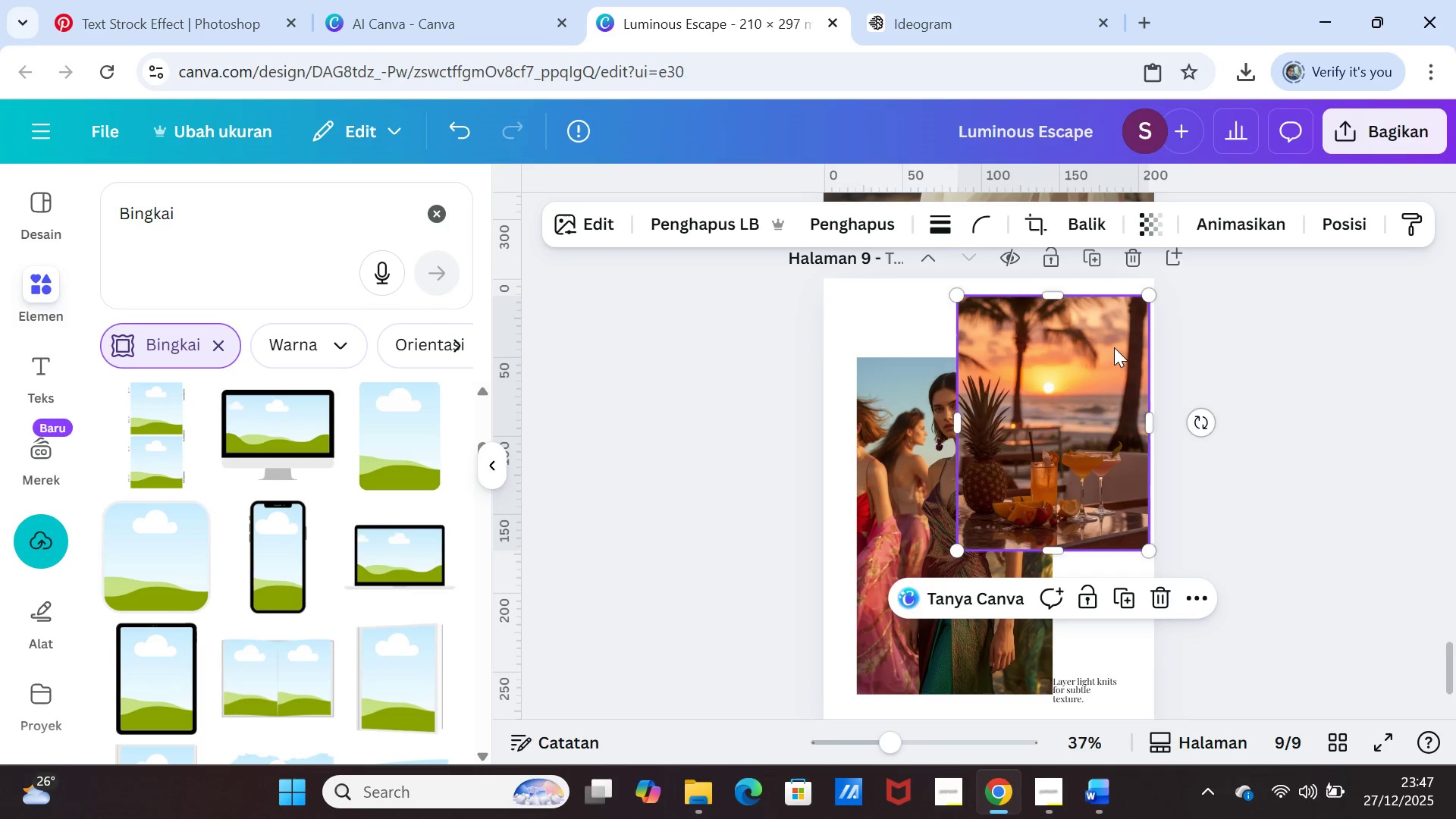 
right_click([1114, 347])
 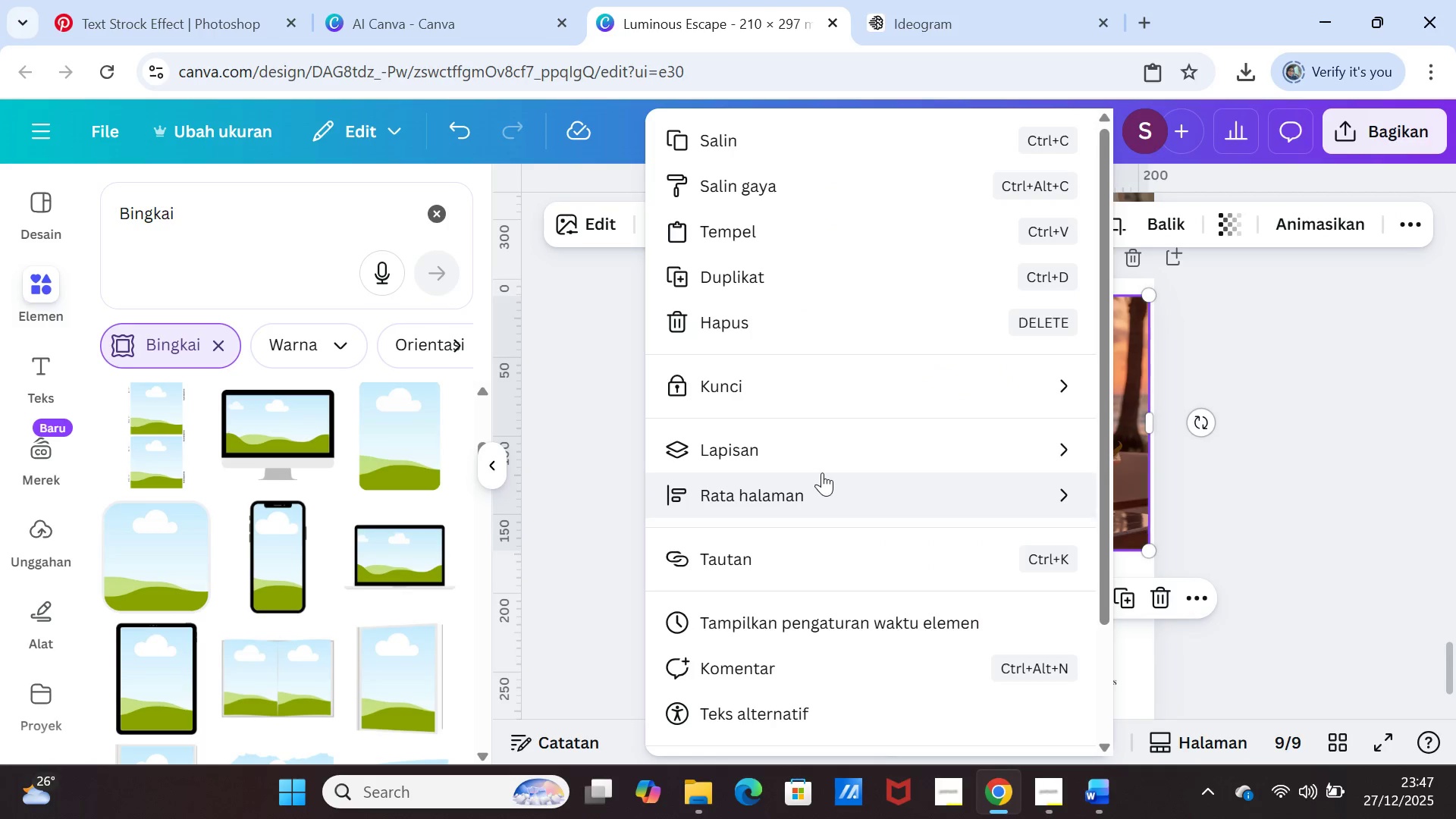 
left_click([822, 444])
 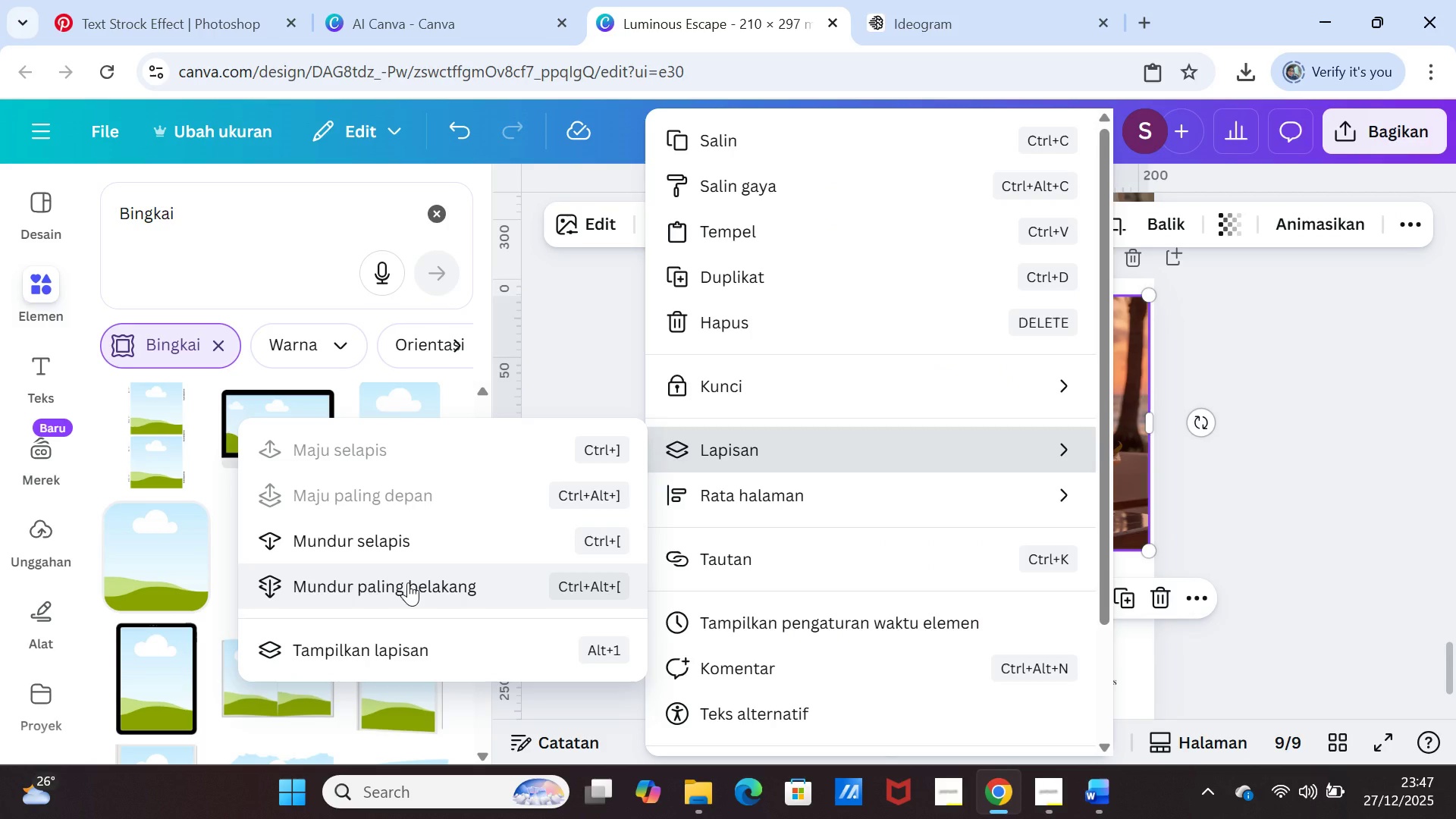 
left_click([408, 582])
 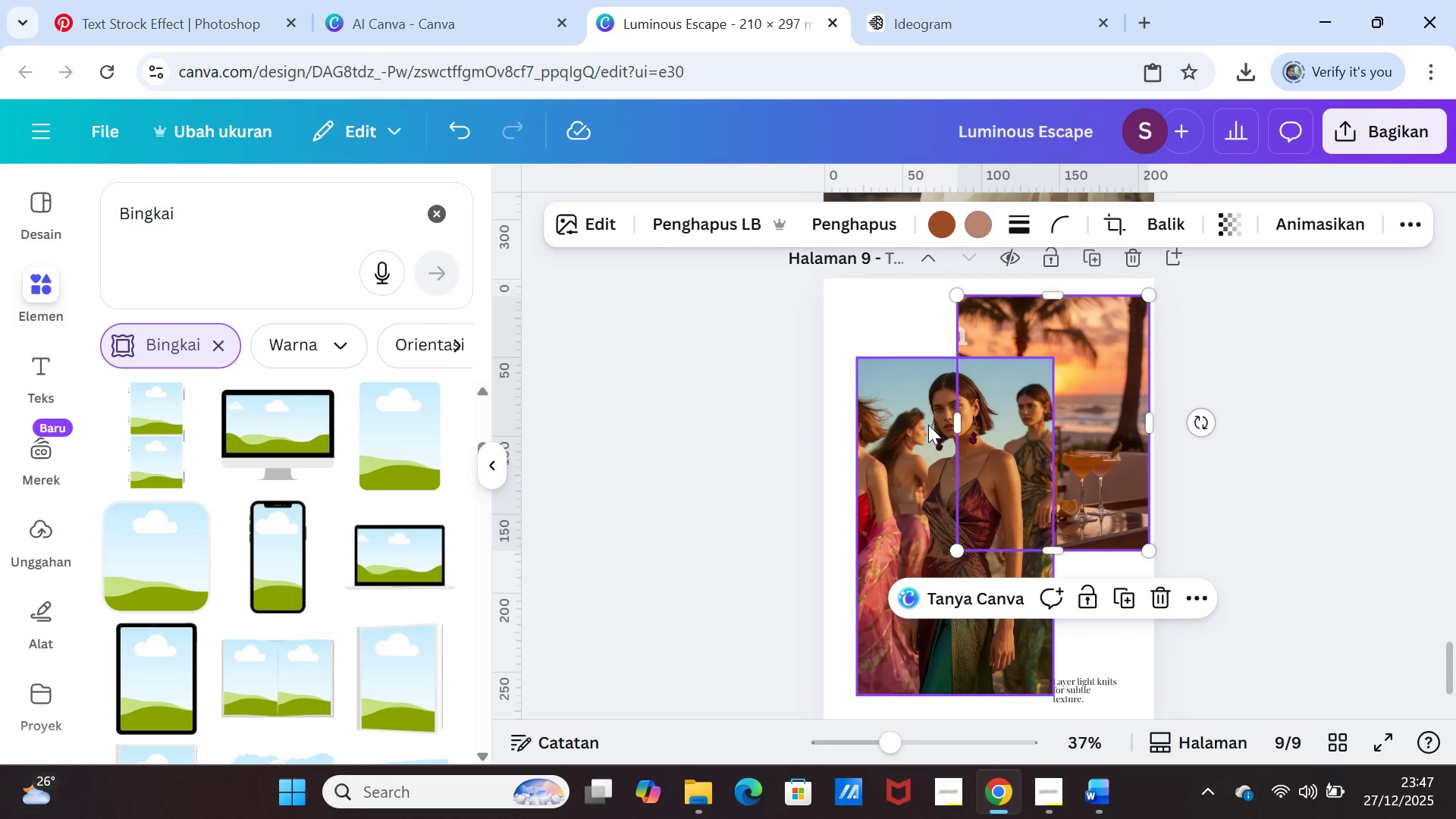 
left_click_drag(start_coordinate=[960, 428], to_coordinate=[832, 422])
 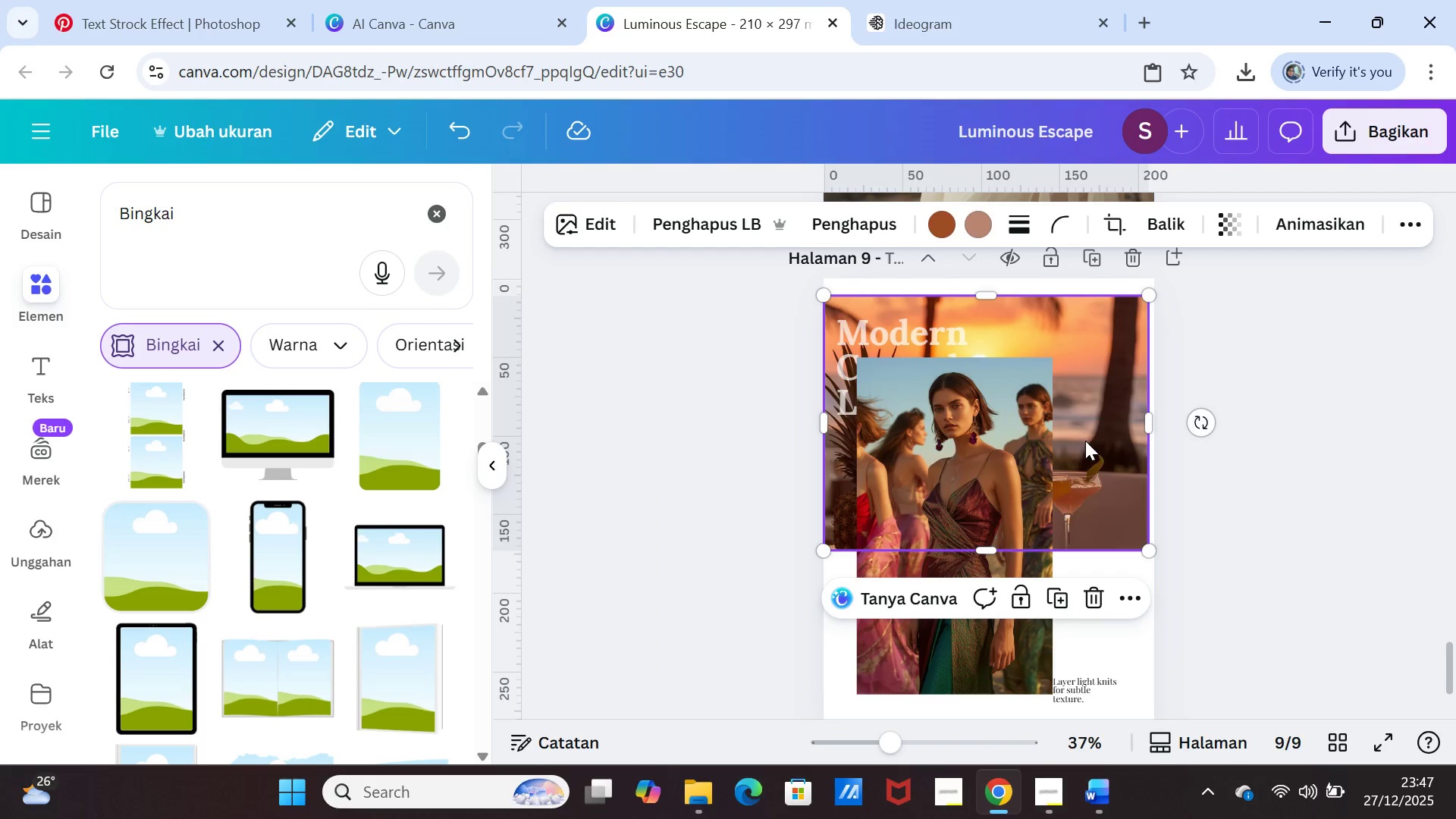 
left_click_drag(start_coordinate=[1085, 441], to_coordinate=[1089, 545])
 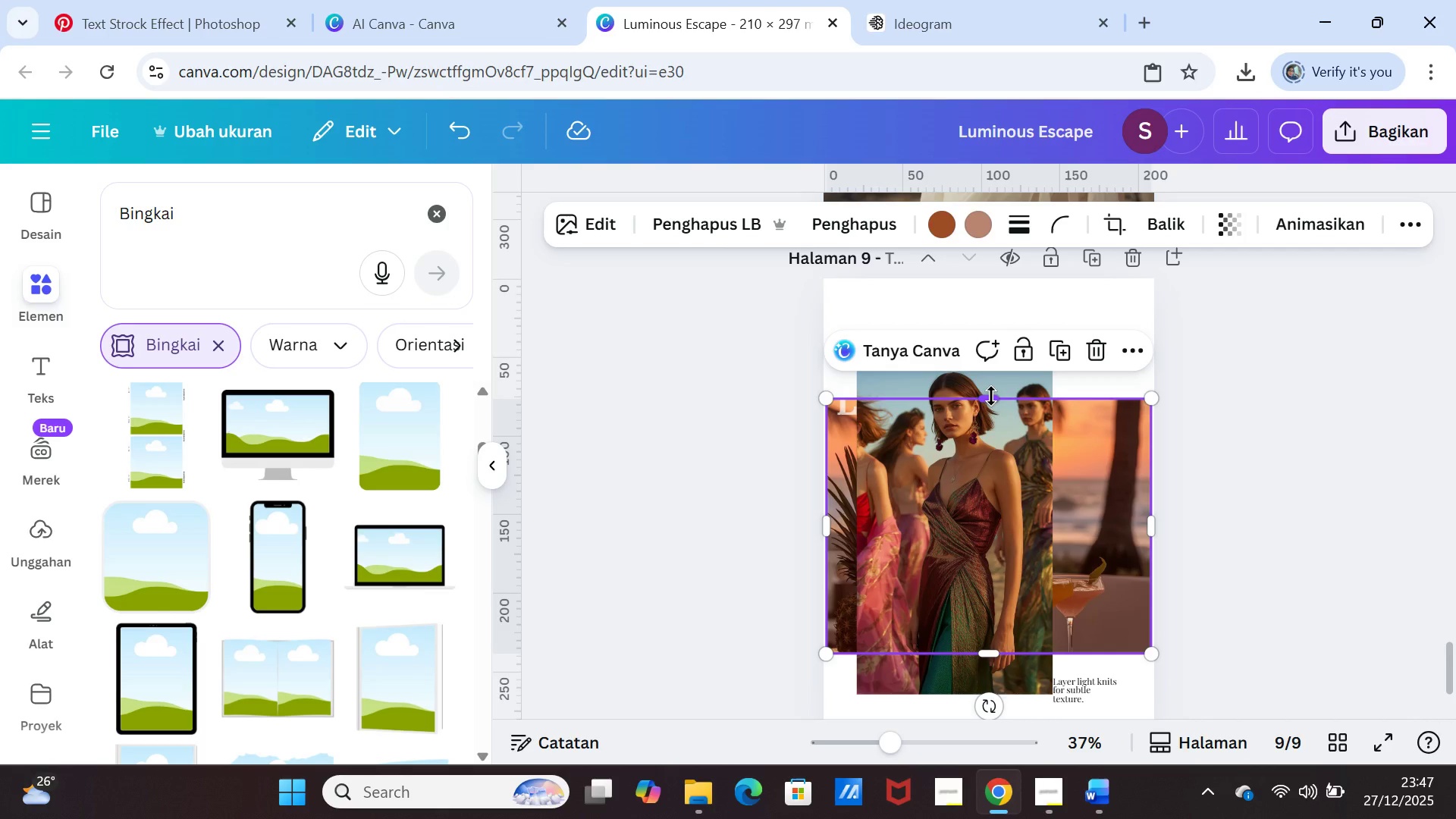 
left_click_drag(start_coordinate=[991, 396], to_coordinate=[995, 278])
 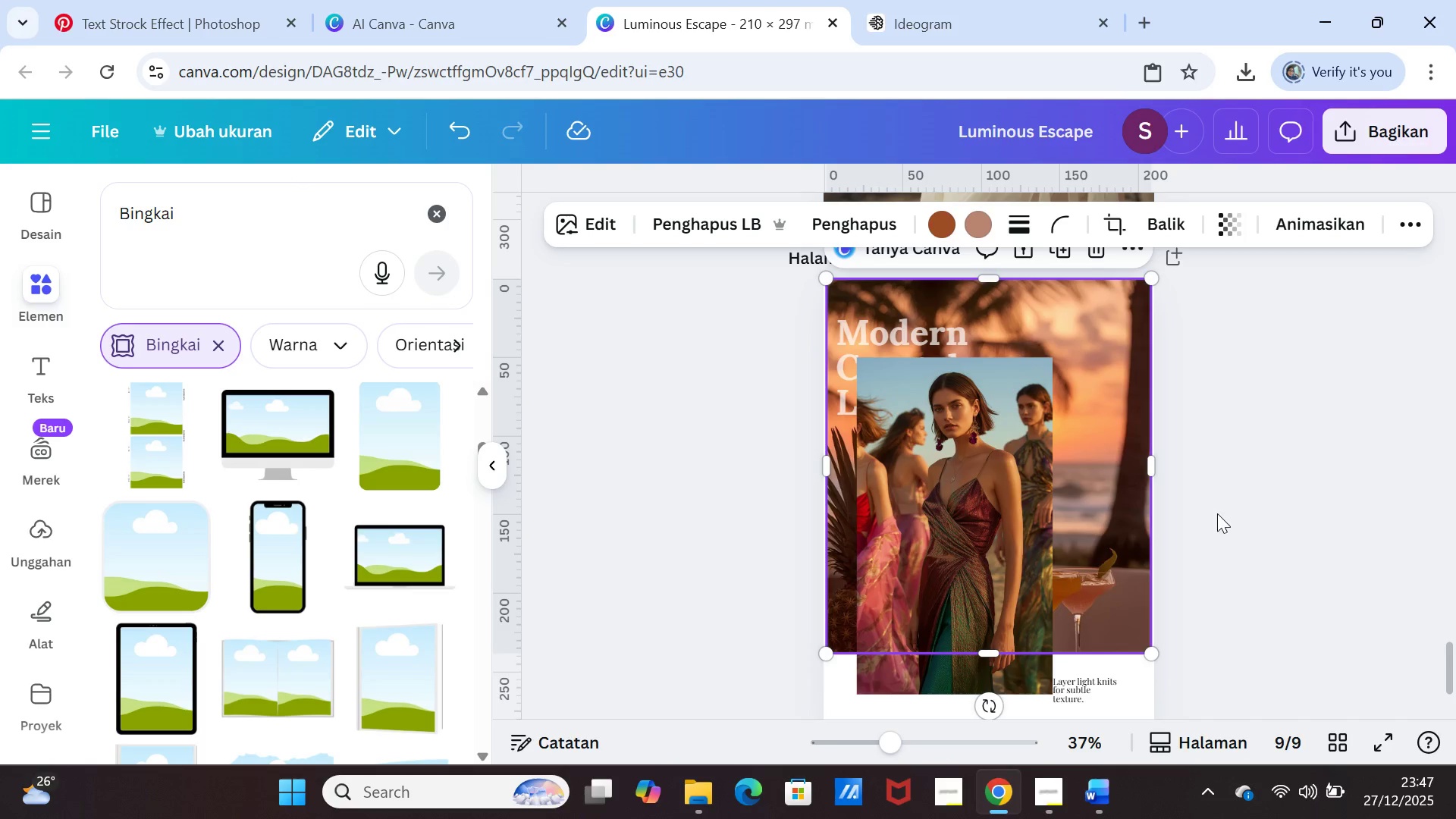 
scroll: coordinate [1219, 516], scroll_direction: down, amount: 2.0
 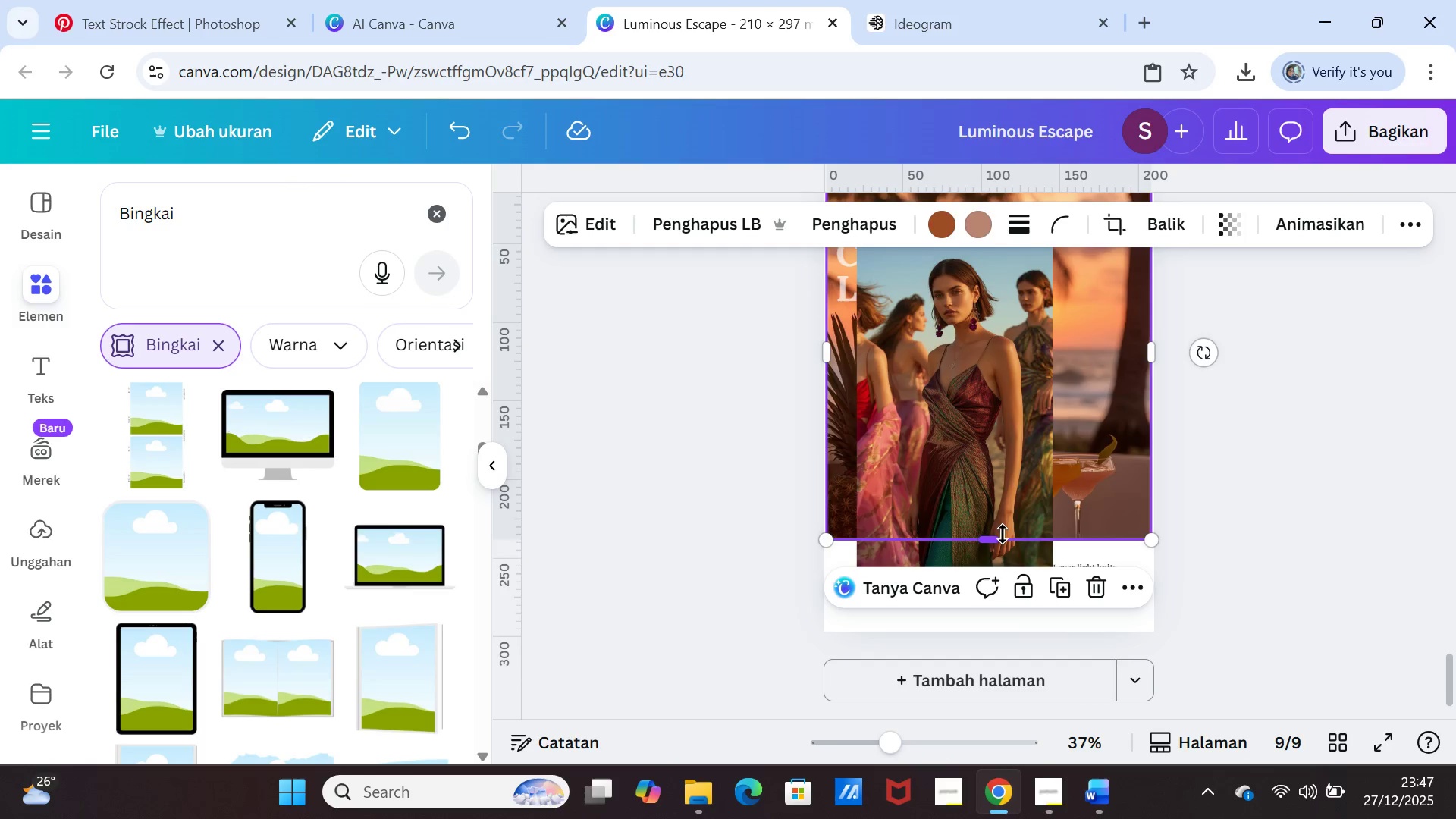 
left_click_drag(start_coordinate=[1002, 535], to_coordinate=[1006, 623])
 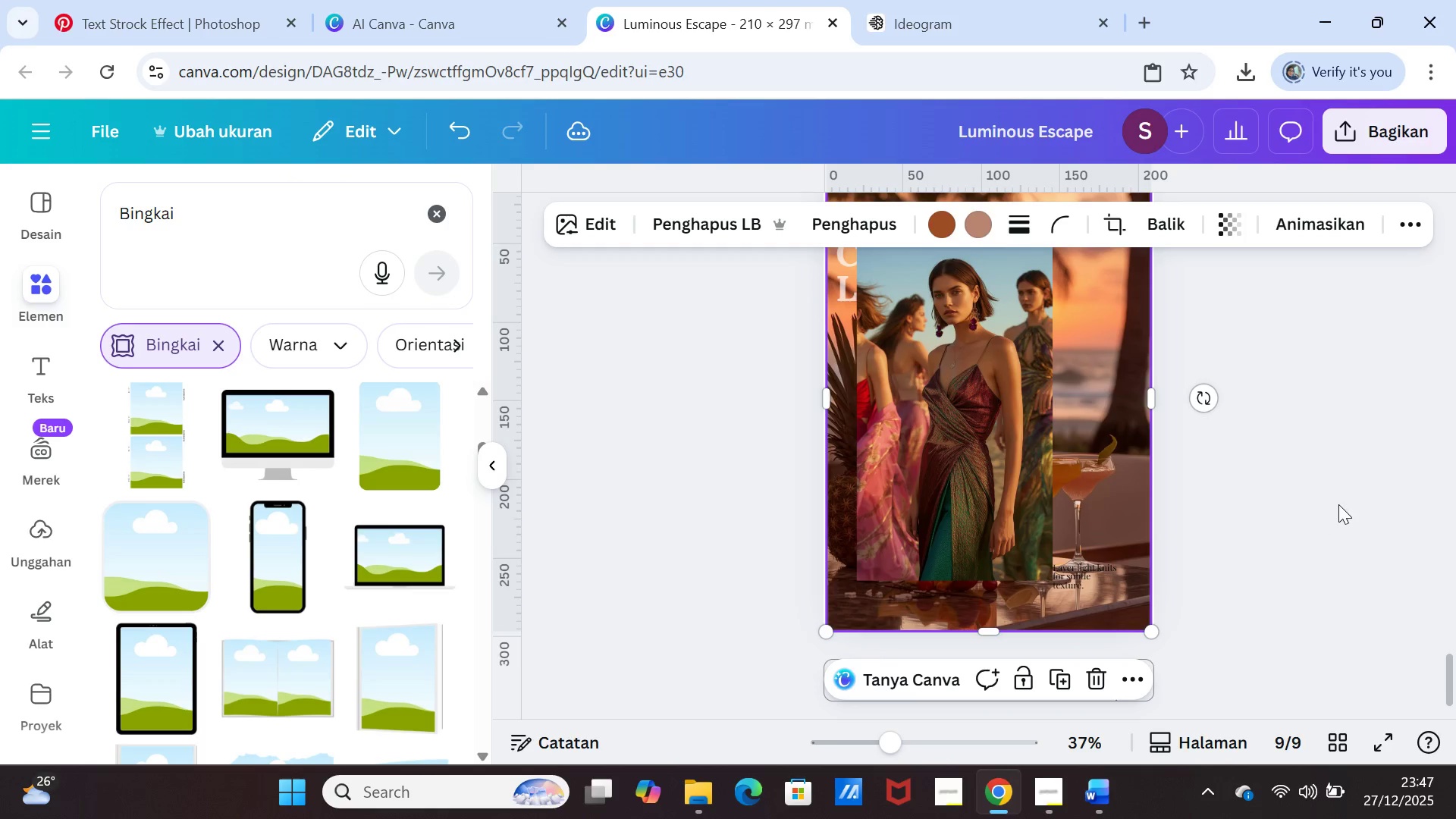 
left_click([1338, 504])
 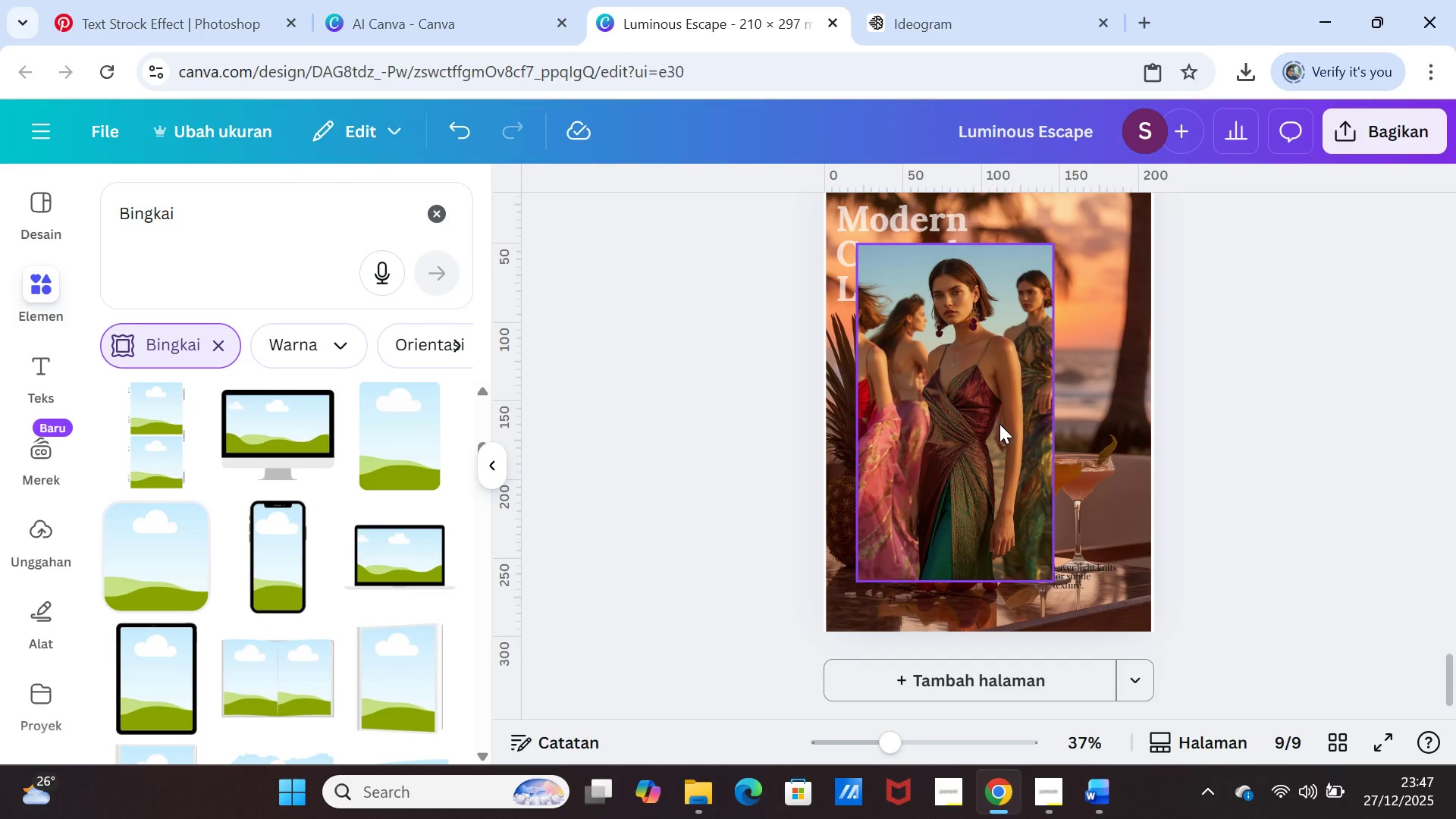 
left_click_drag(start_coordinate=[999, 424], to_coordinate=[994, 439])
 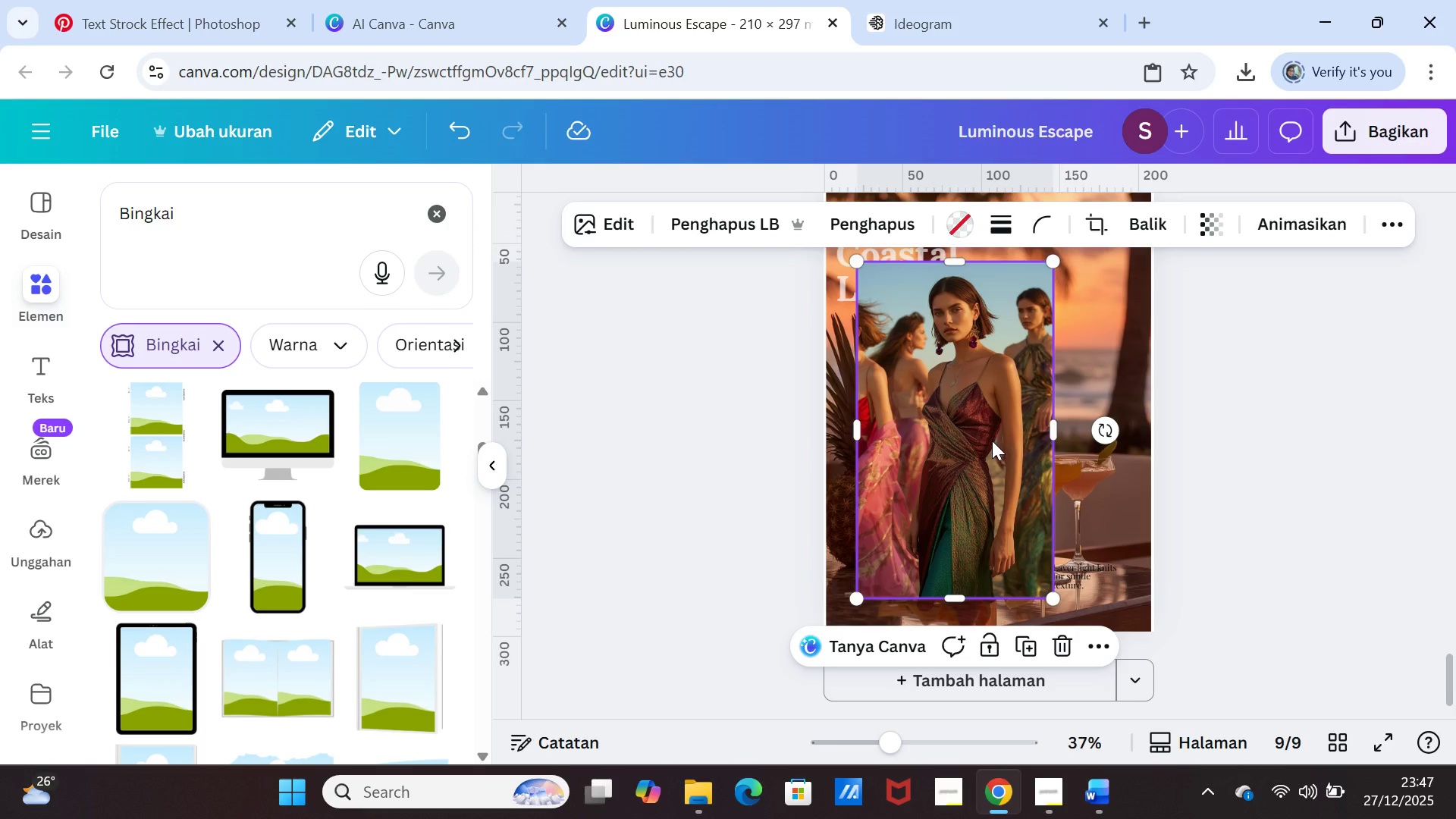 
key(Delete)
 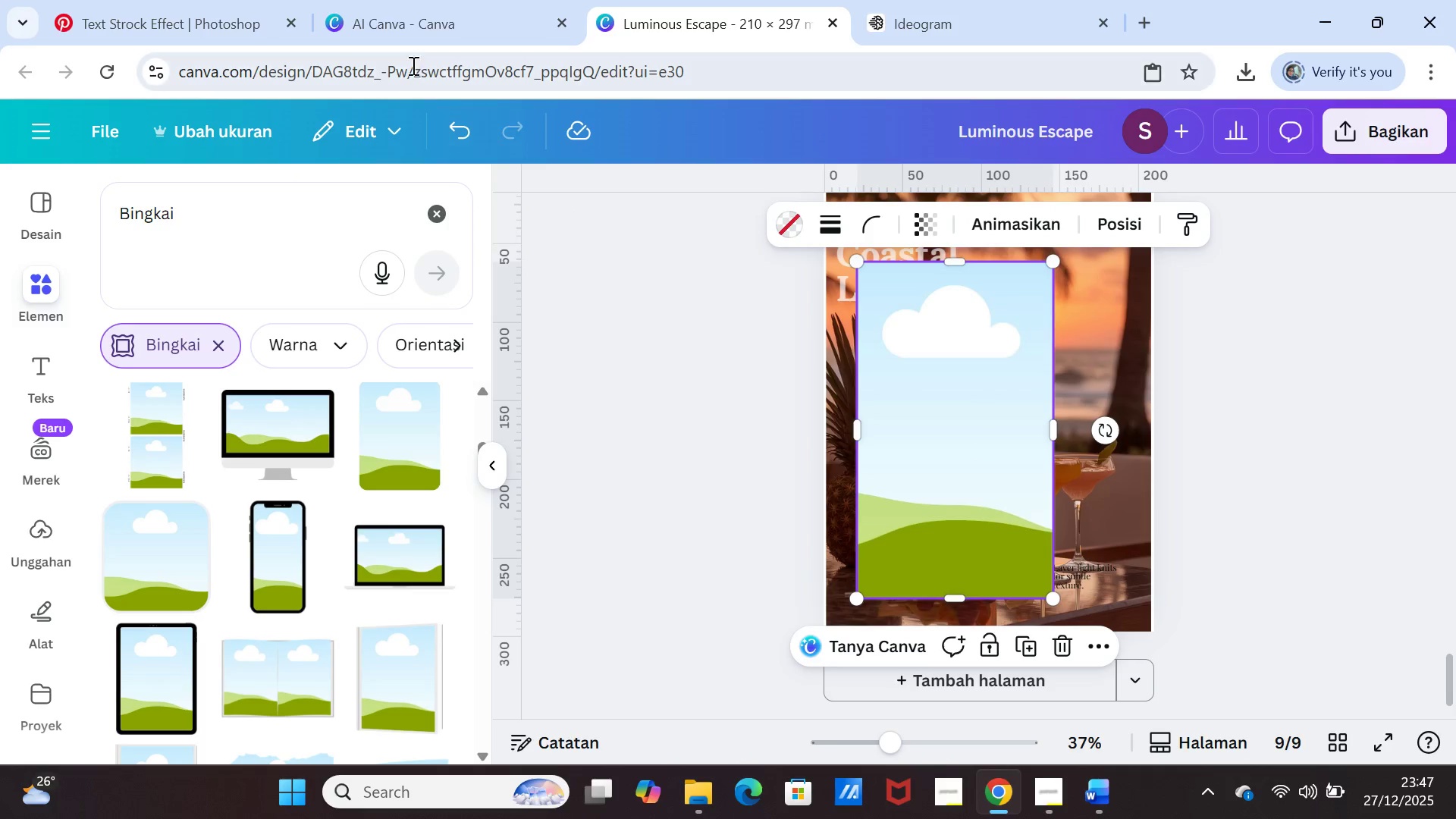 
left_click([412, 27])
 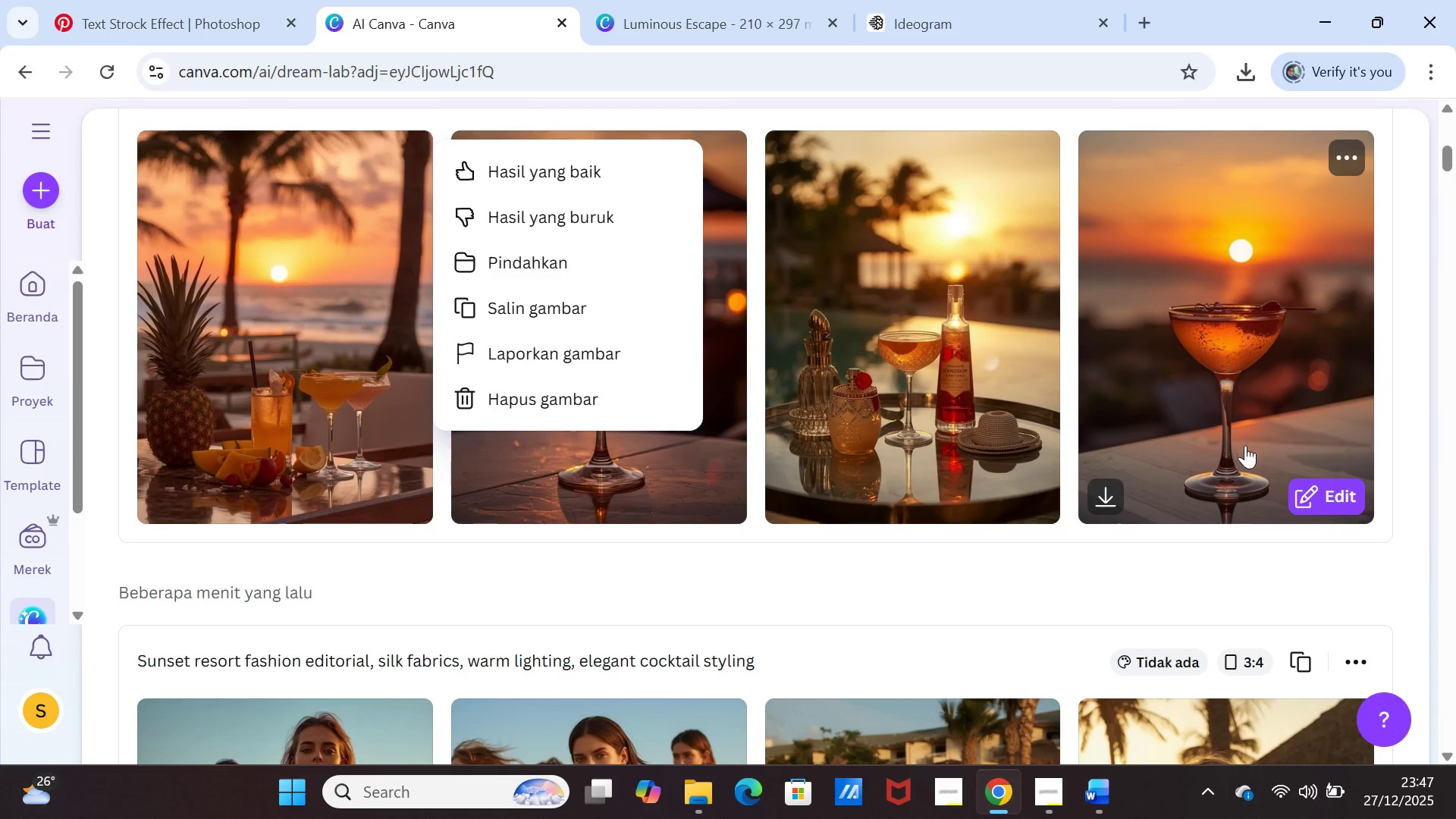 
scroll: coordinate [1251, 491], scroll_direction: down, amount: 3.0
 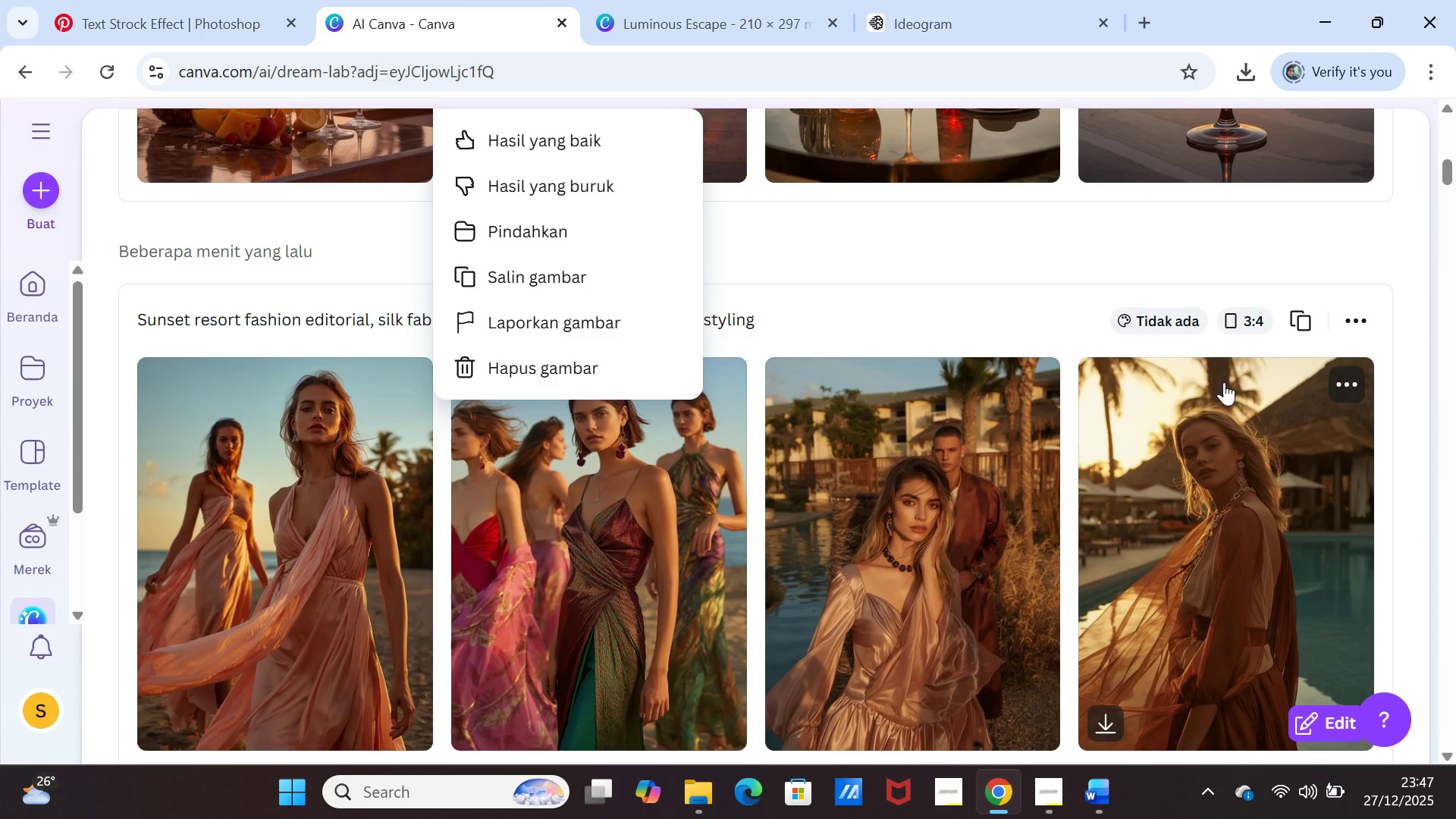 
left_click([1298, 313])
 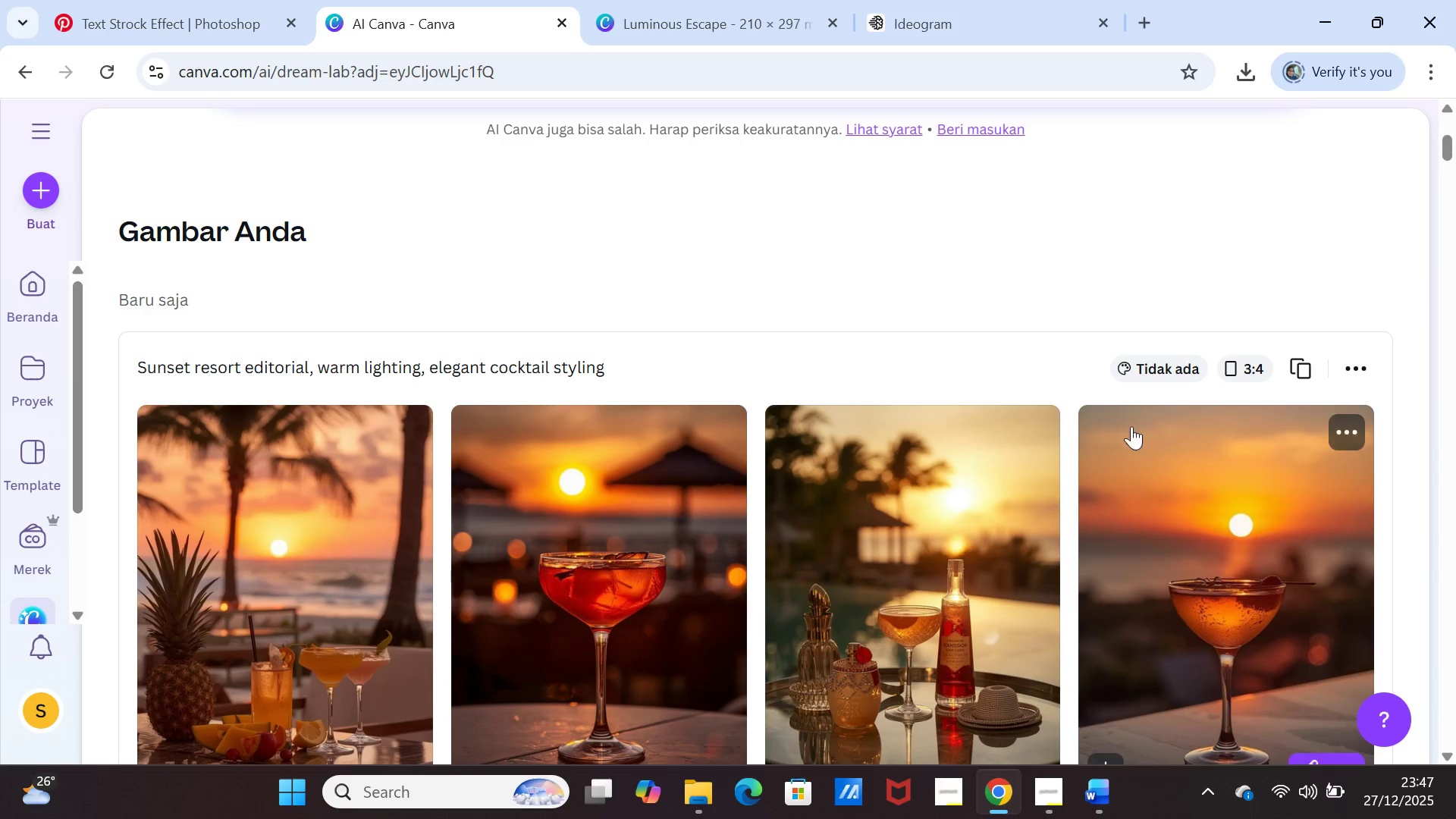 
scroll: coordinate [1117, 434], scroll_direction: up, amount: 1.0
 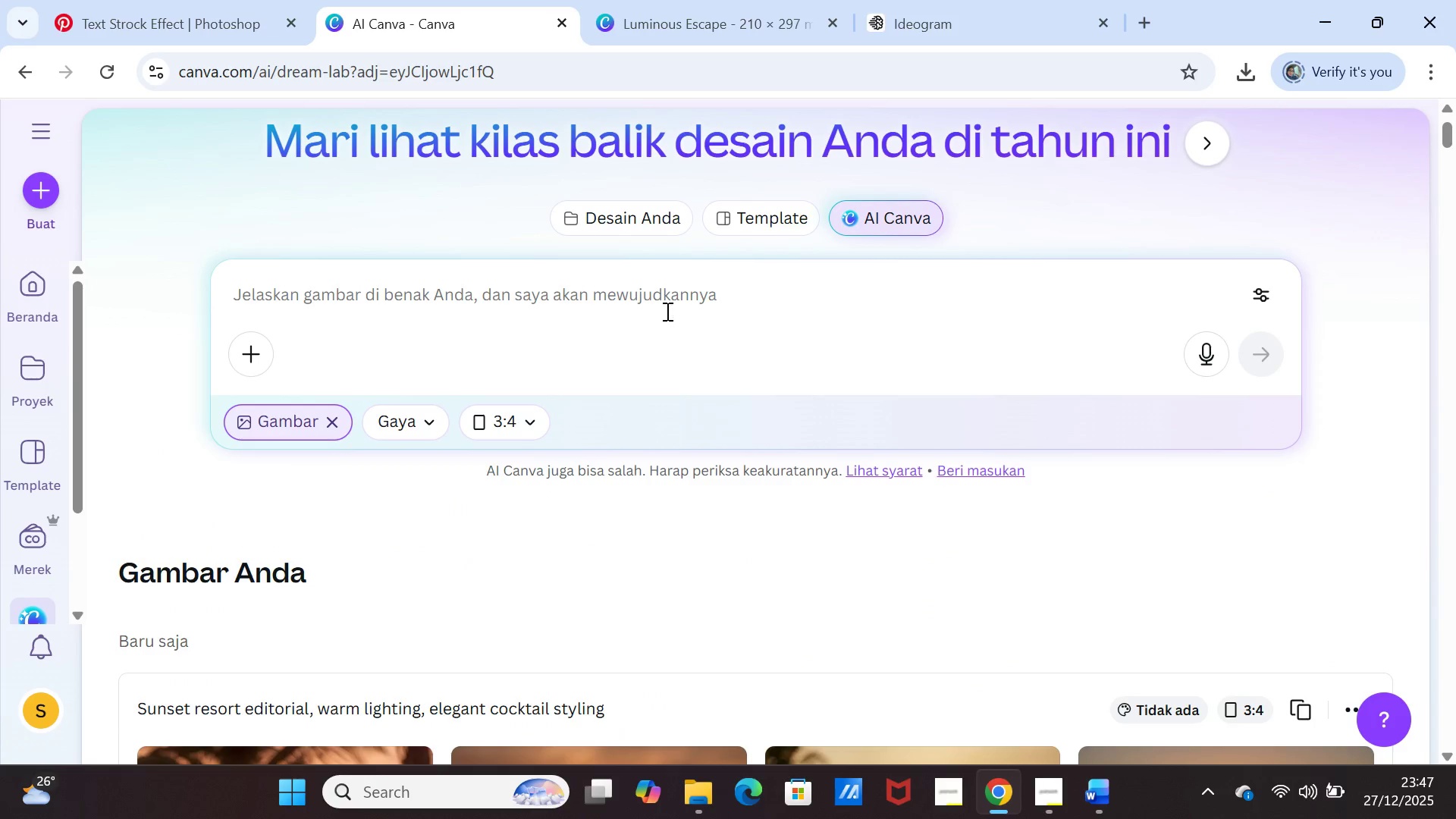 
scroll: coordinate [1309, 581], scroll_direction: down, amount: 7.0
 